 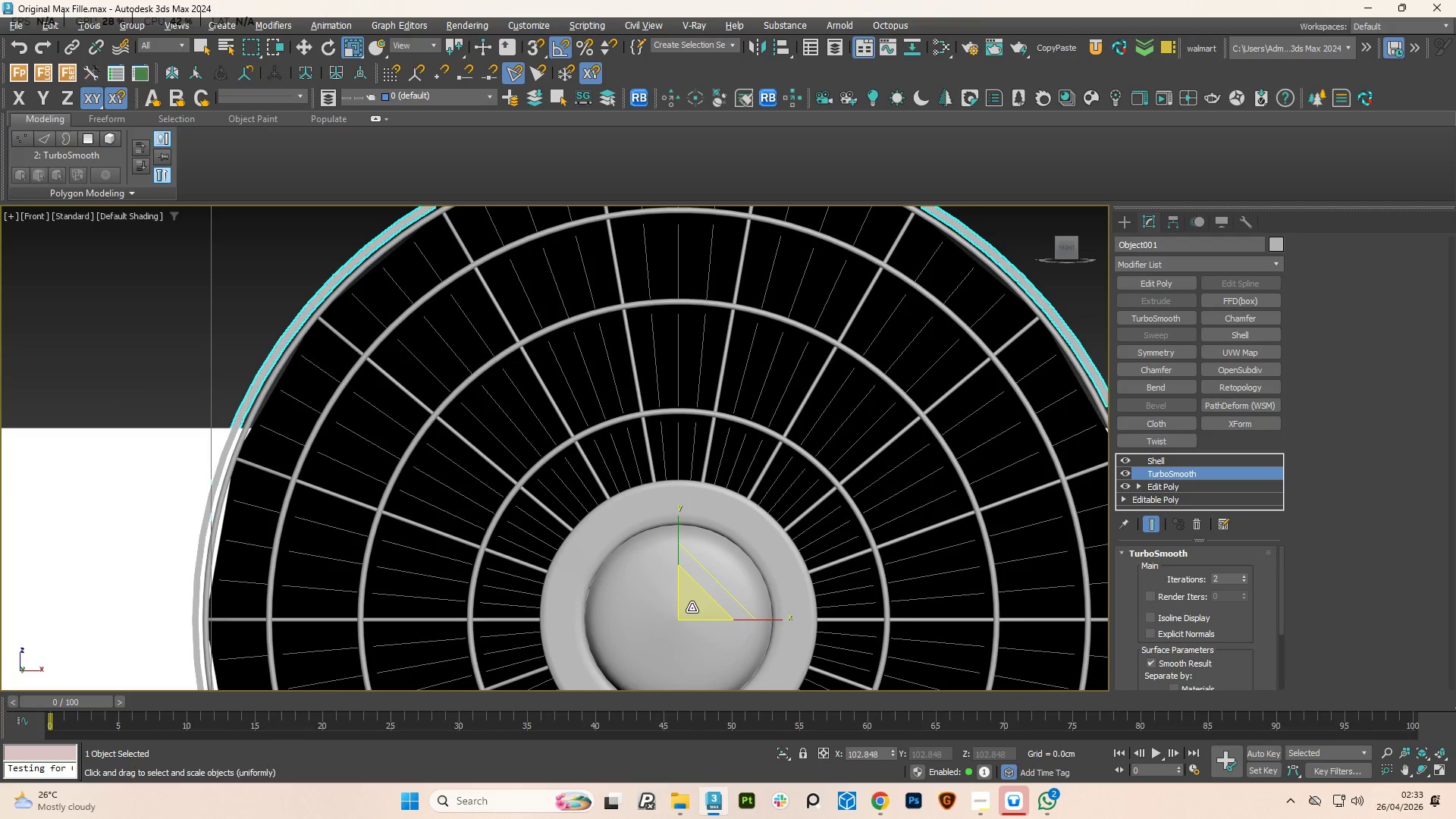 
scroll: coordinate [396, 282], scroll_direction: up, amount: 7.0
 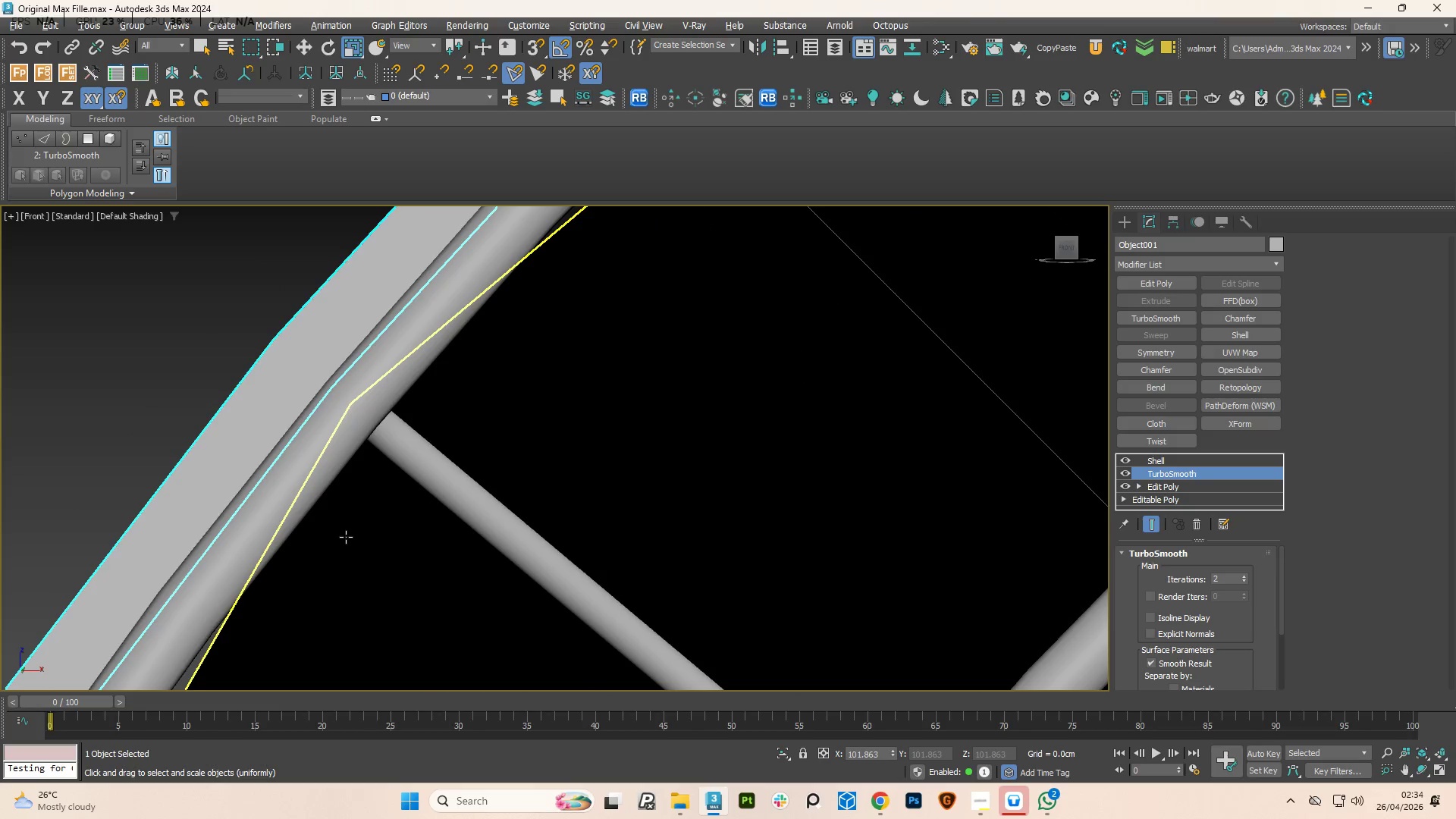 
hold_key(key=AltLeft, duration=0.97)
 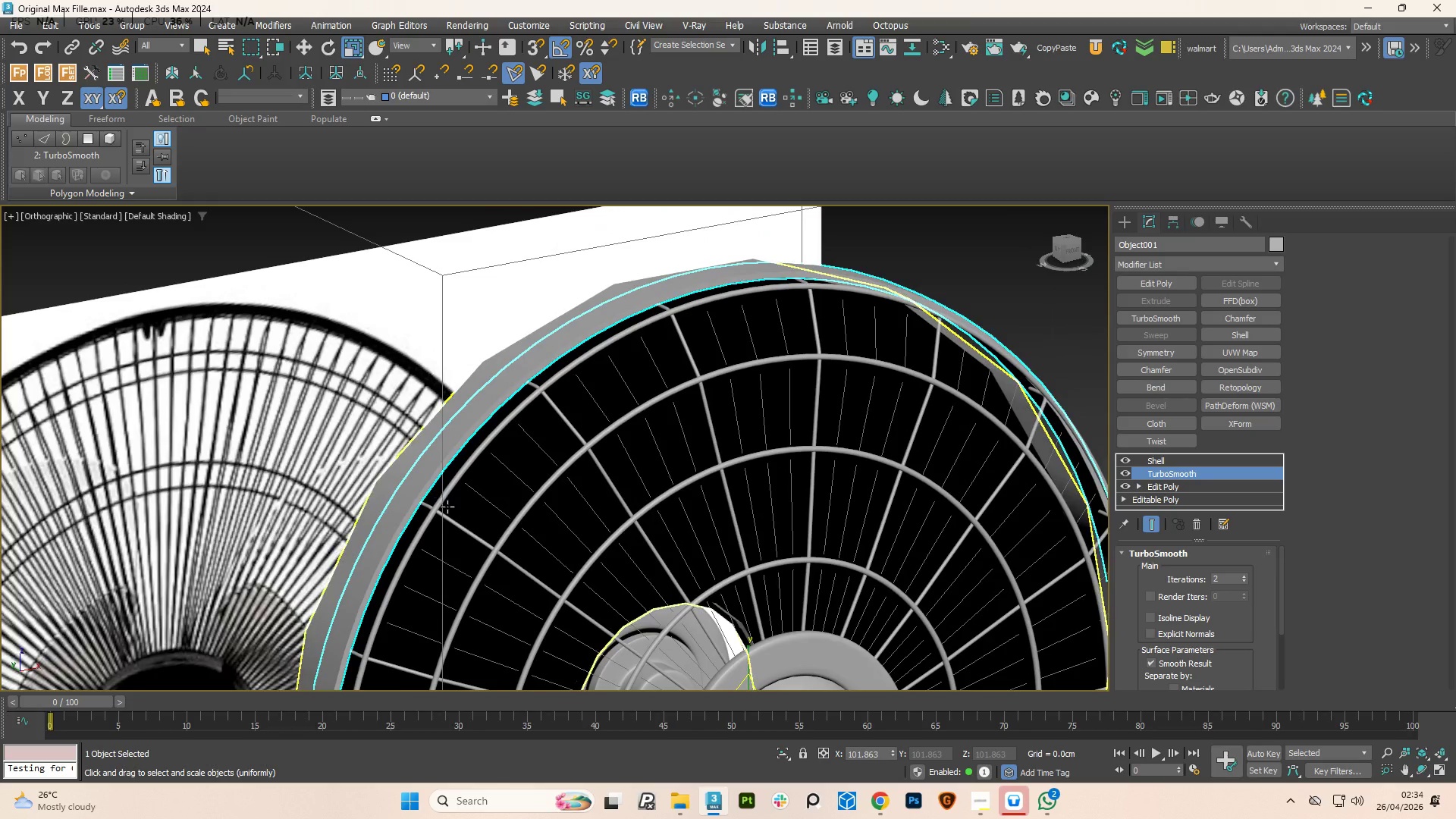 
scroll: coordinate [361, 438], scroll_direction: down, amount: 7.0
 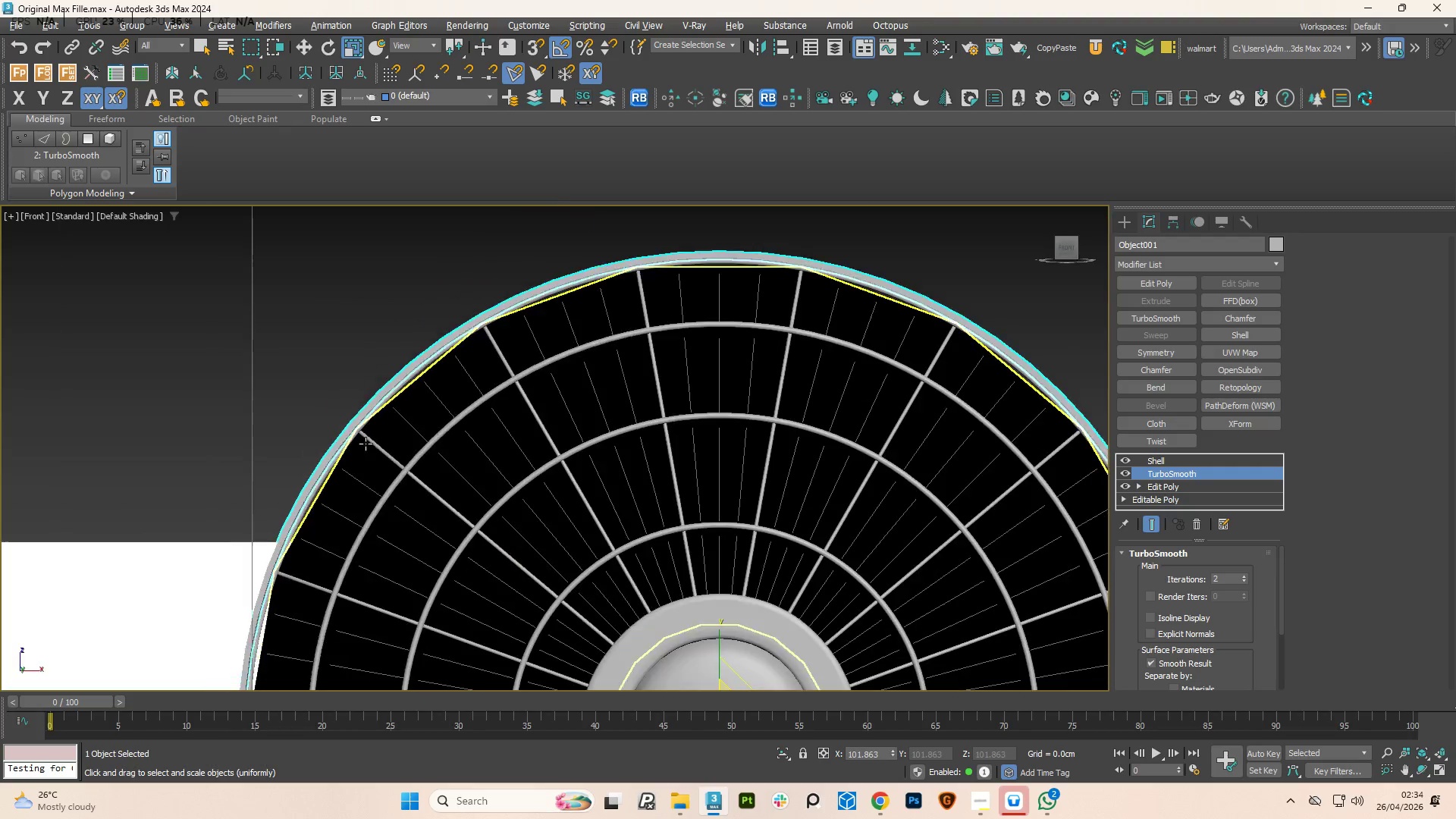 
scroll: coordinate [432, 510], scroll_direction: up, amount: 4.0
 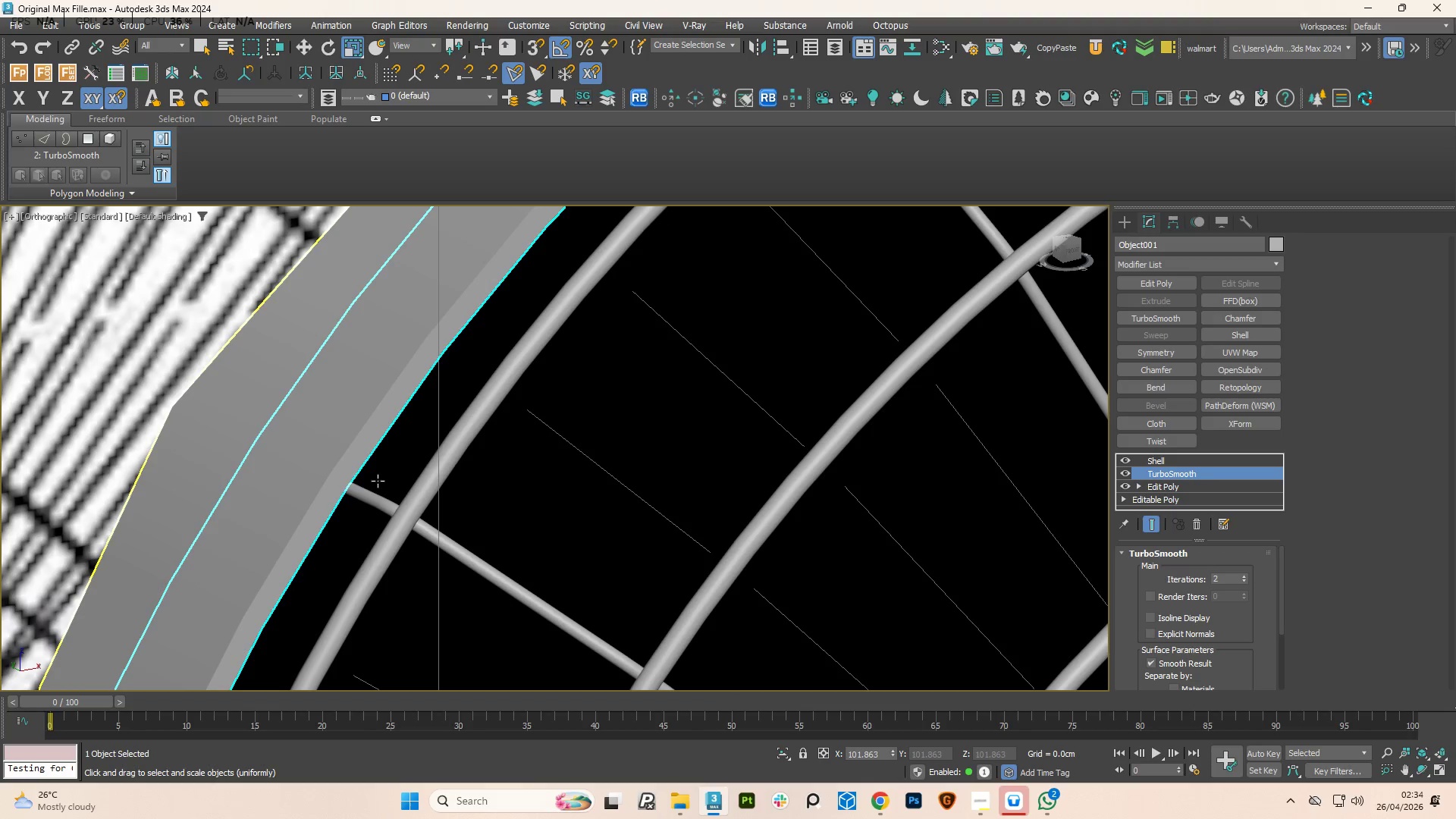 
hold_key(key=AltLeft, duration=1.11)
 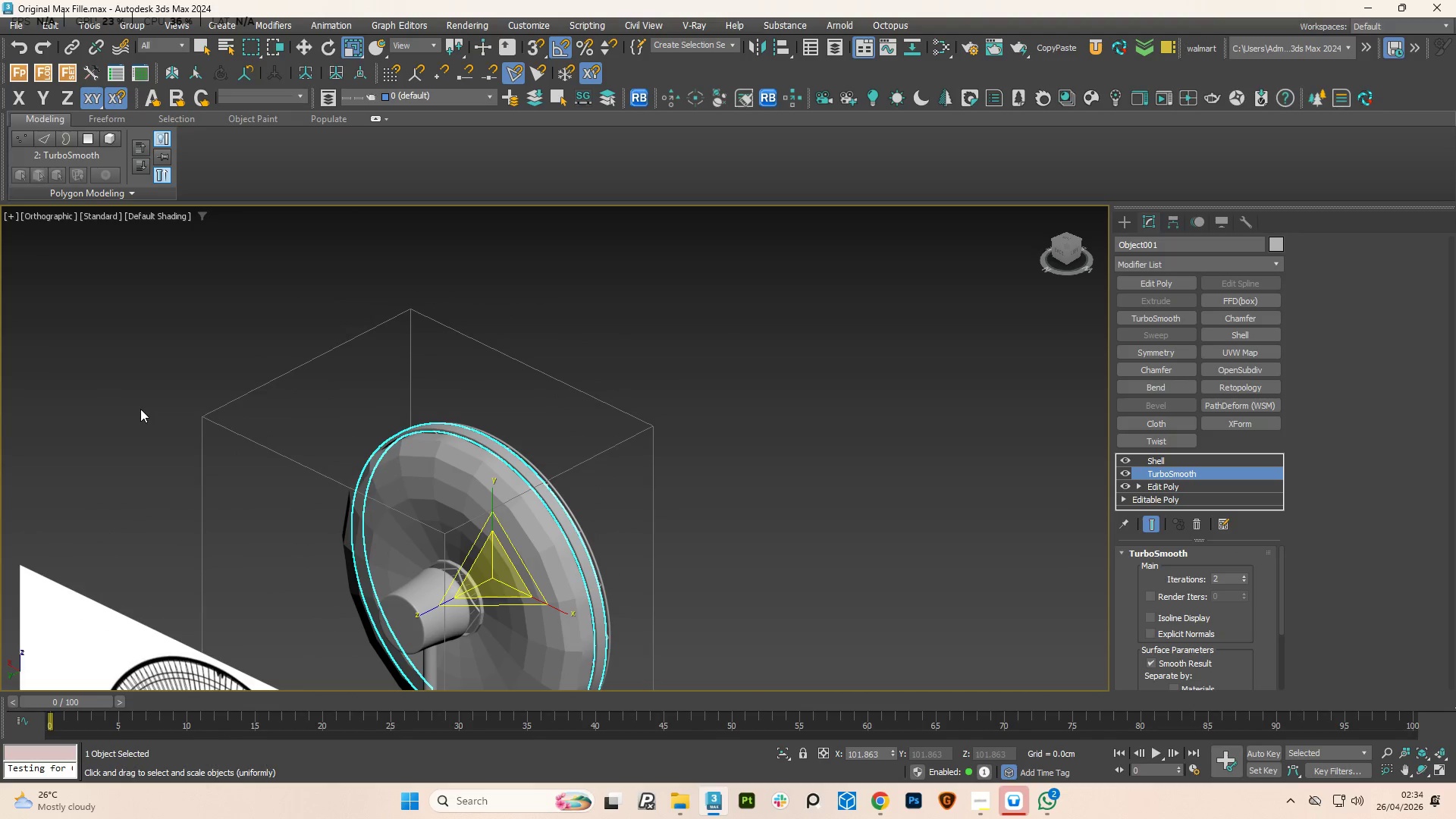 
scroll: coordinate [378, 517], scroll_direction: down, amount: 7.0
 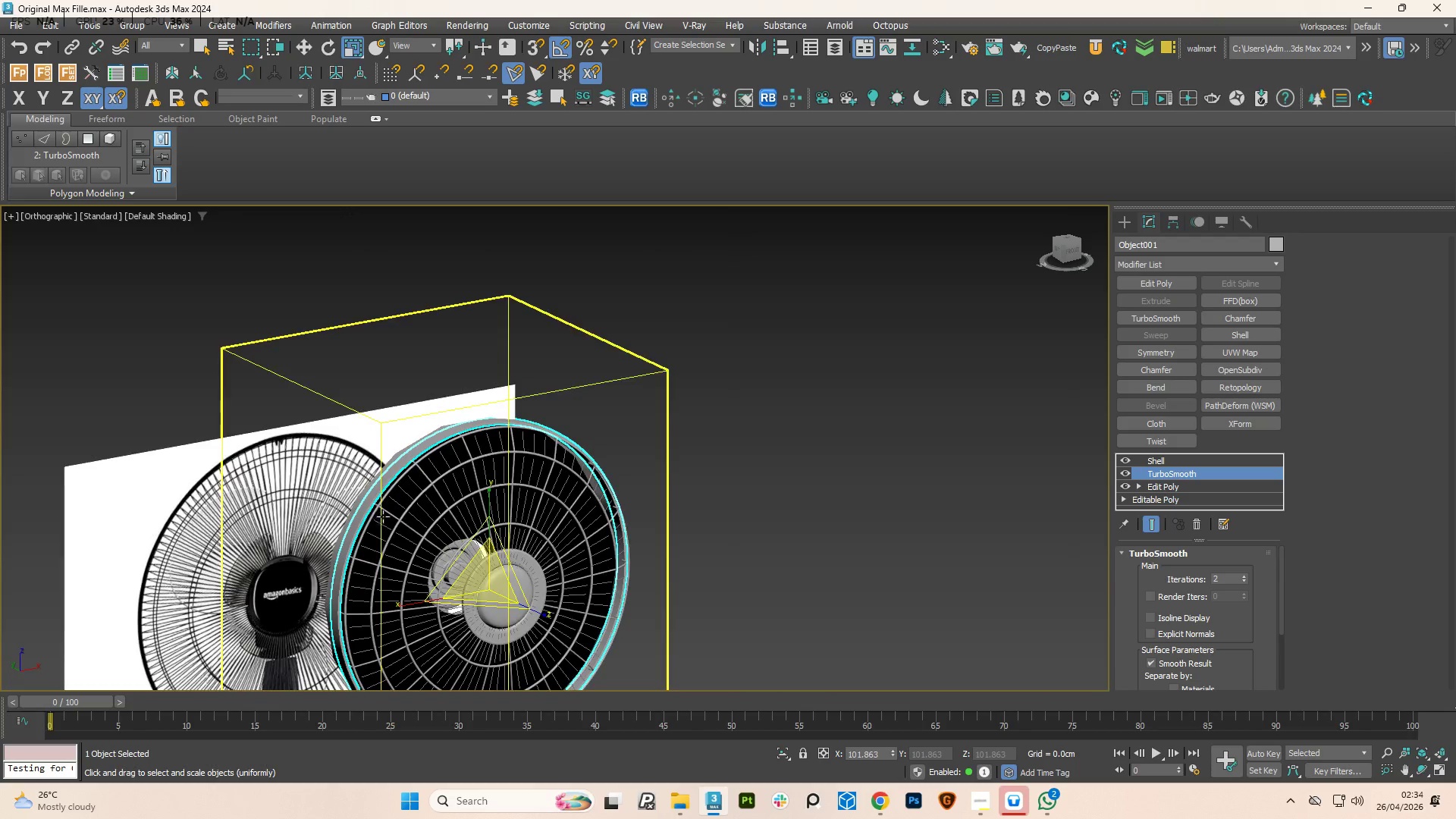 
left_click([528, 533])
 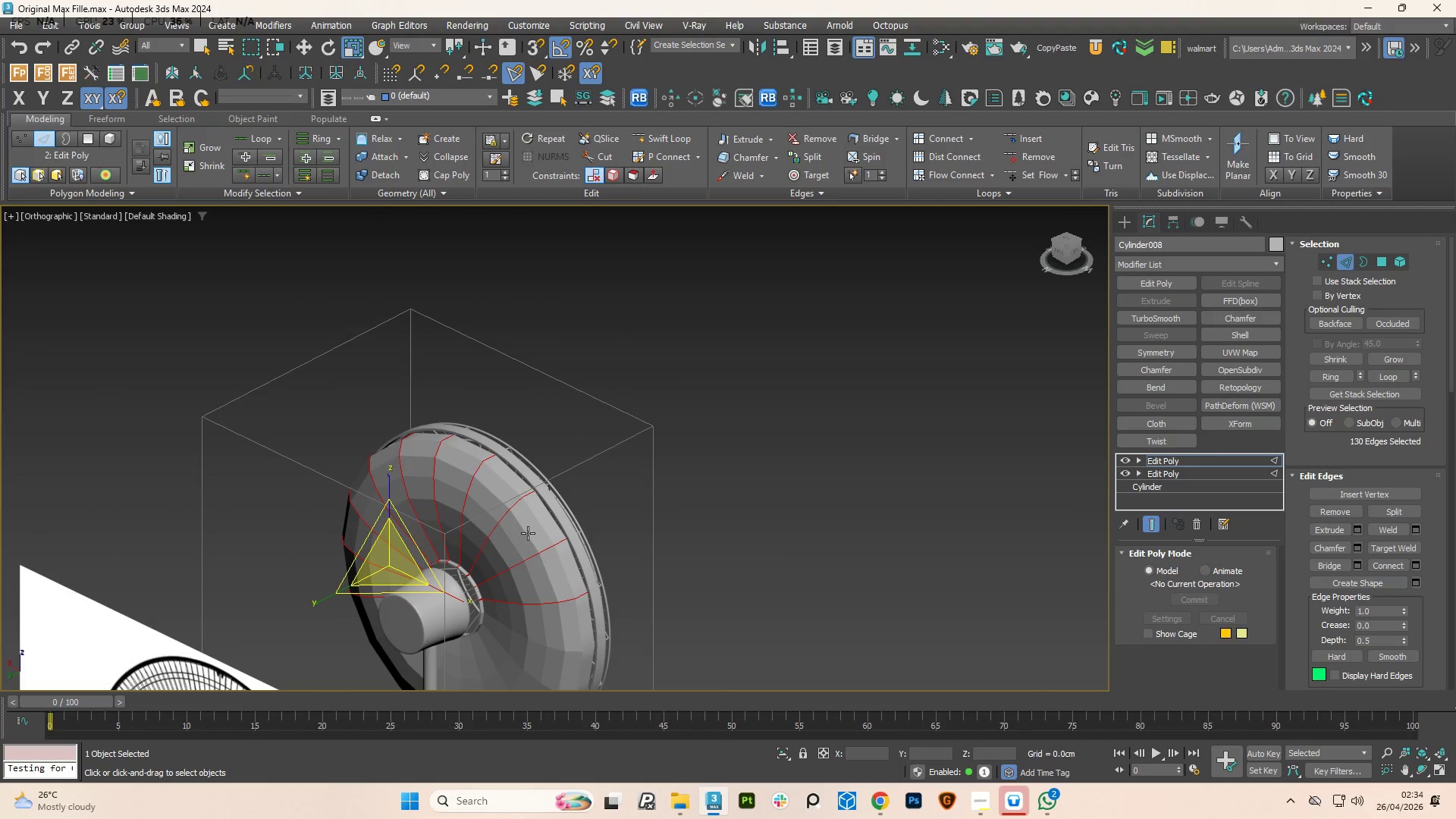 
key(W)
 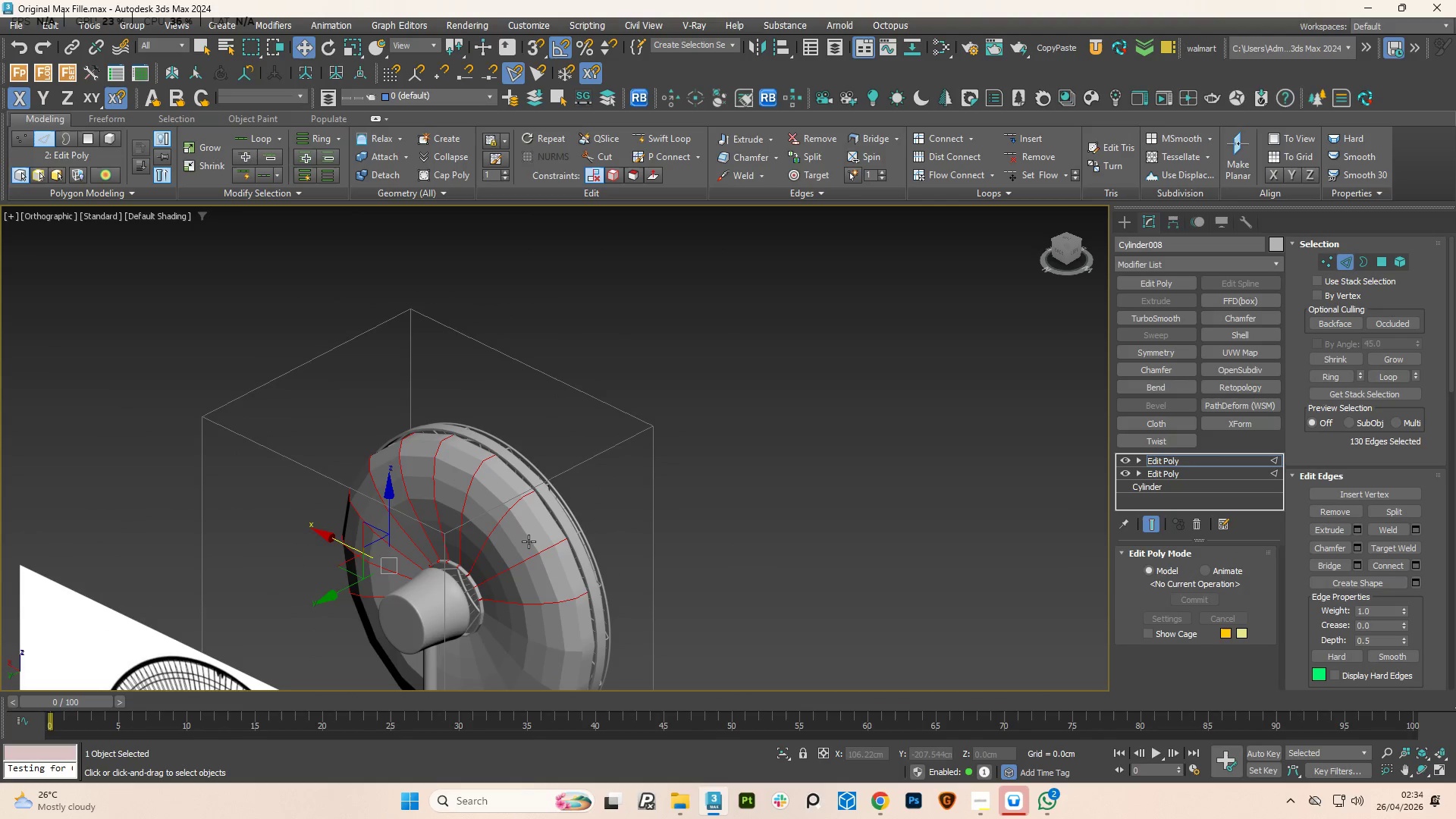 
scroll: coordinate [529, 541], scroll_direction: up, amount: 3.0
 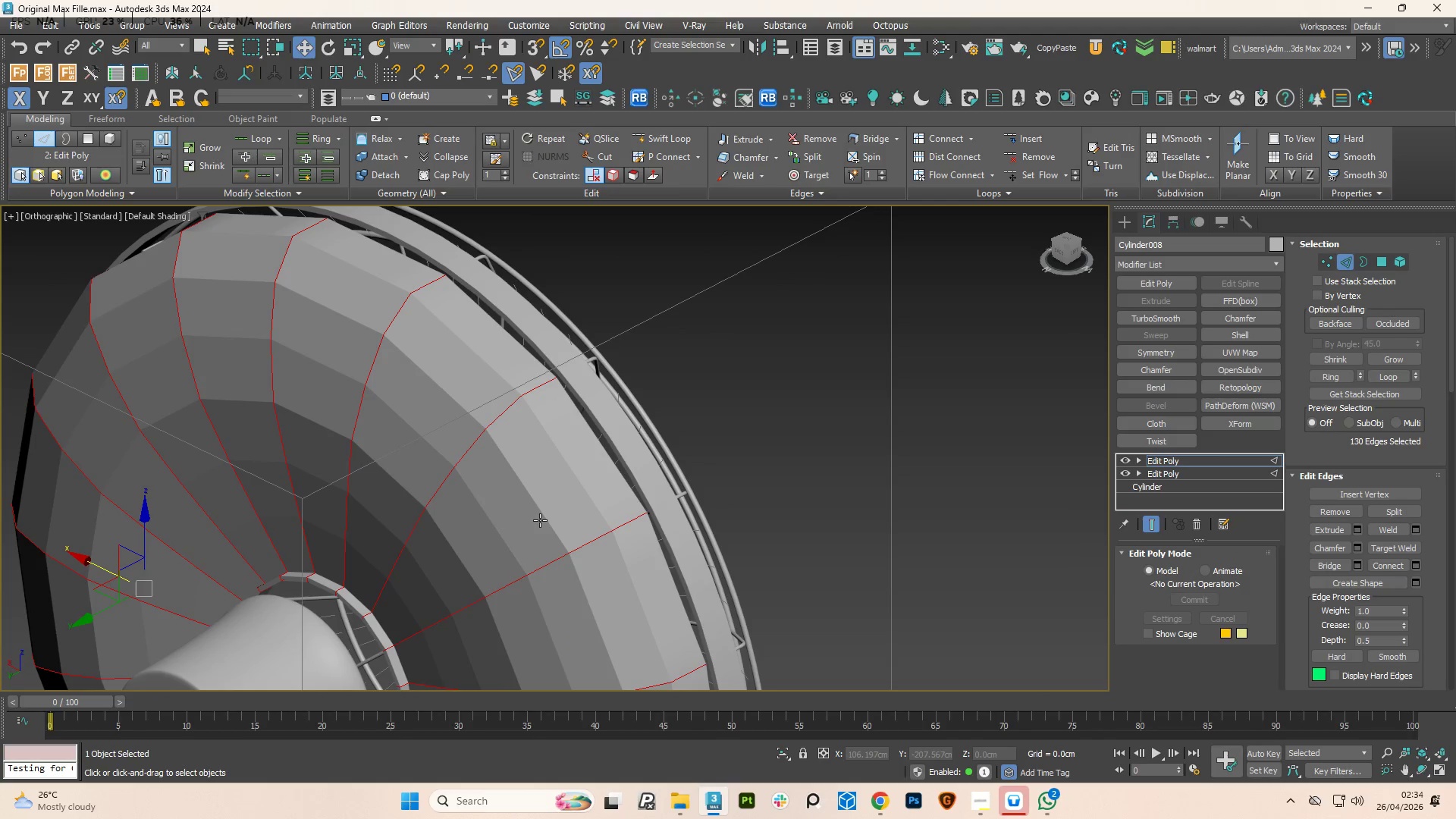 
key(F4)
 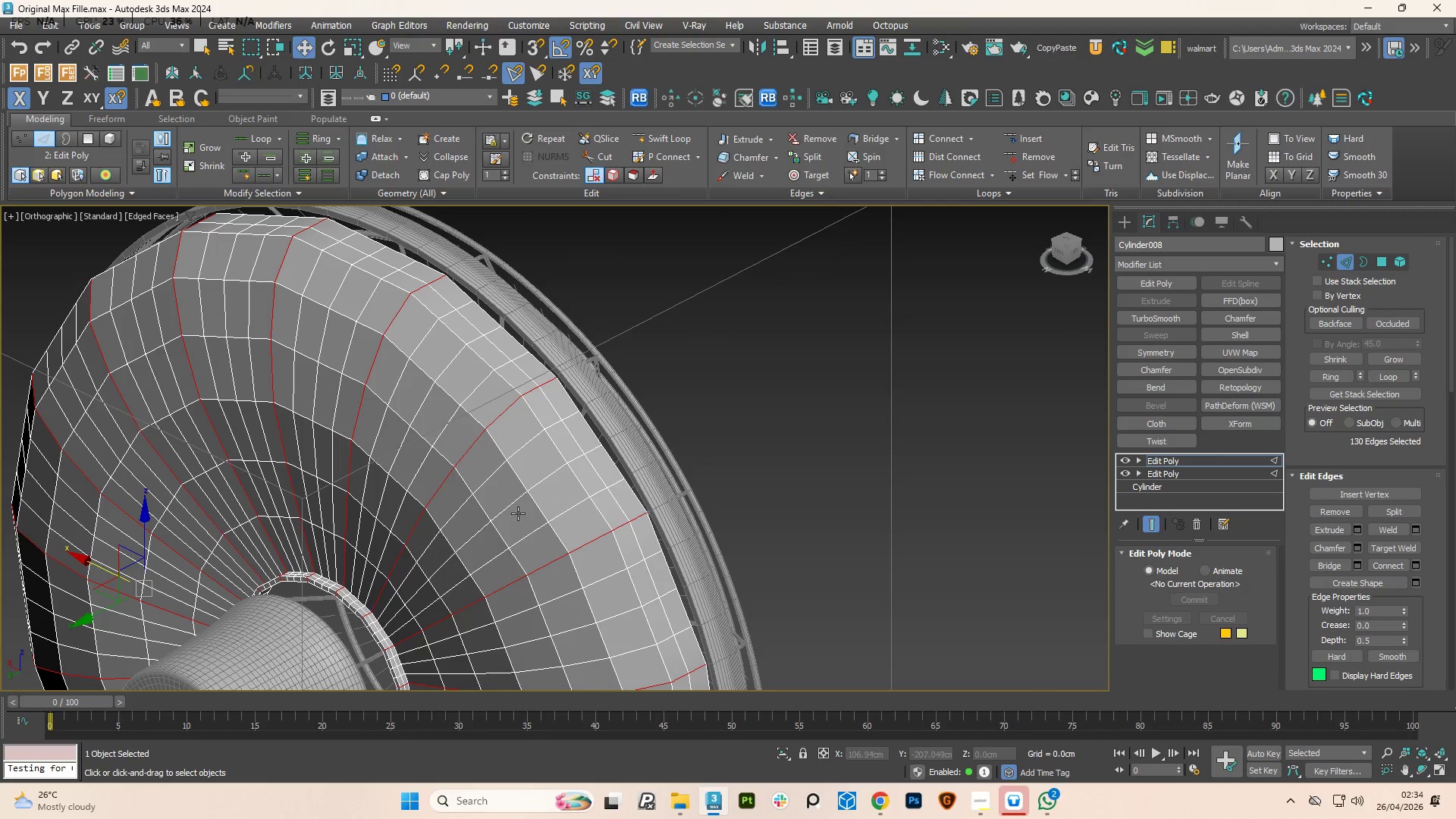 
scroll: coordinate [518, 498], scroll_direction: down, amount: 1.0
 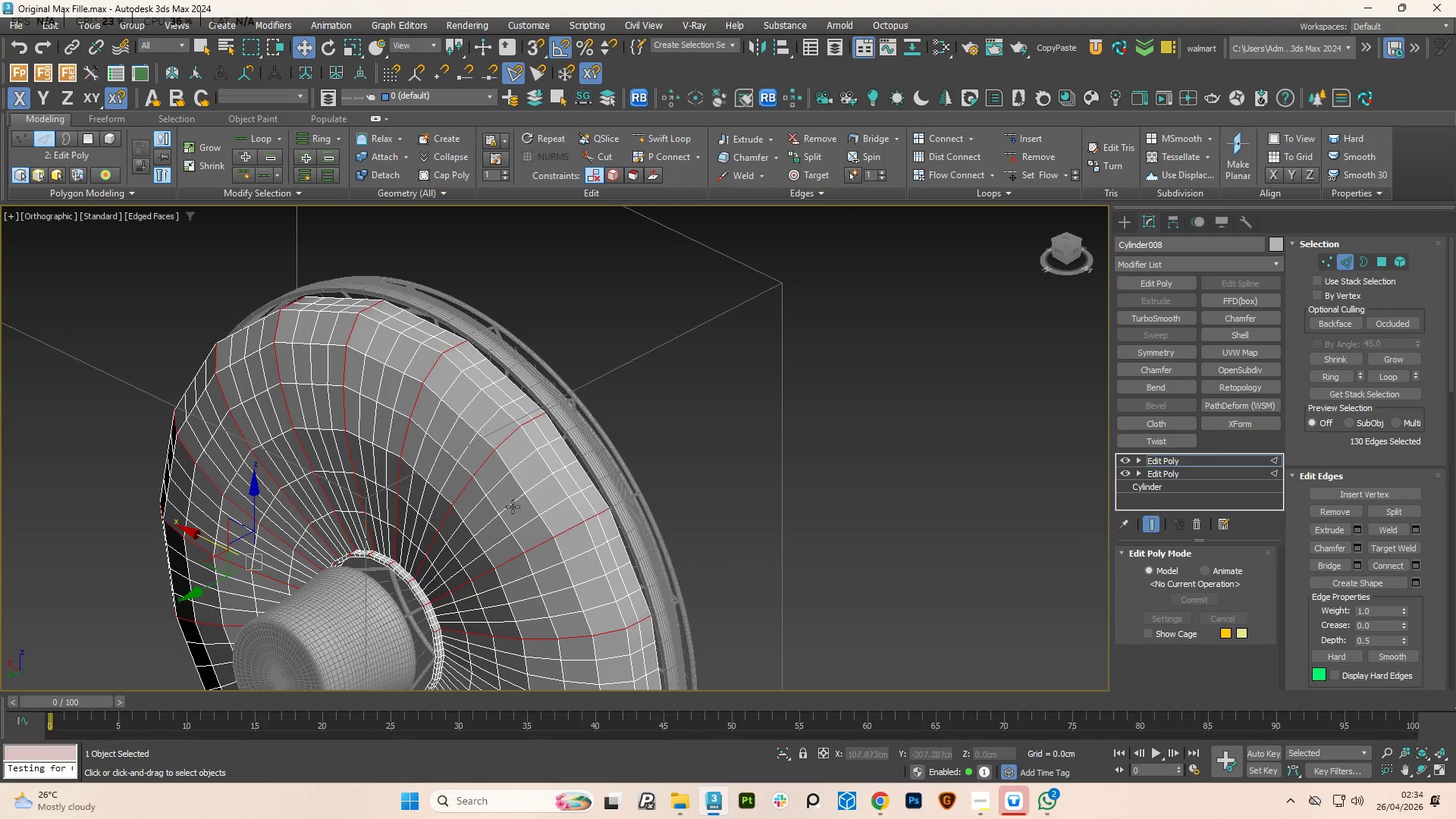 
hold_key(key=AltLeft, duration=1.88)
 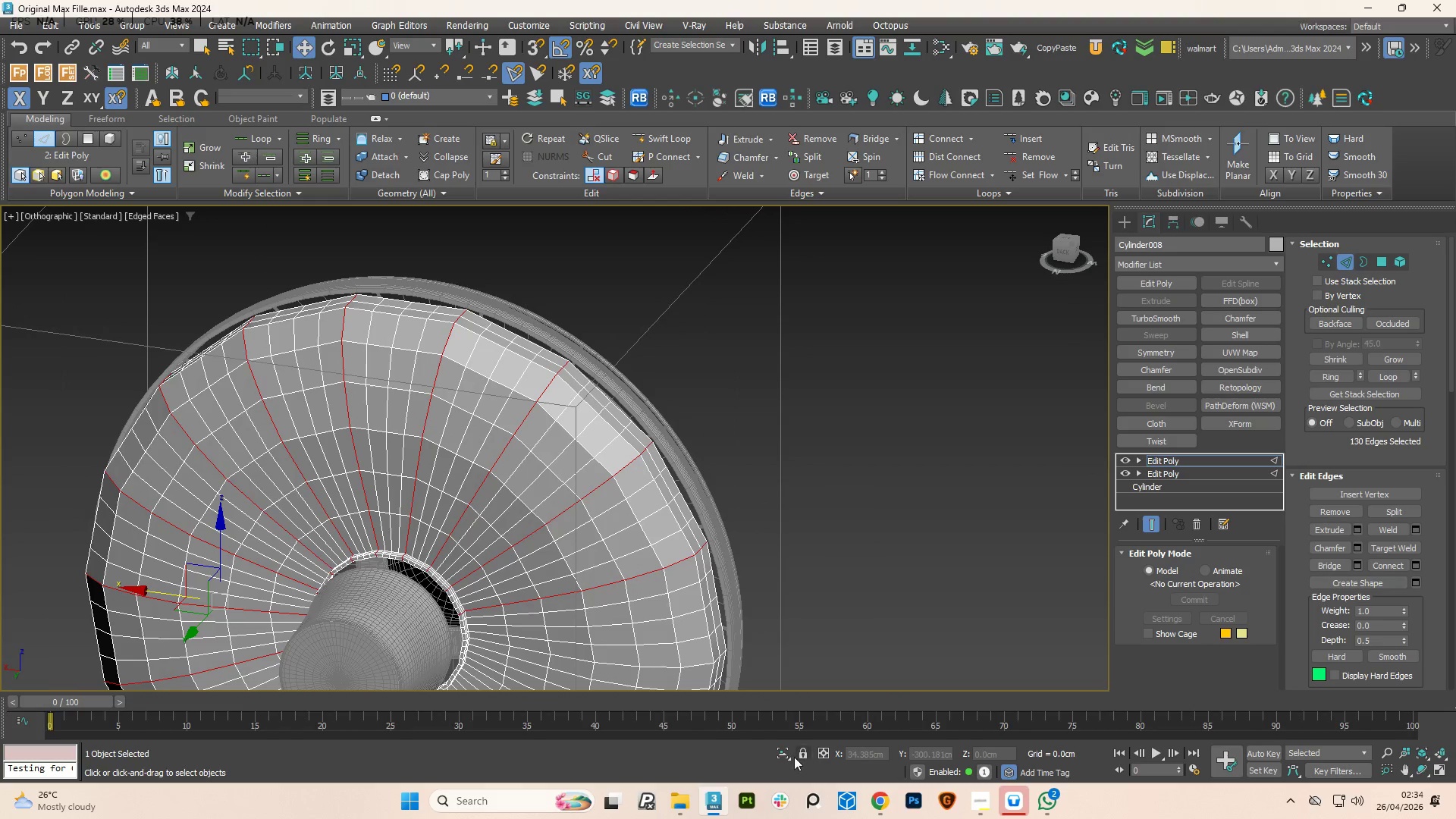 
left_click([777, 752])
 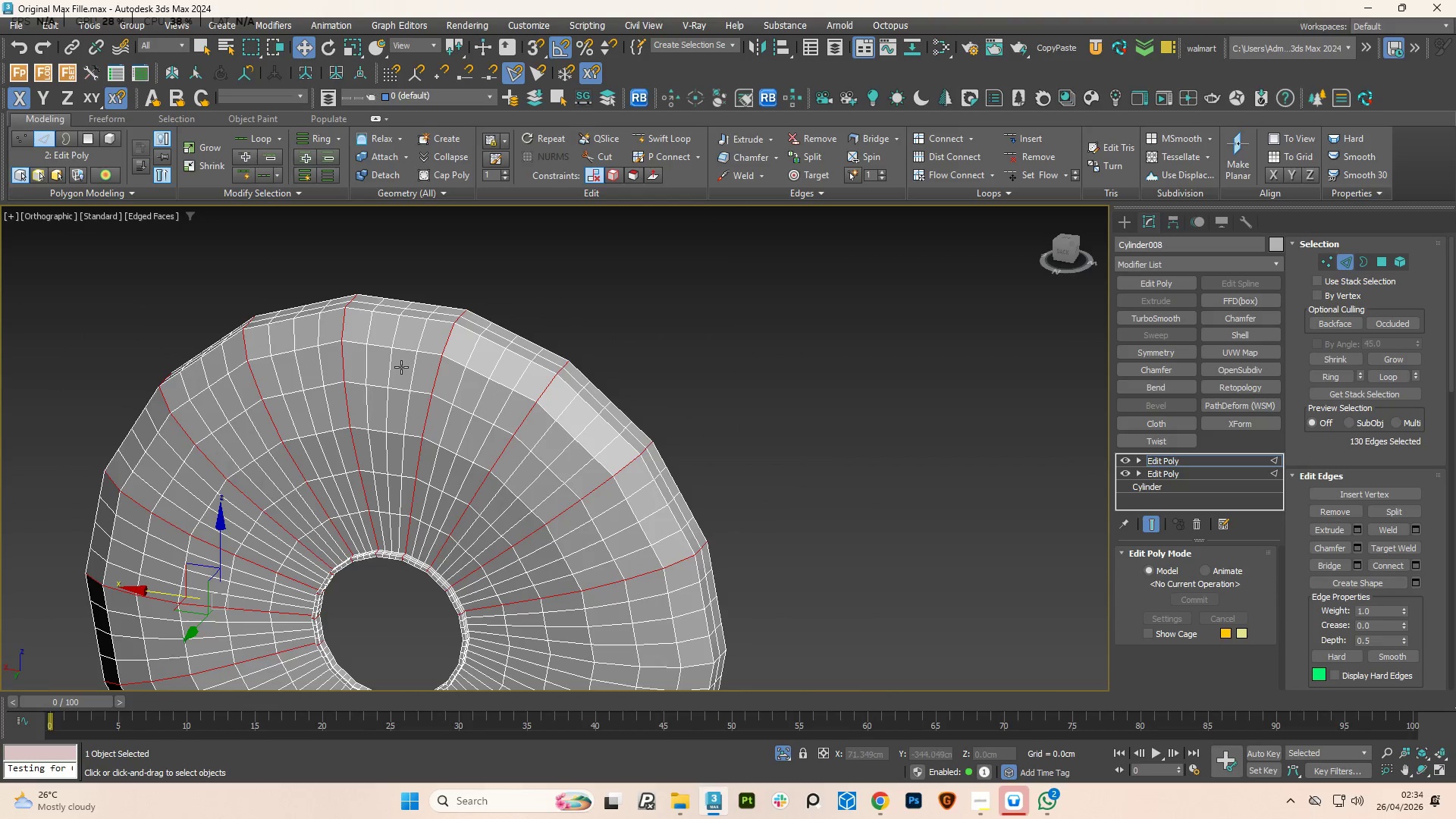 
hold_key(key=AltLeft, duration=0.72)
 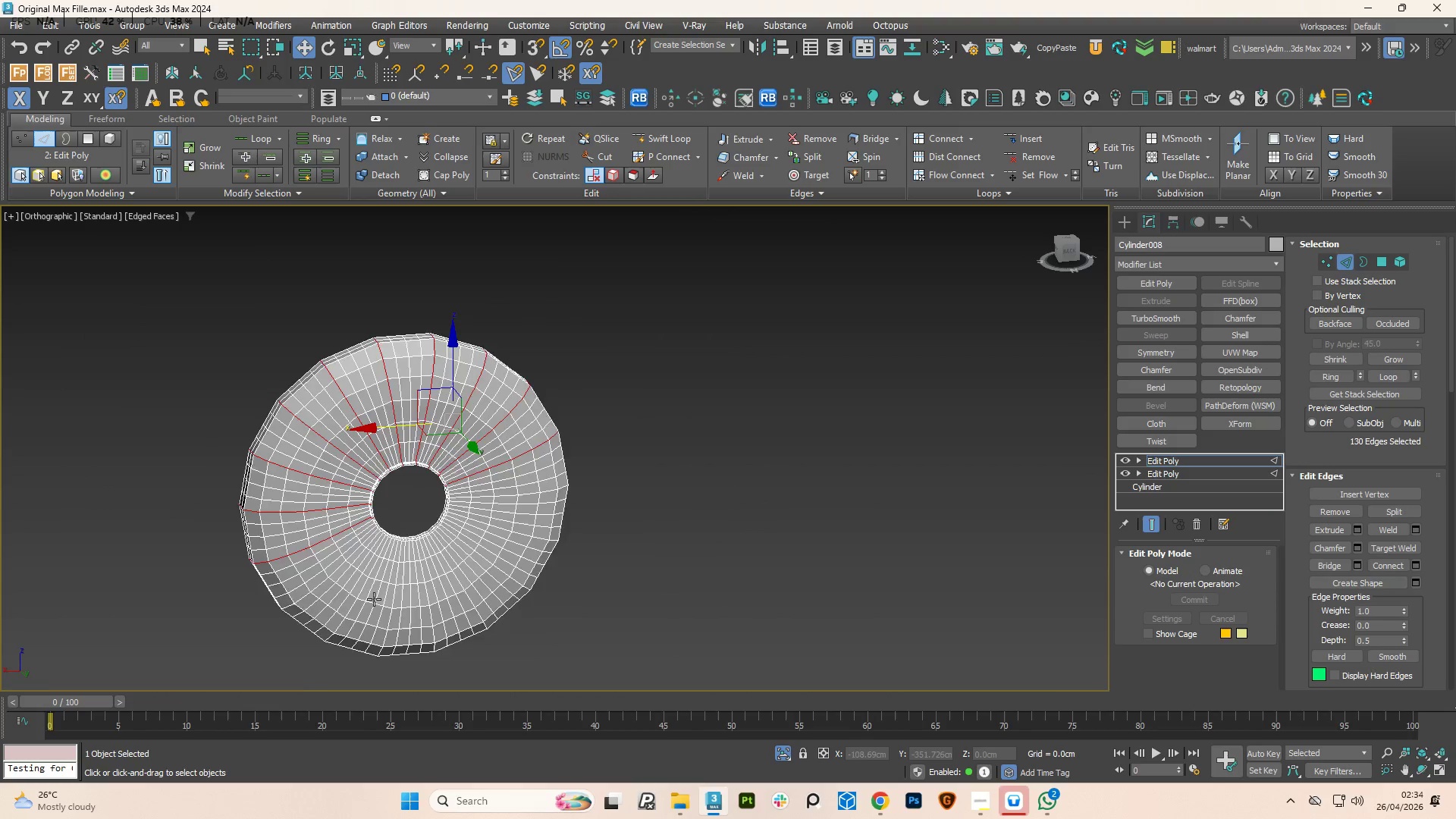 
scroll: coordinate [422, 383], scroll_direction: down, amount: 2.0
 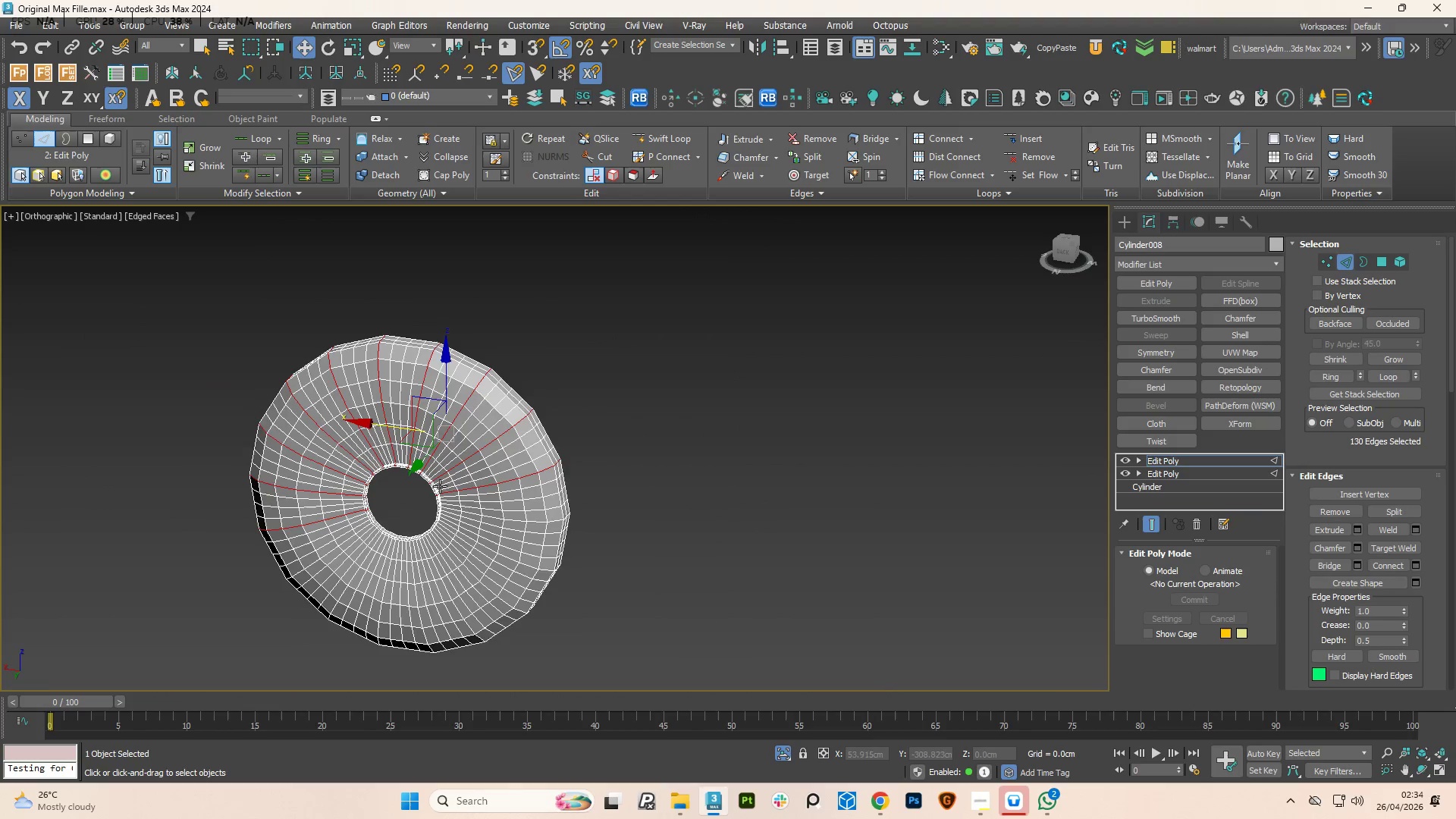 
scroll: coordinate [306, 571], scroll_direction: up, amount: 3.0
 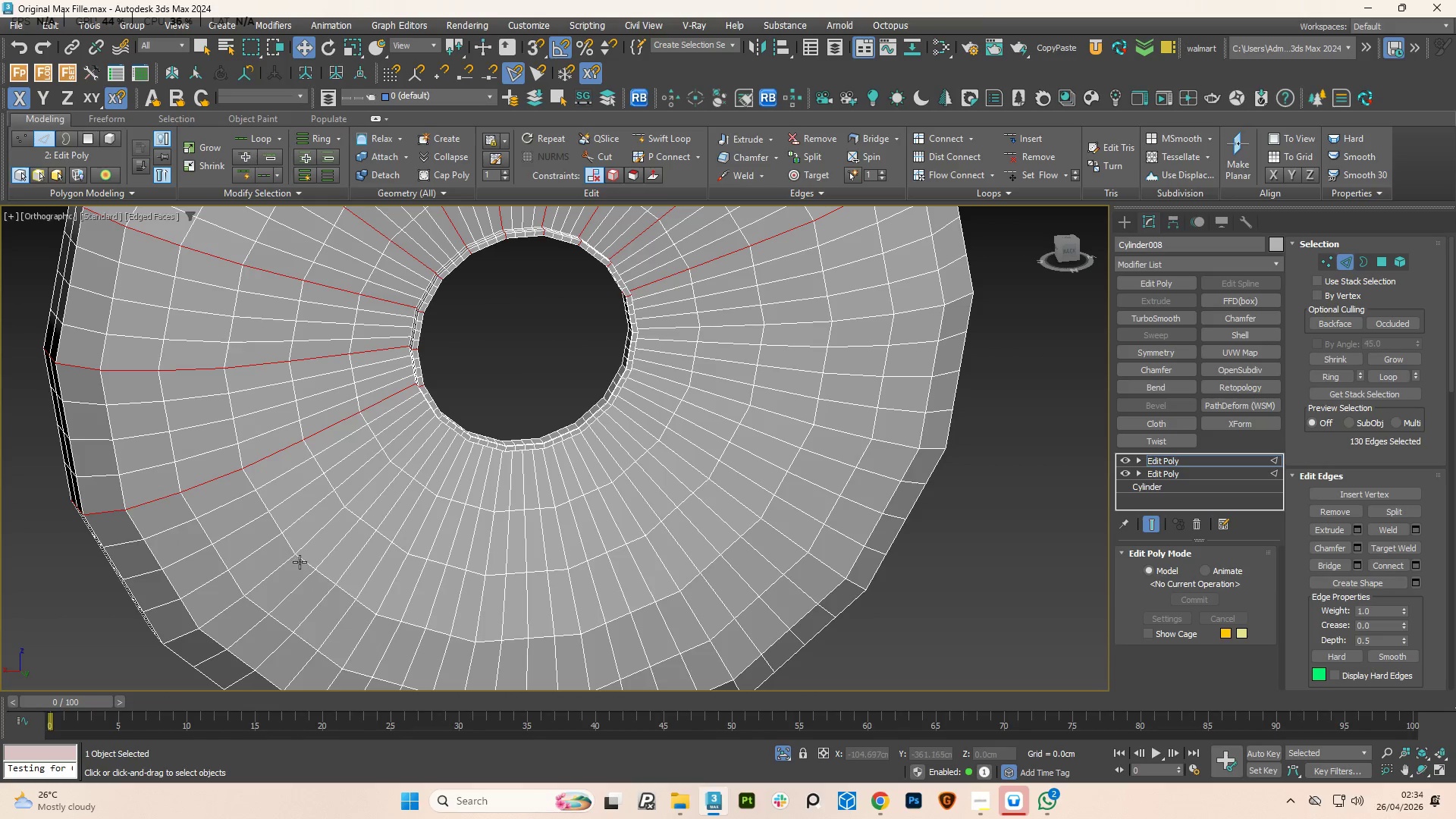 
hold_key(key=ControlLeft, duration=12.81)
double_click([287, 560])
 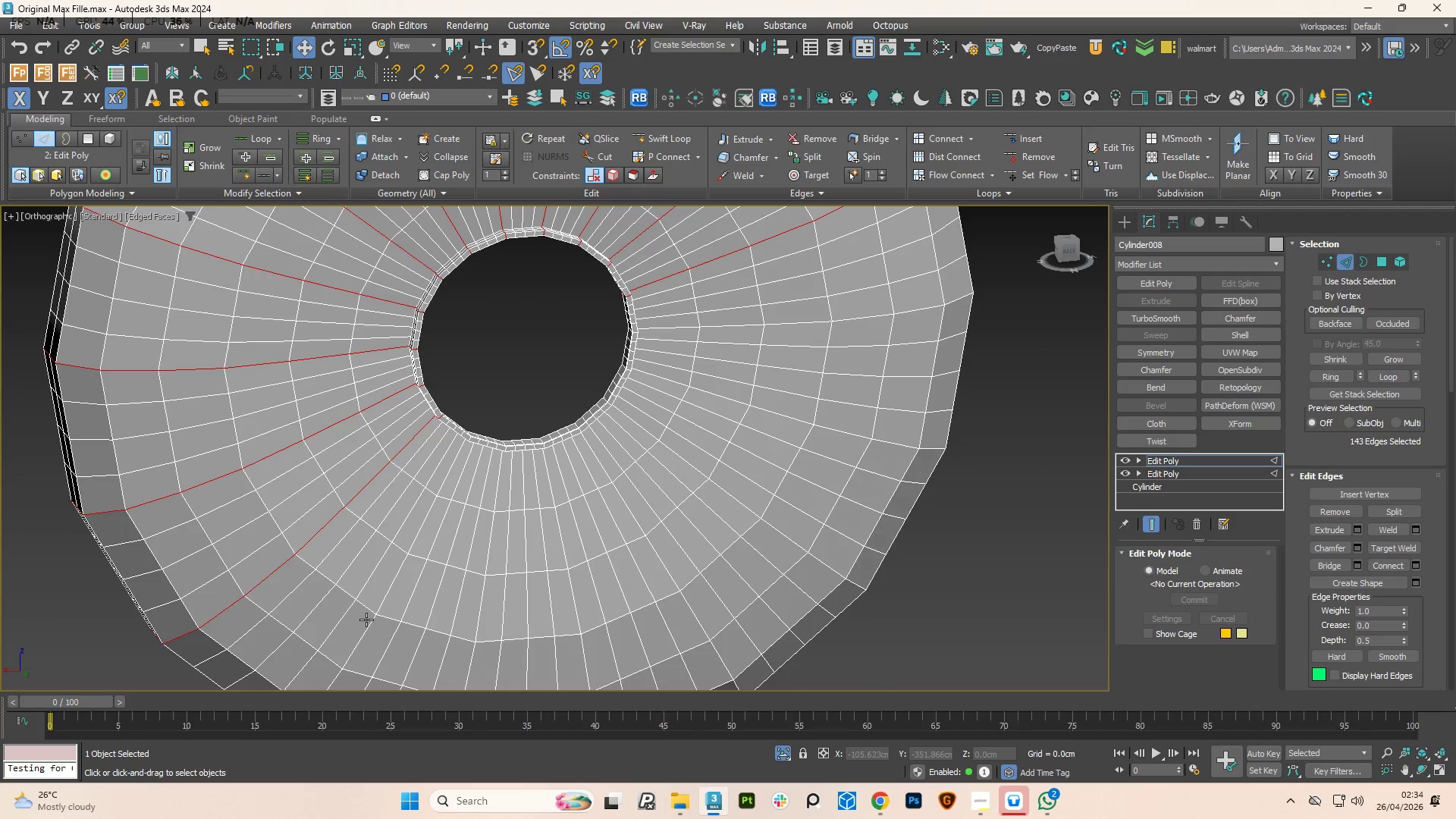 
double_click([369, 629])
 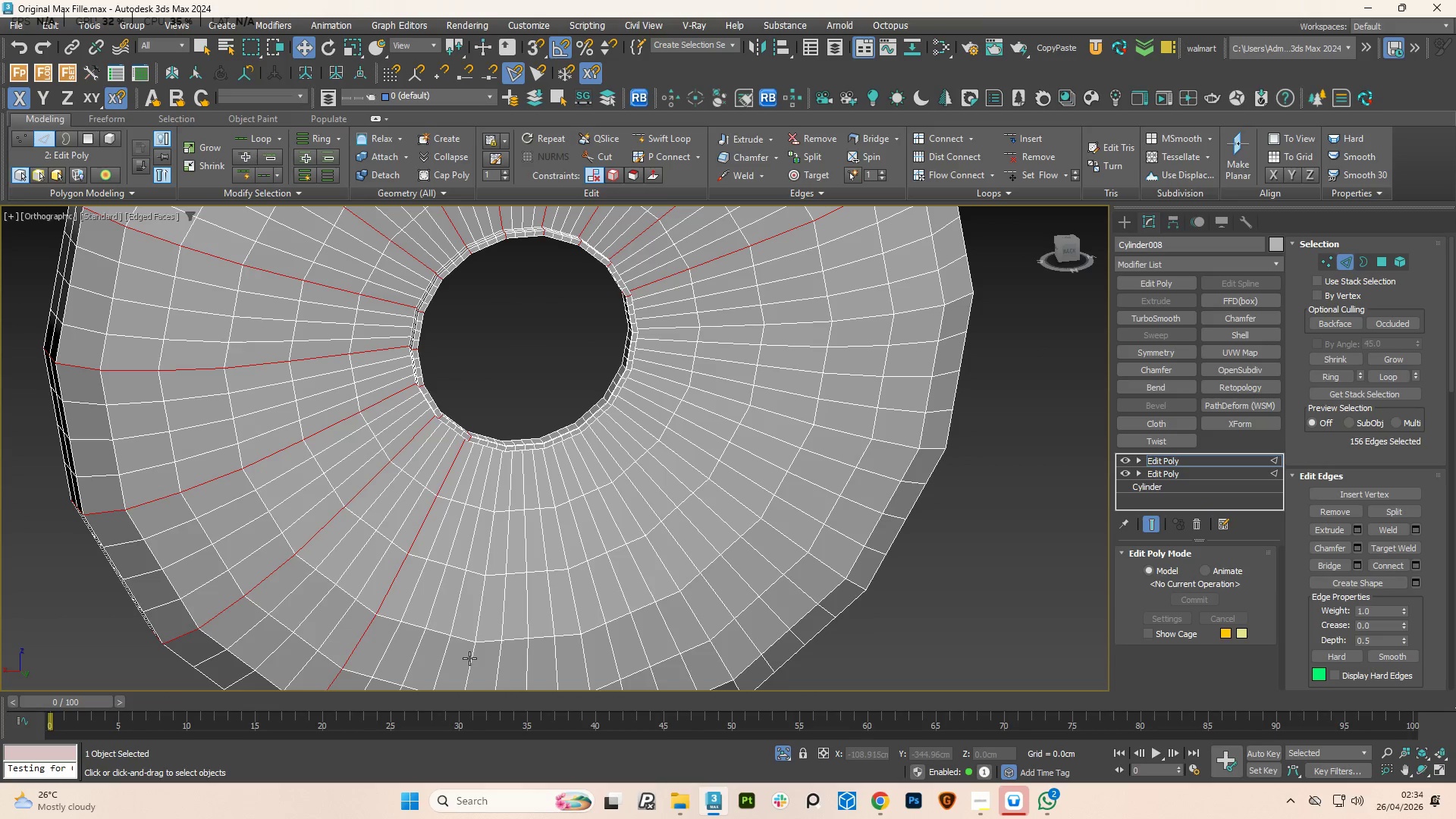 
double_click([472, 658])
 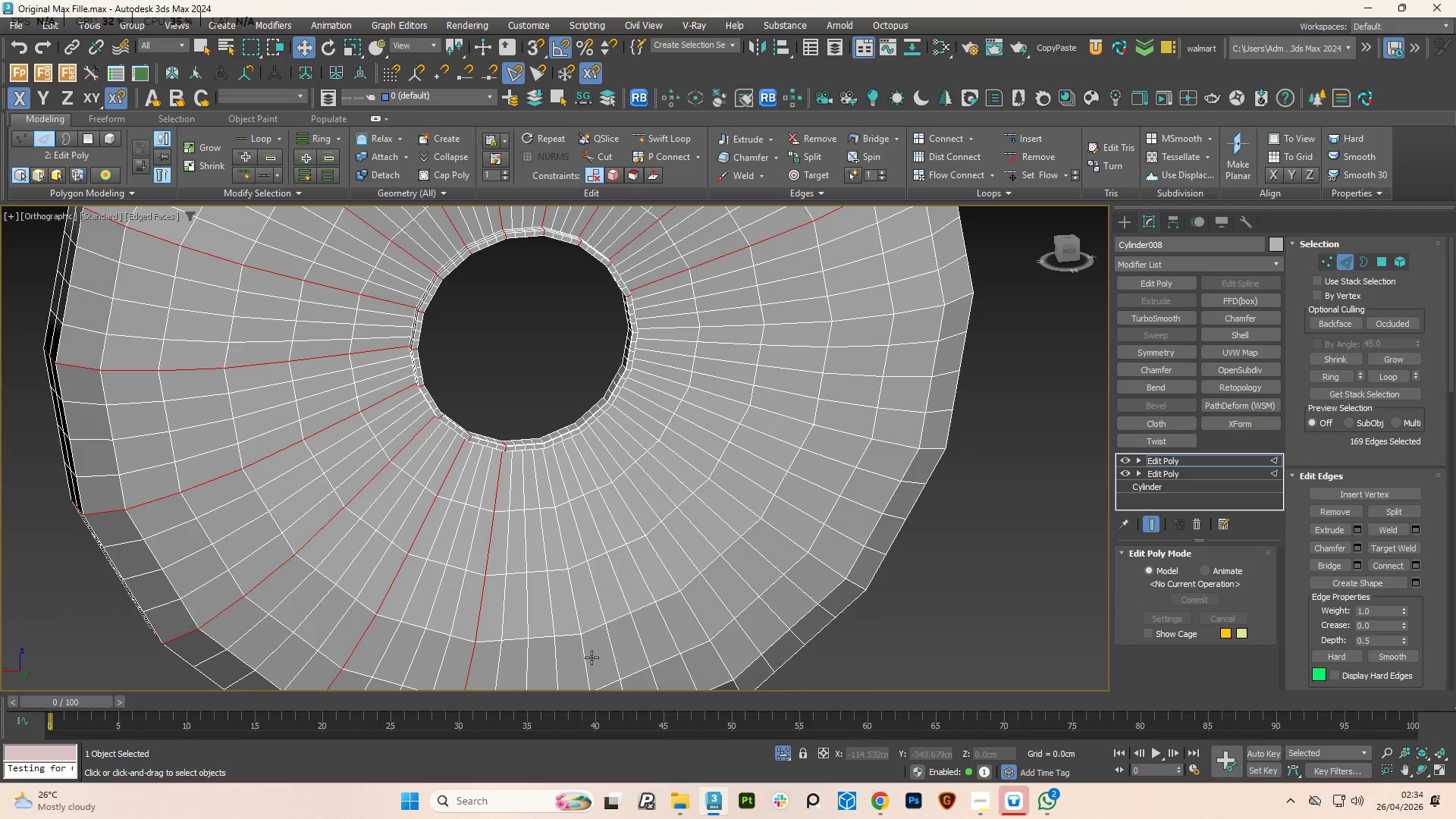 
double_click([592, 657])
 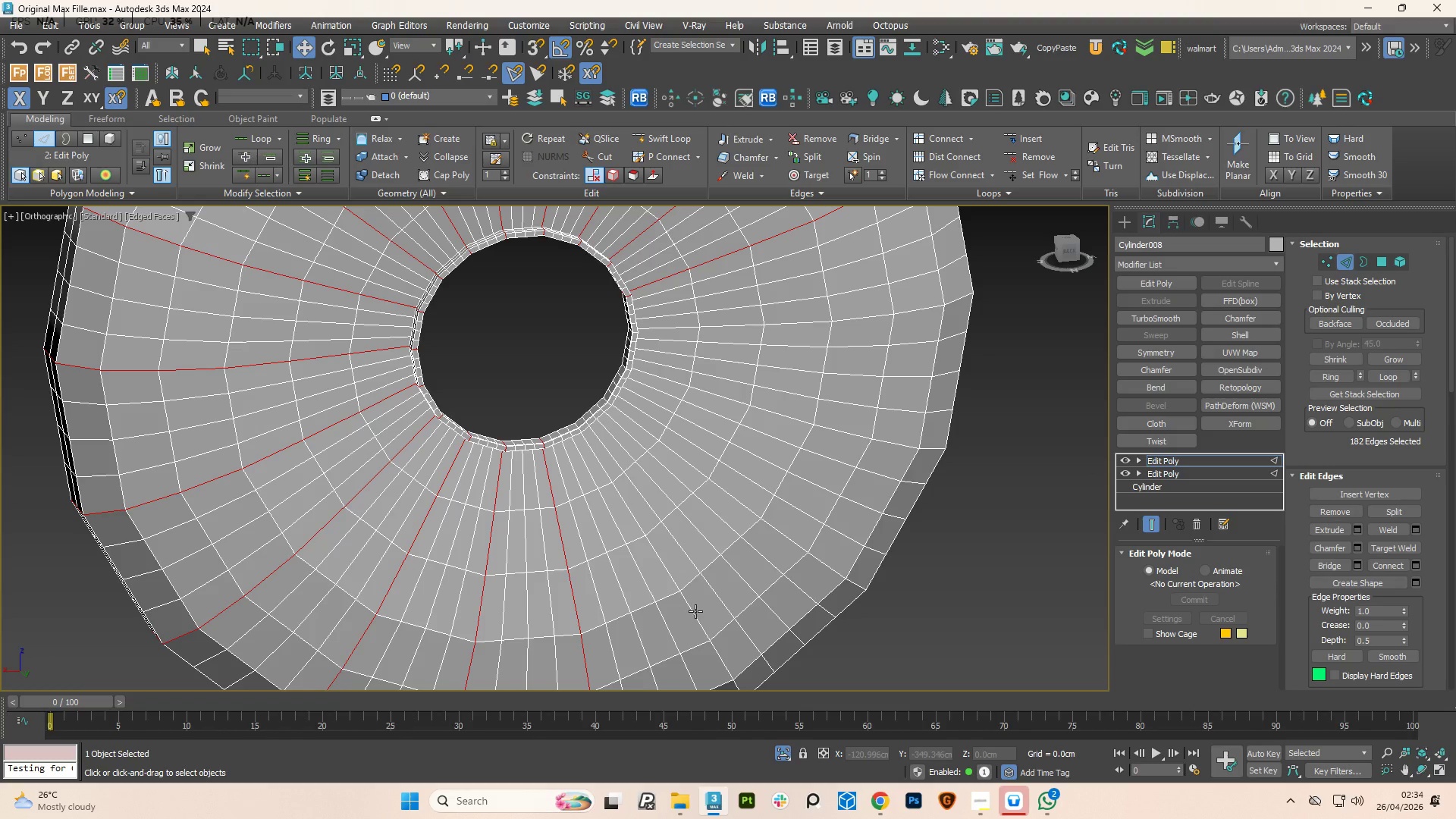 
double_click([695, 611])
 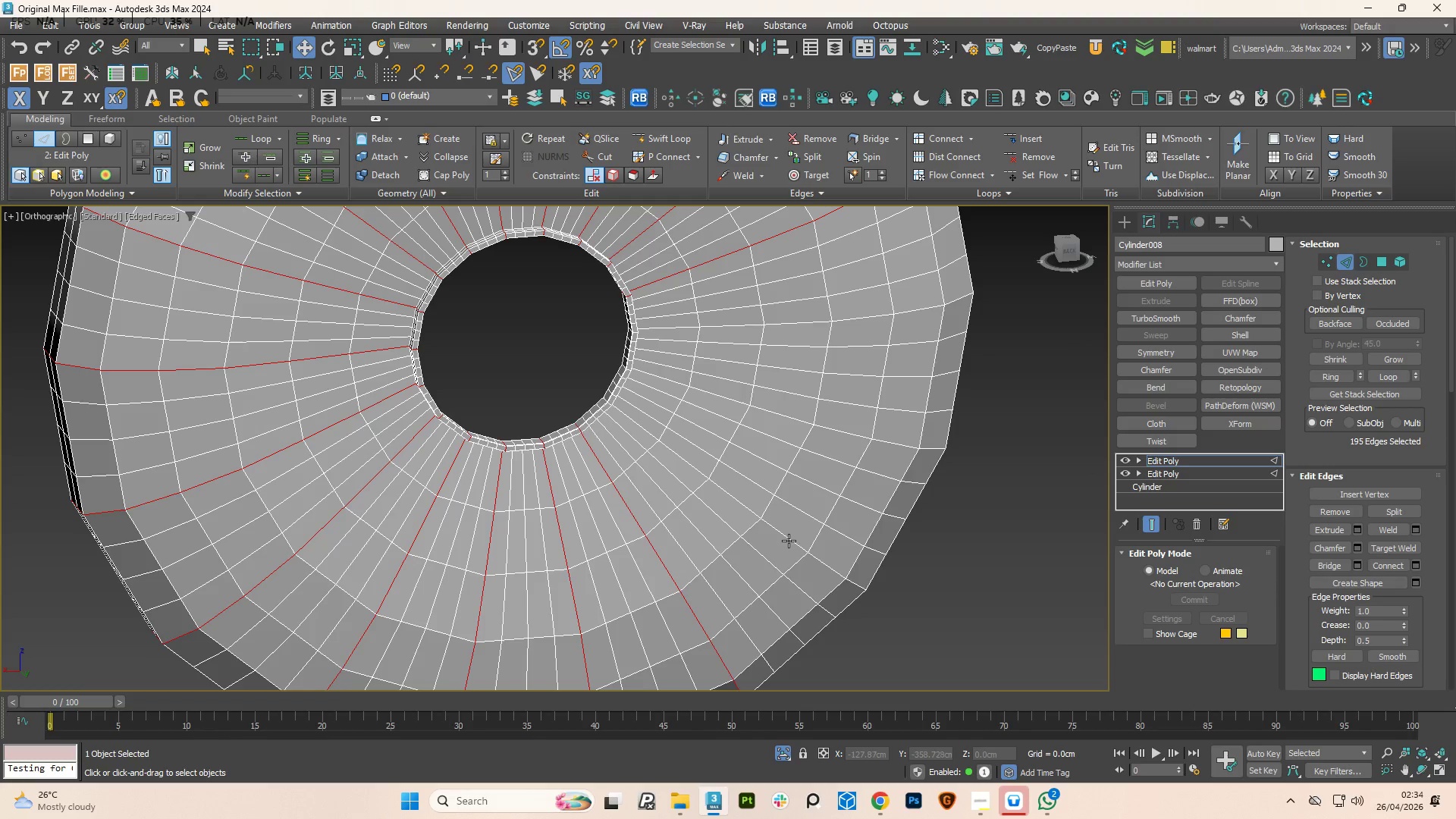 
double_click([789, 541])
 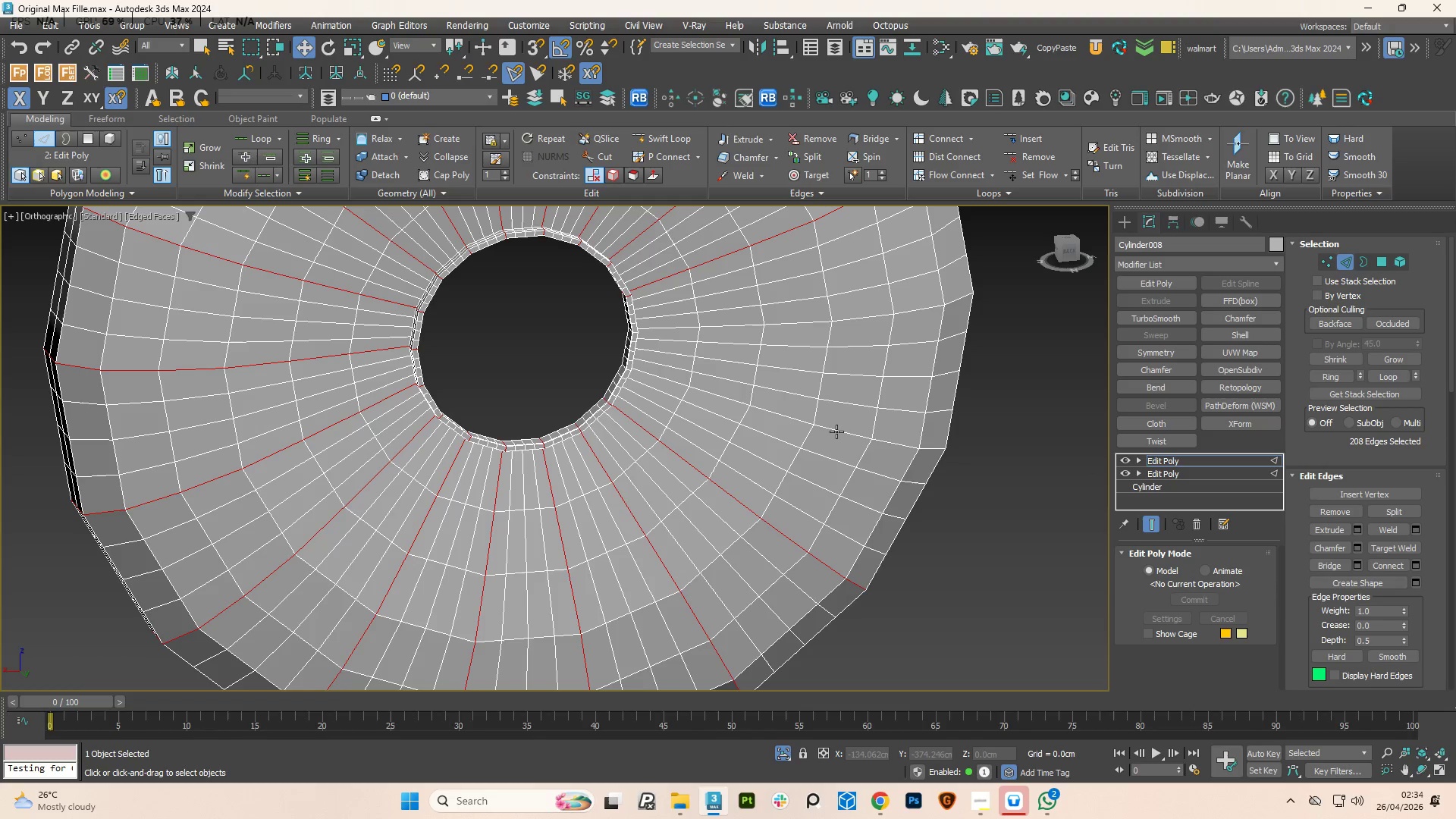 
double_click([836, 431])
 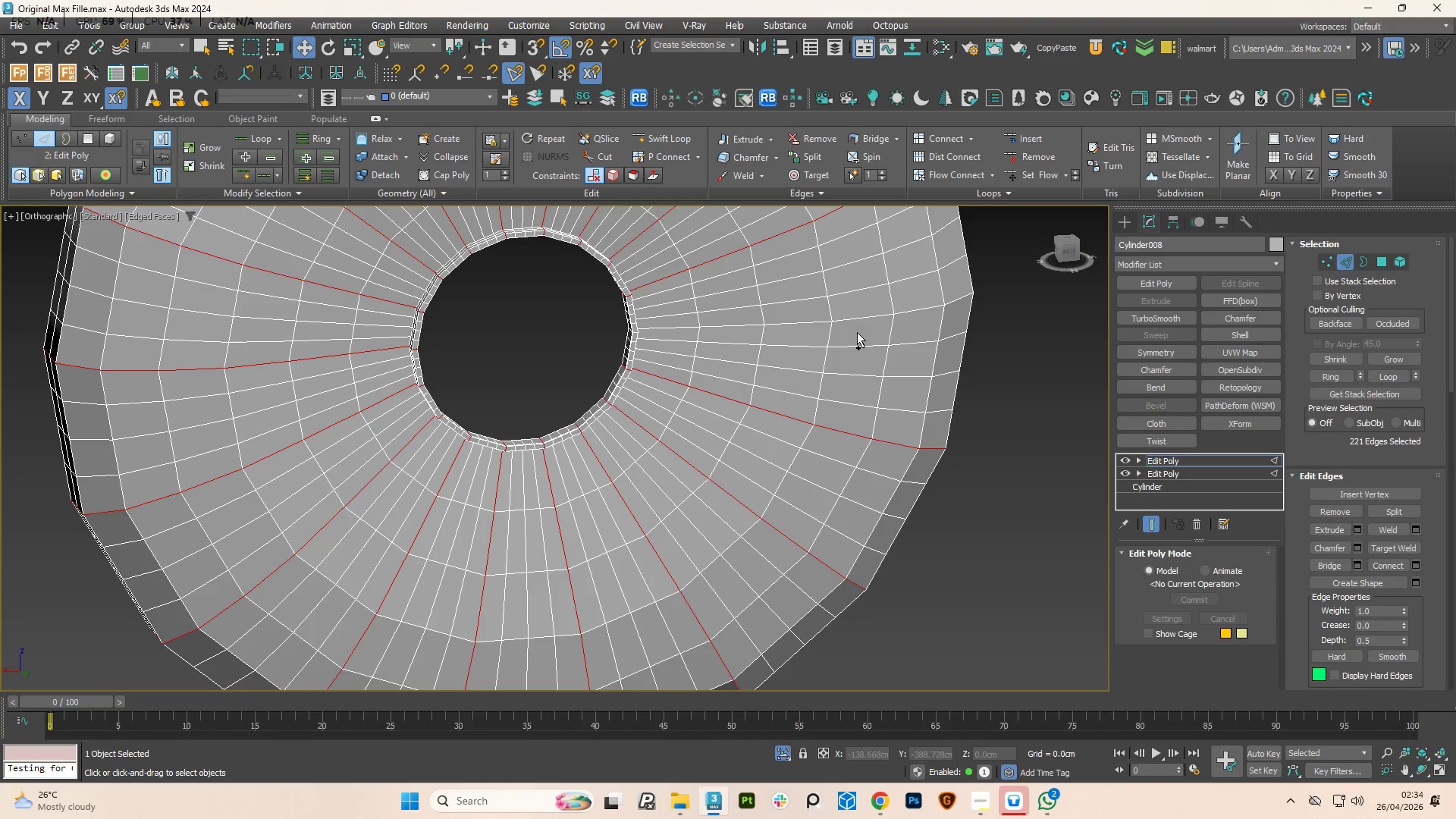 
double_click([857, 318])
 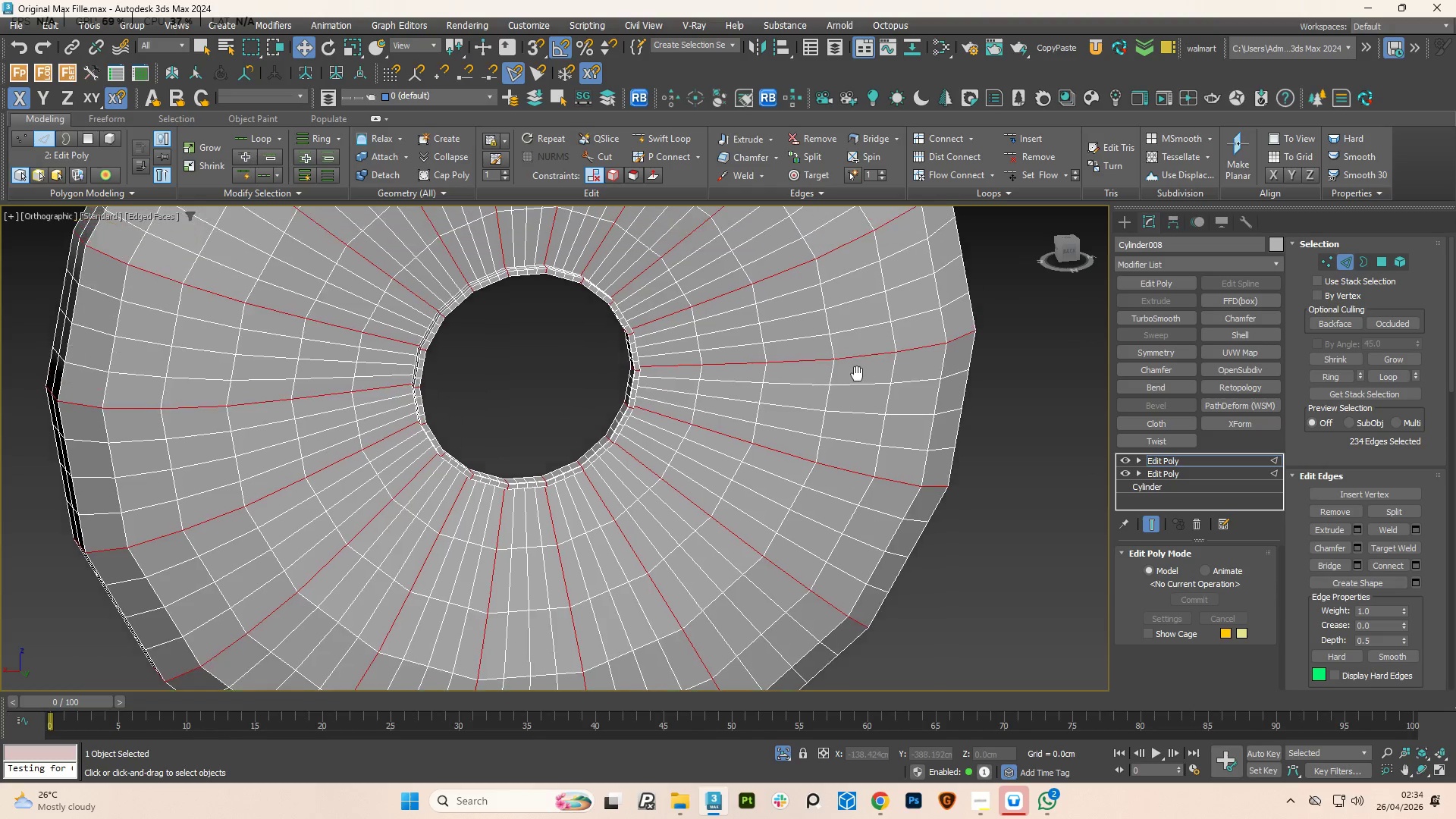 
scroll: coordinate [857, 392], scroll_direction: down, amount: 3.0
 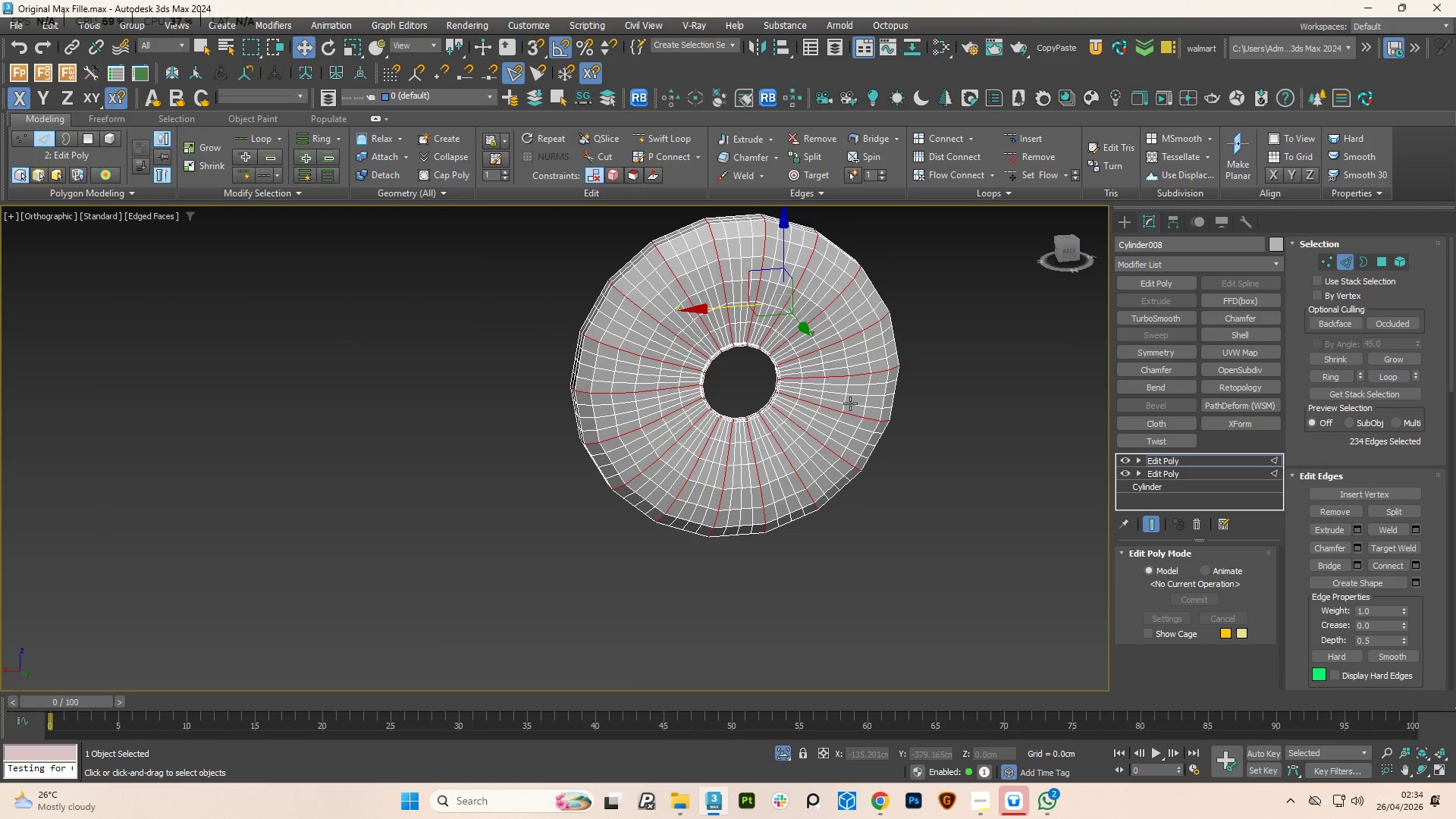 
hold_key(key=AltLeft, duration=1.58)
 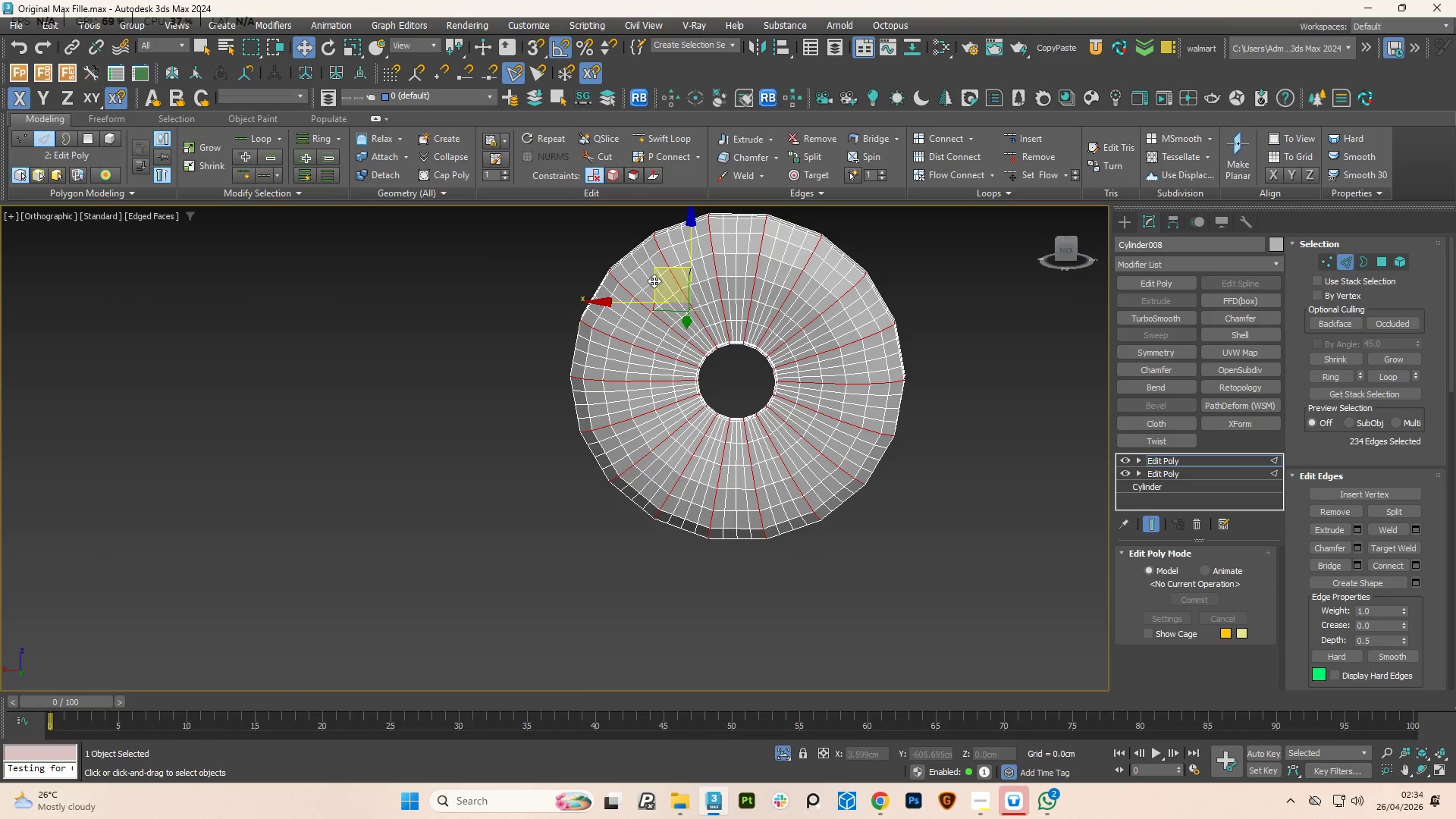 
hold_key(key=ControlLeft, duration=3.73)
 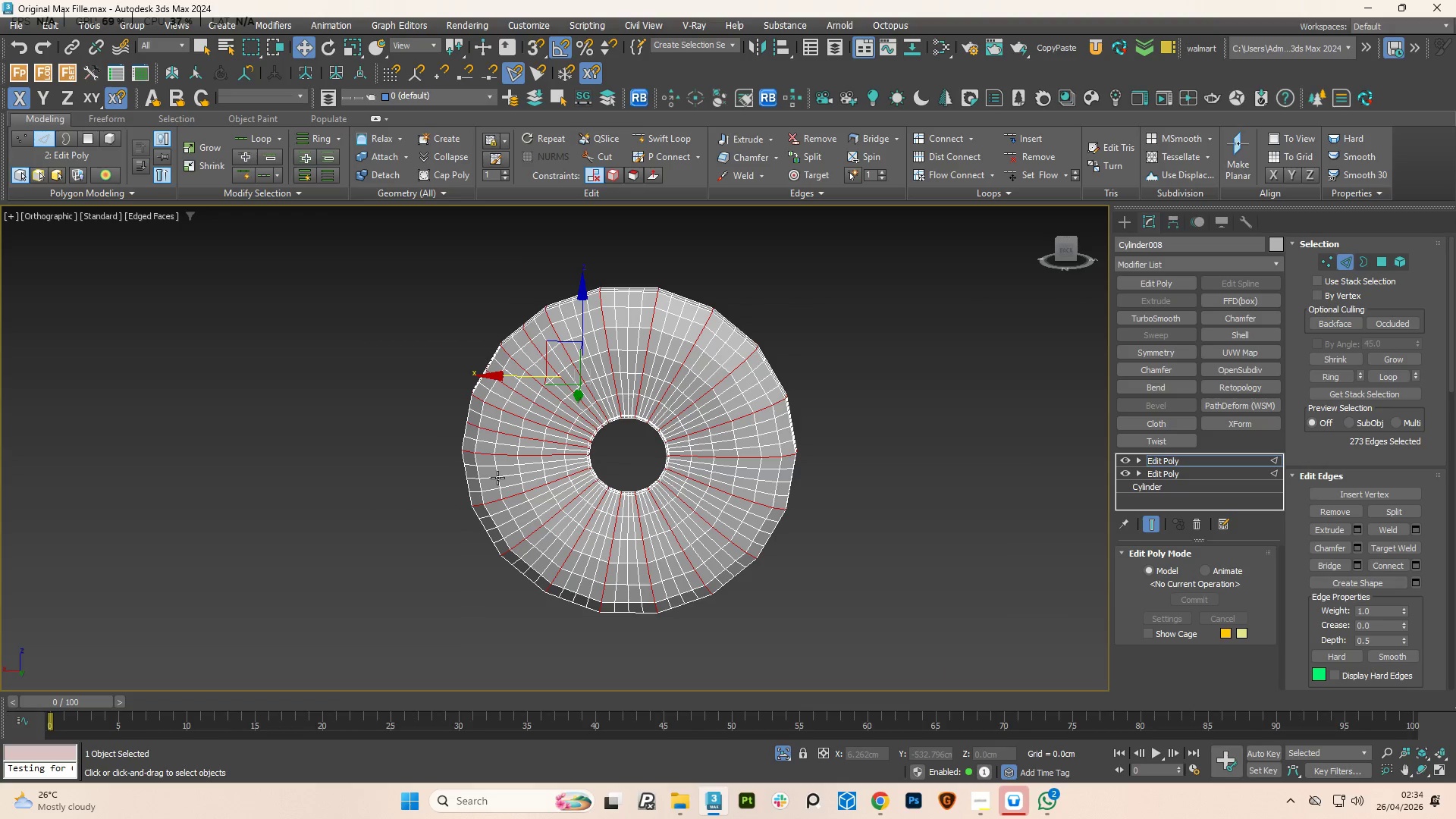 
scroll: coordinate [648, 273], scroll_direction: up, amount: 3.0
 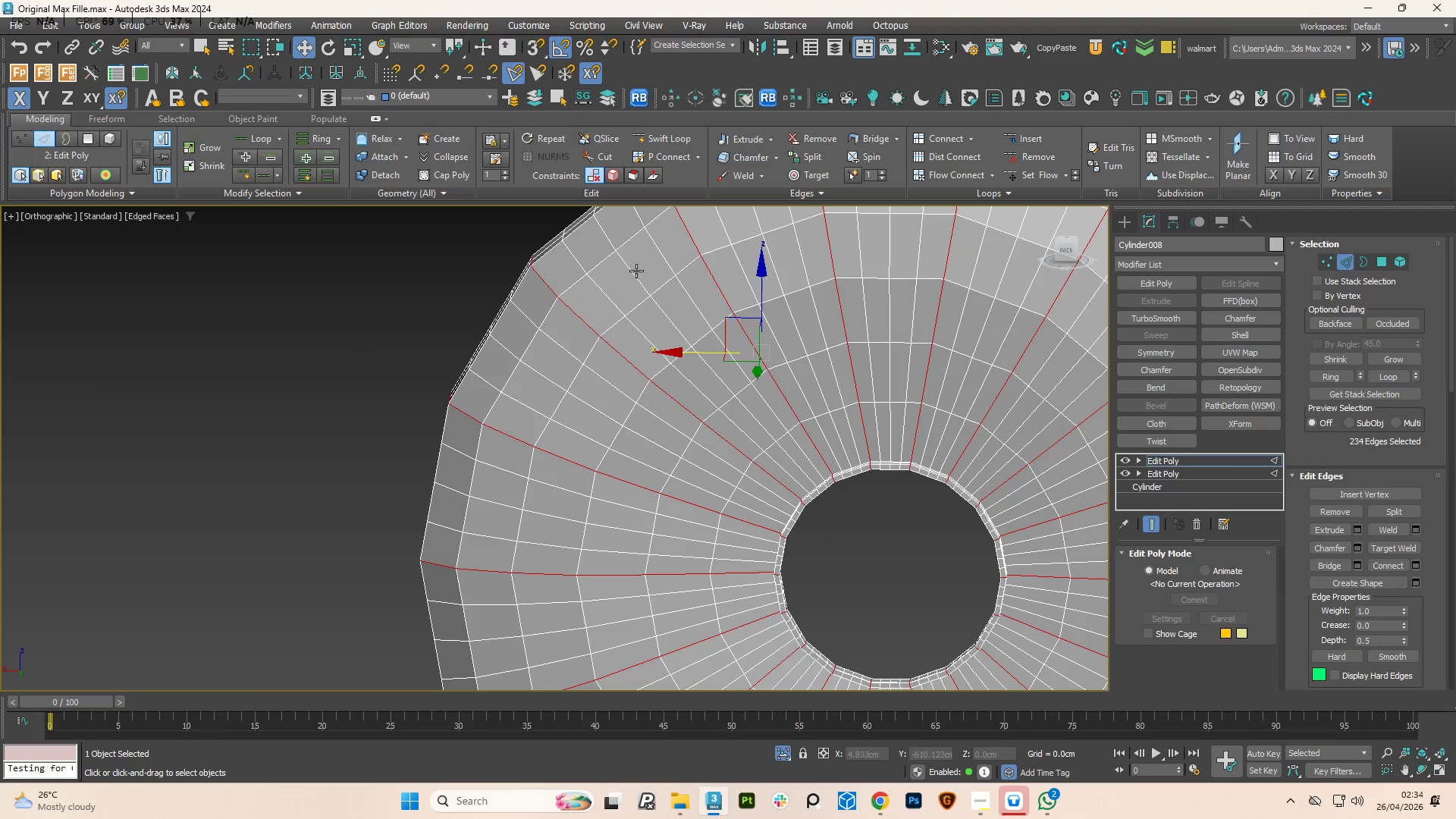 
double_click([635, 271])
 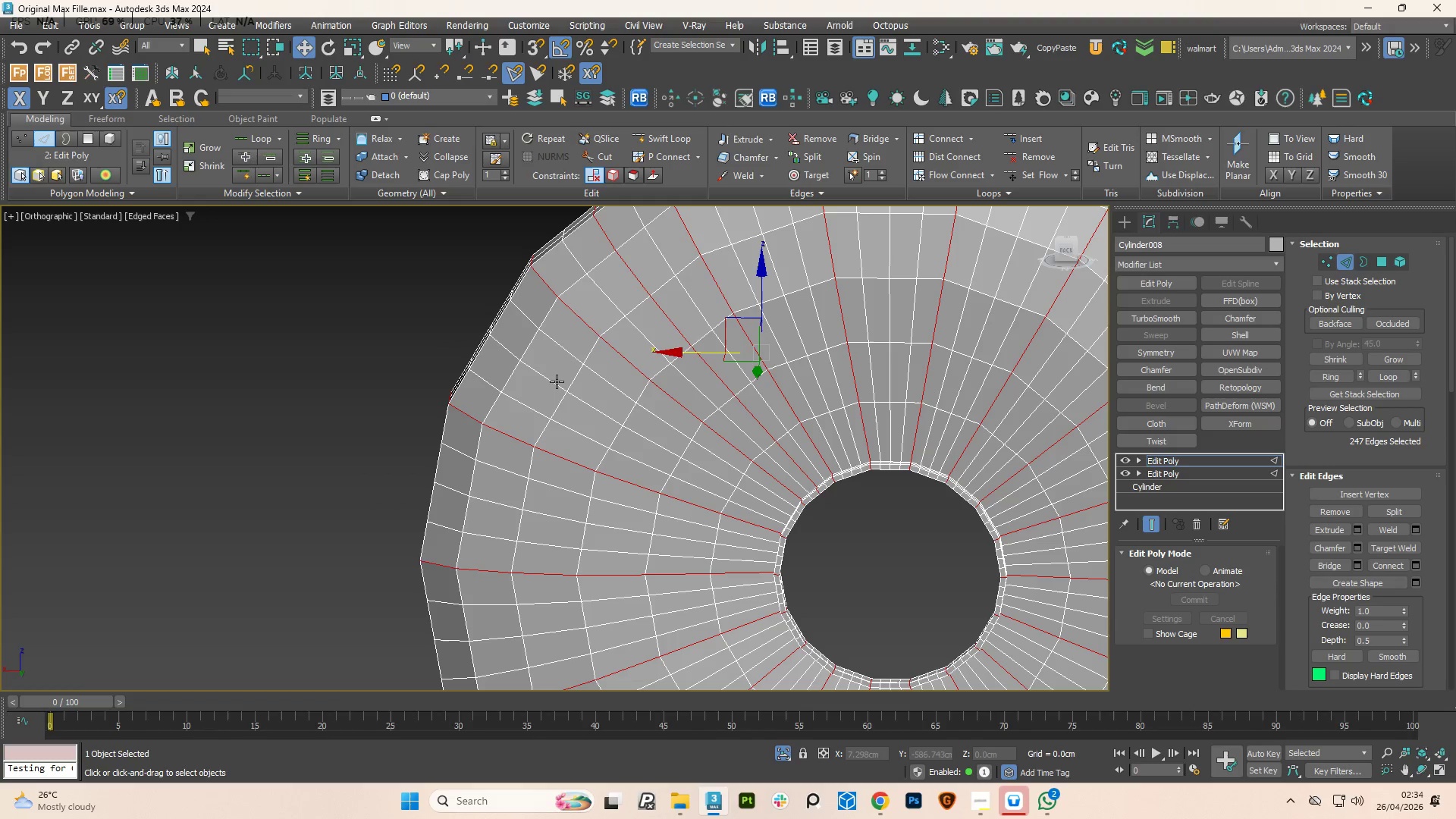 
double_click([554, 380])
 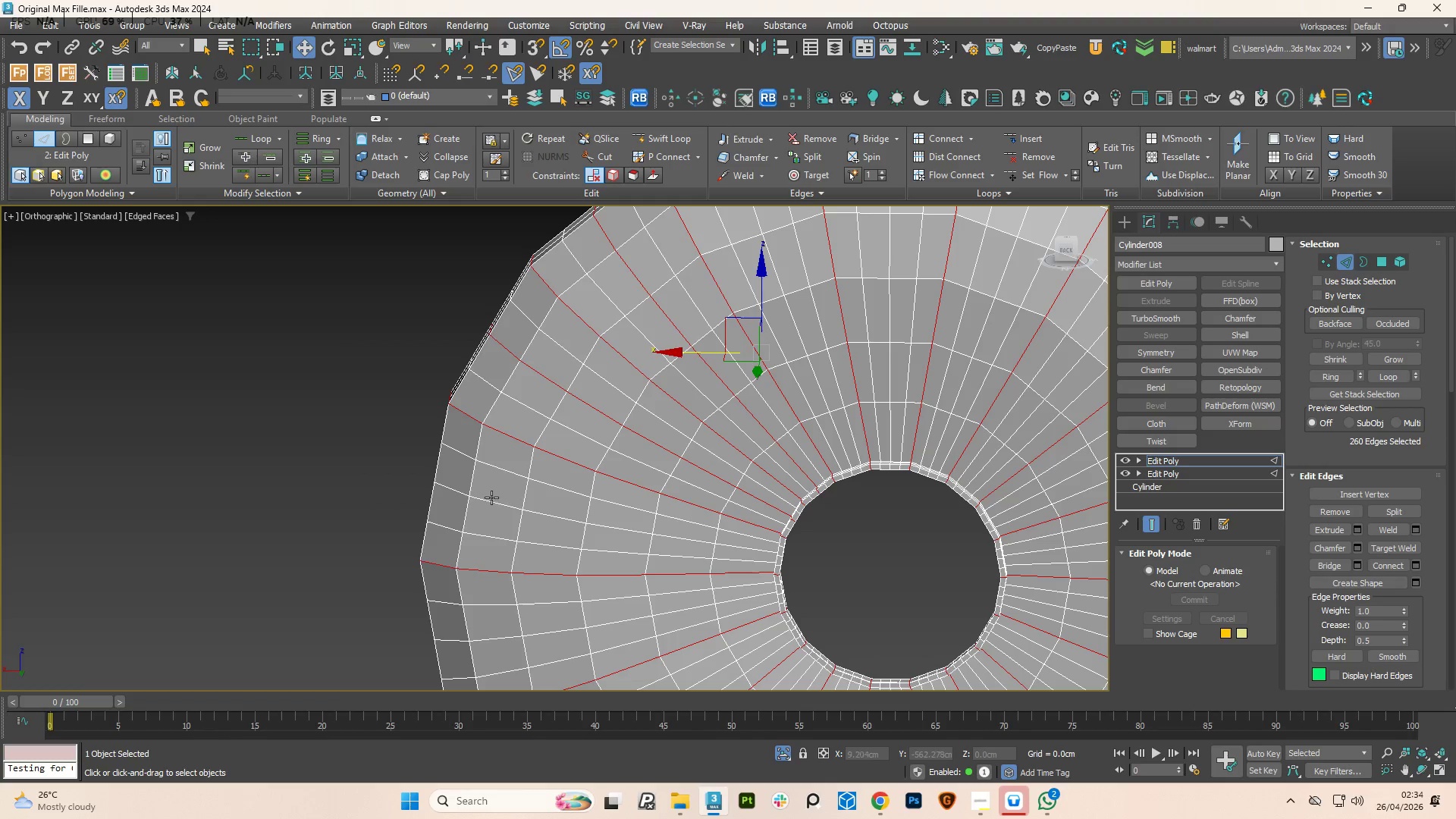 
double_click([491, 497])
 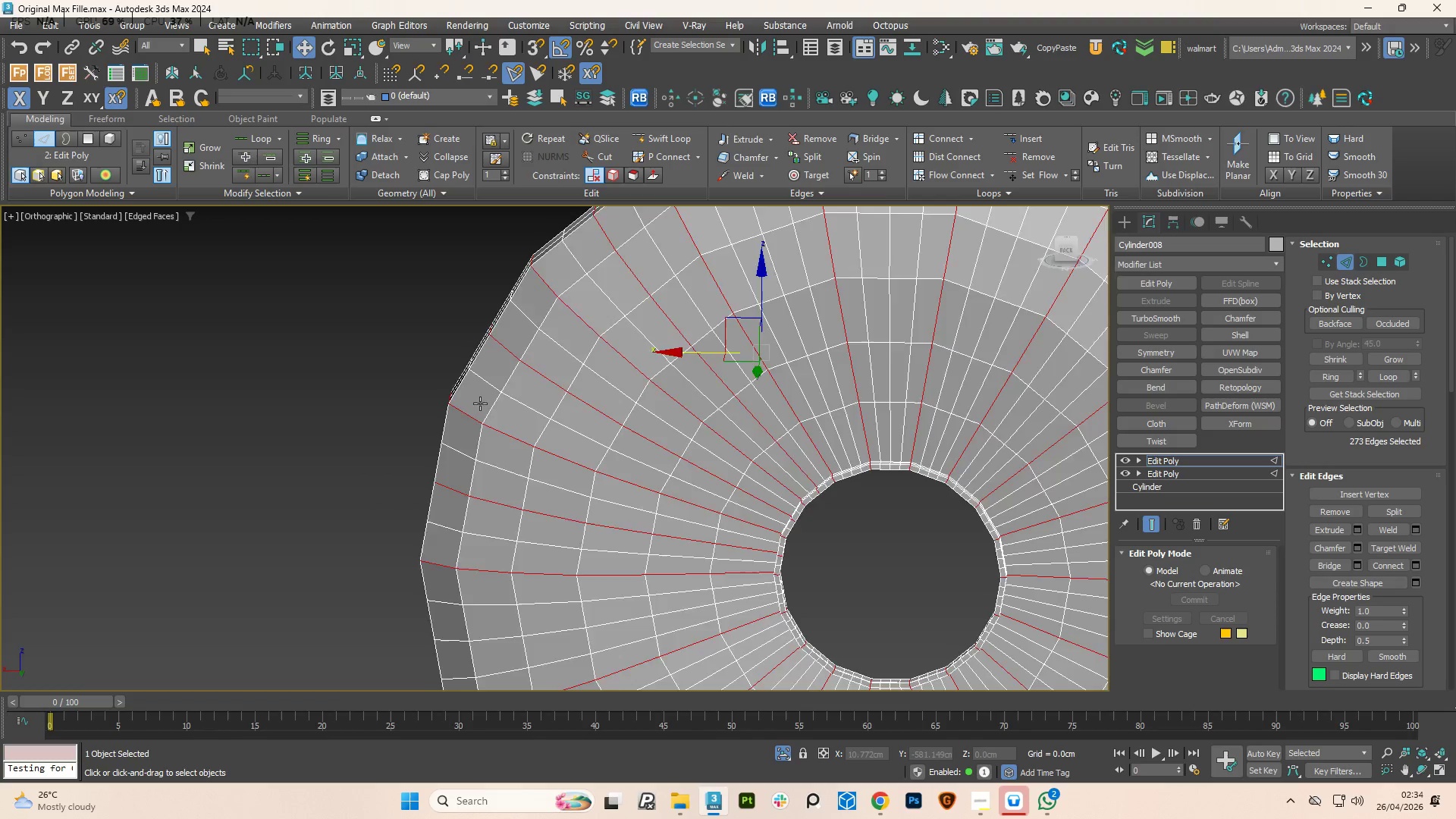 
scroll: coordinate [486, 388], scroll_direction: down, amount: 3.0
 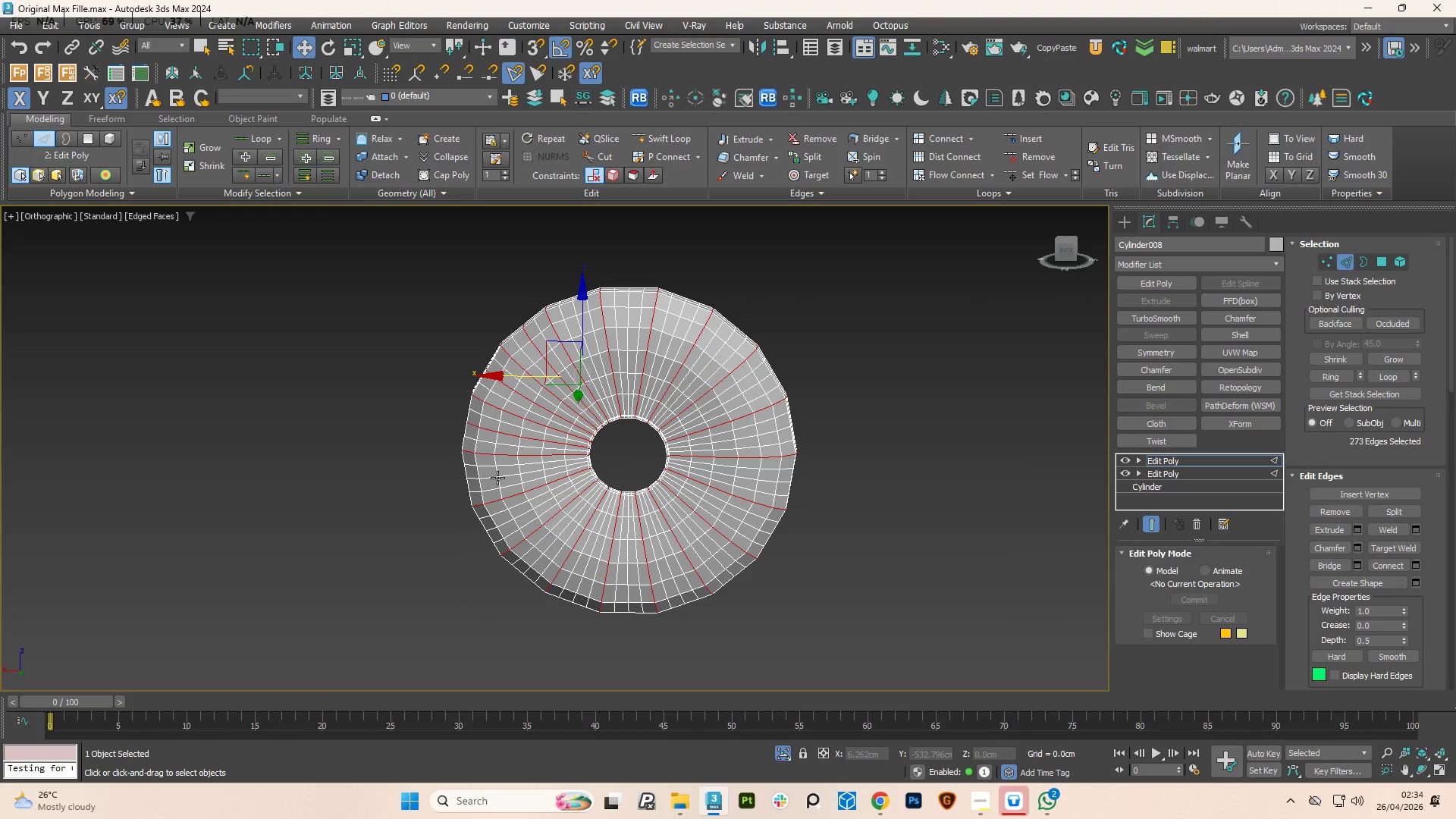 
hold_key(key=ControlLeft, duration=1.02)
 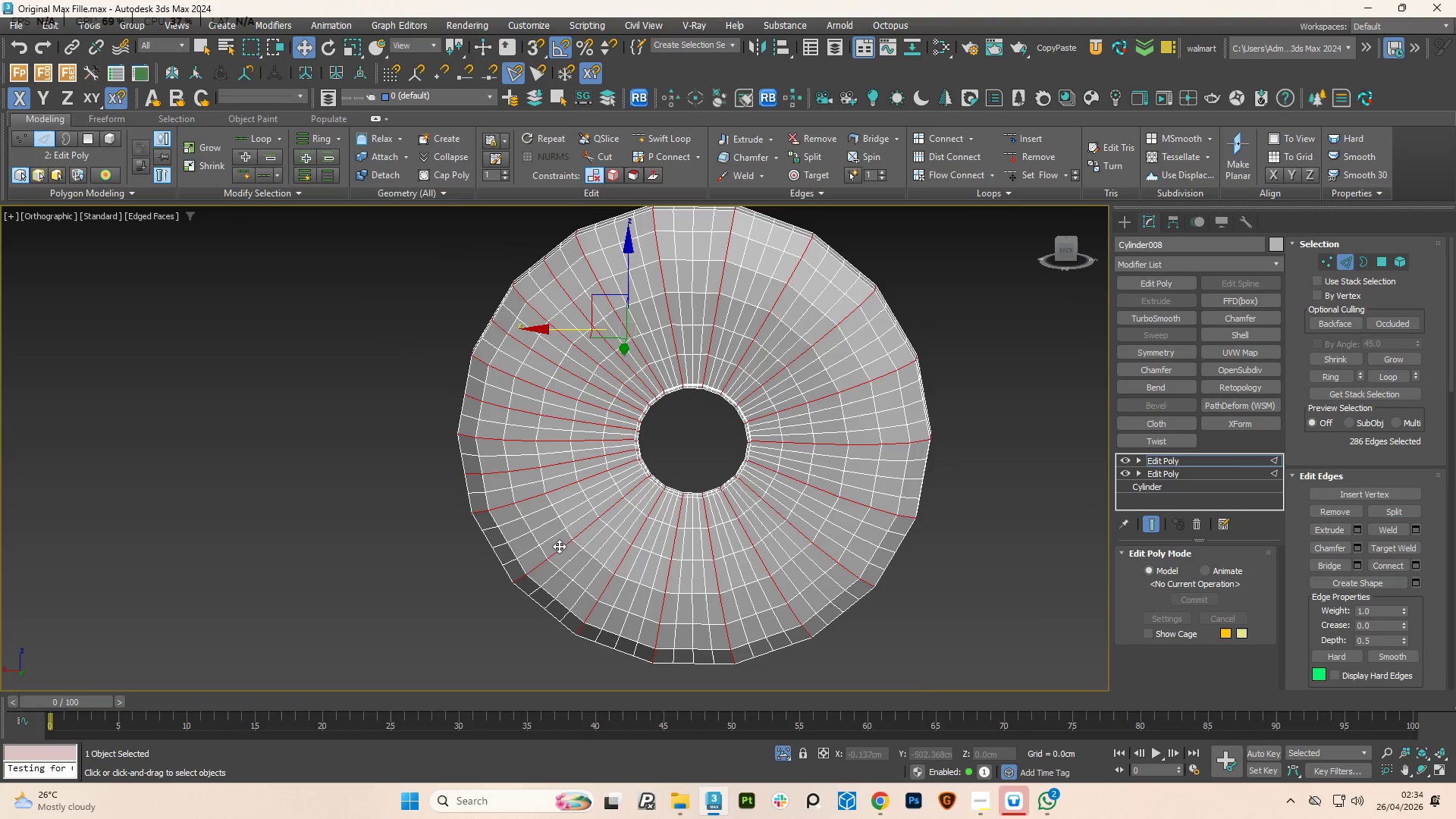 
scroll: coordinate [504, 482], scroll_direction: up, amount: 4.0
 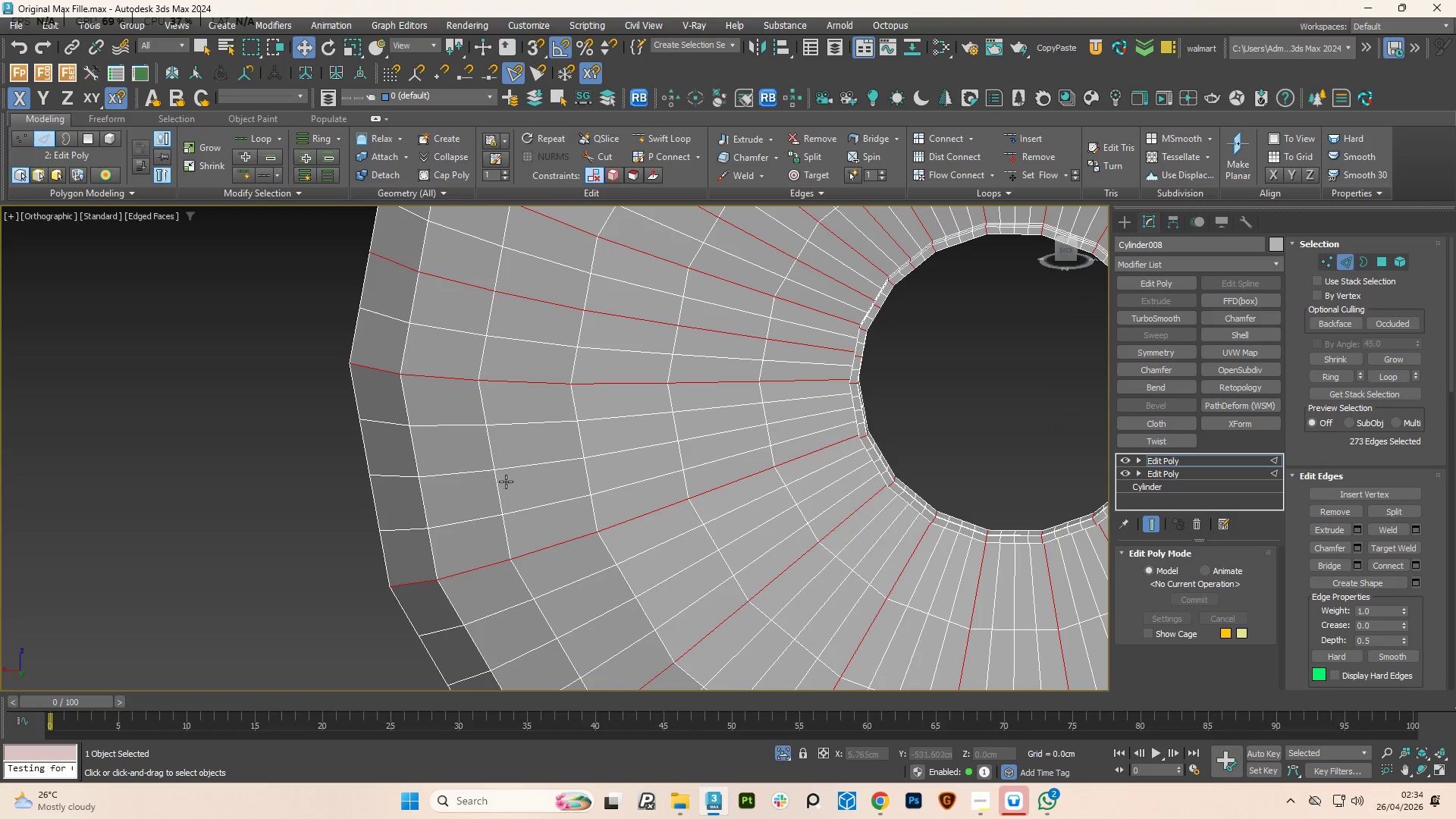 
double_click([516, 472])
 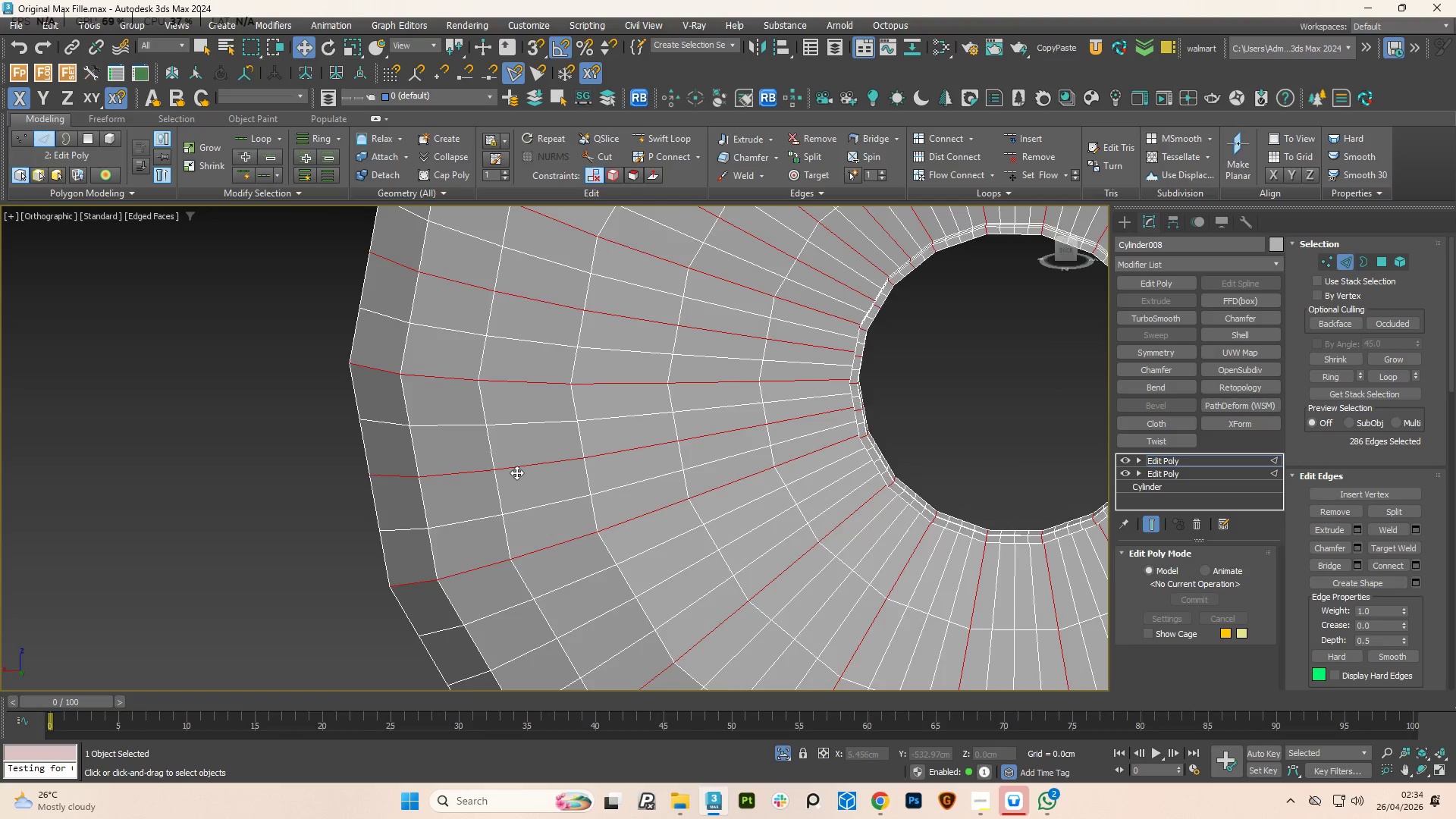 
scroll: coordinate [516, 472], scroll_direction: down, amount: 3.0
 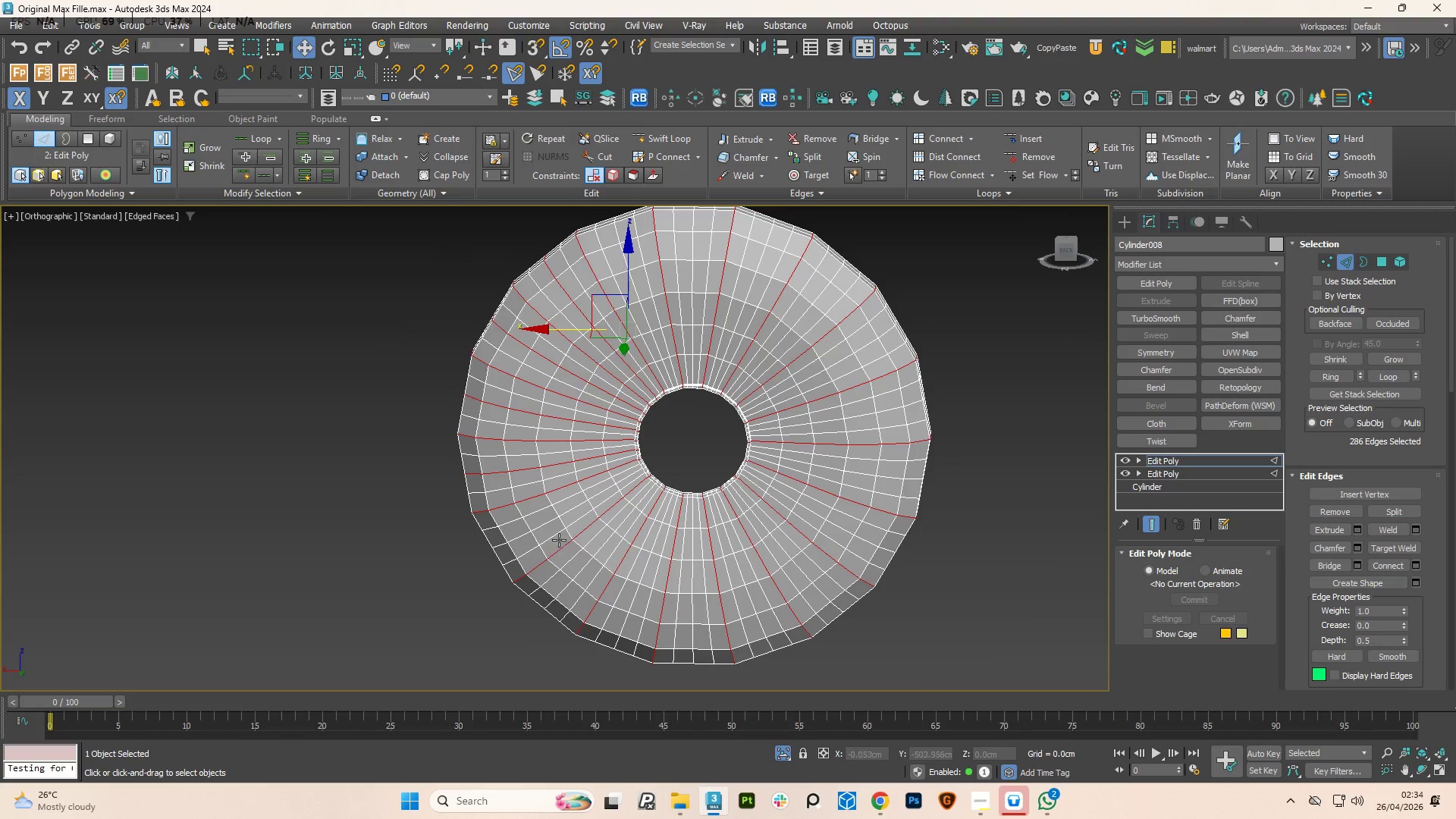 
hold_key(key=ControlLeft, duration=1.25)
scroll: coordinate [554, 521], scroll_direction: up, amount: 4.0
 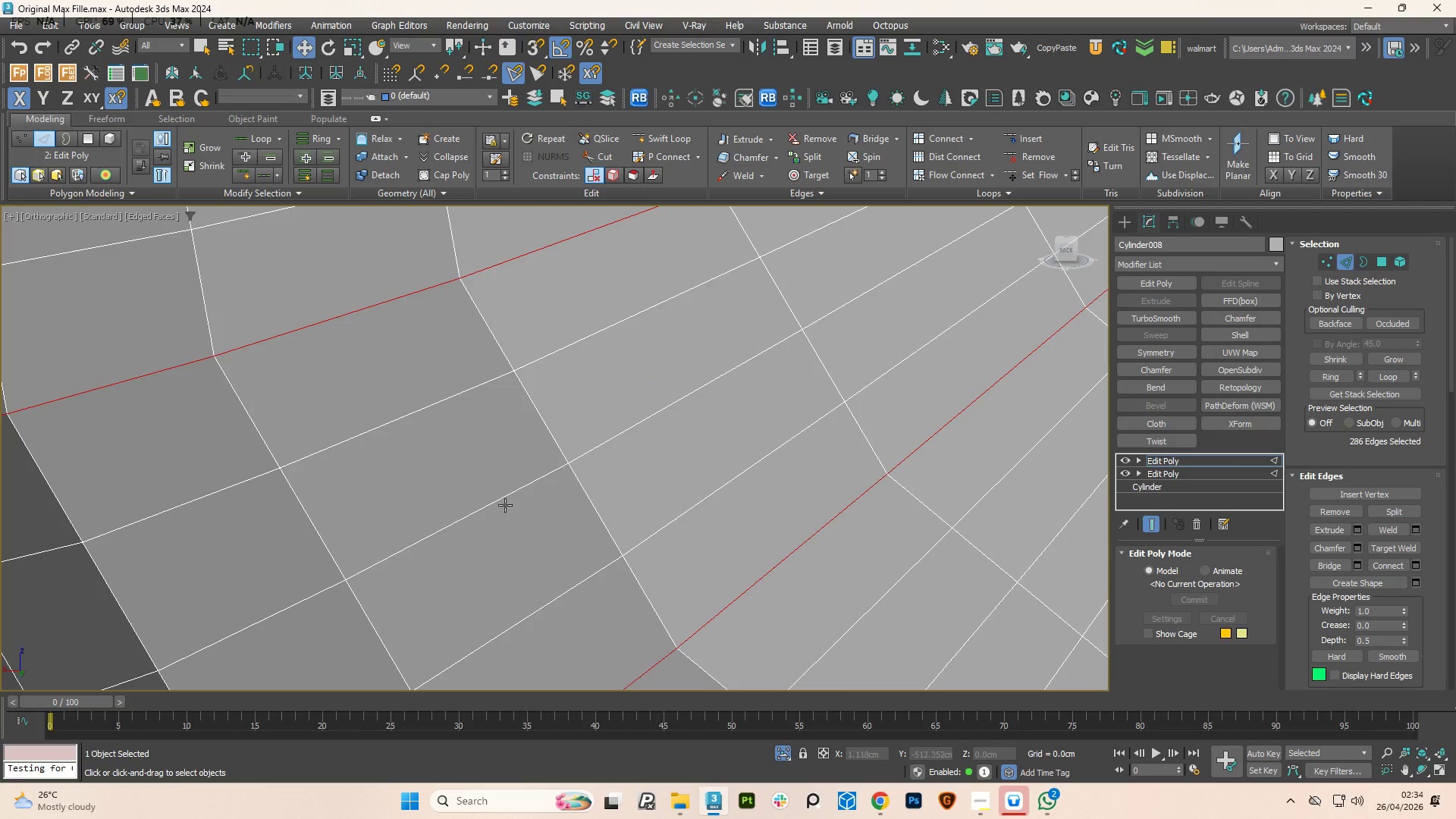 
double_click([500, 496])
 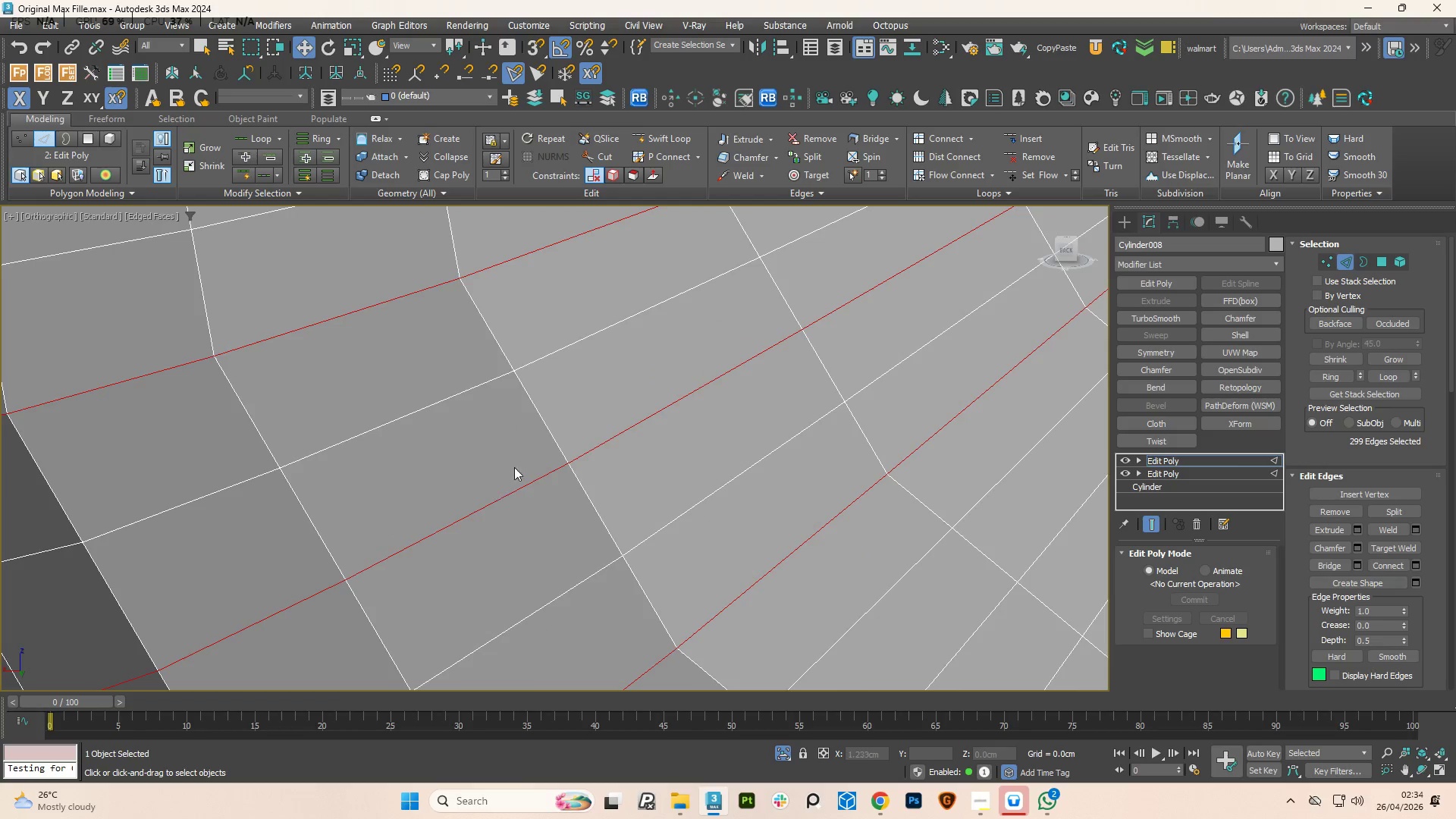 
scroll: coordinate [614, 406], scroll_direction: down, amount: 5.0
 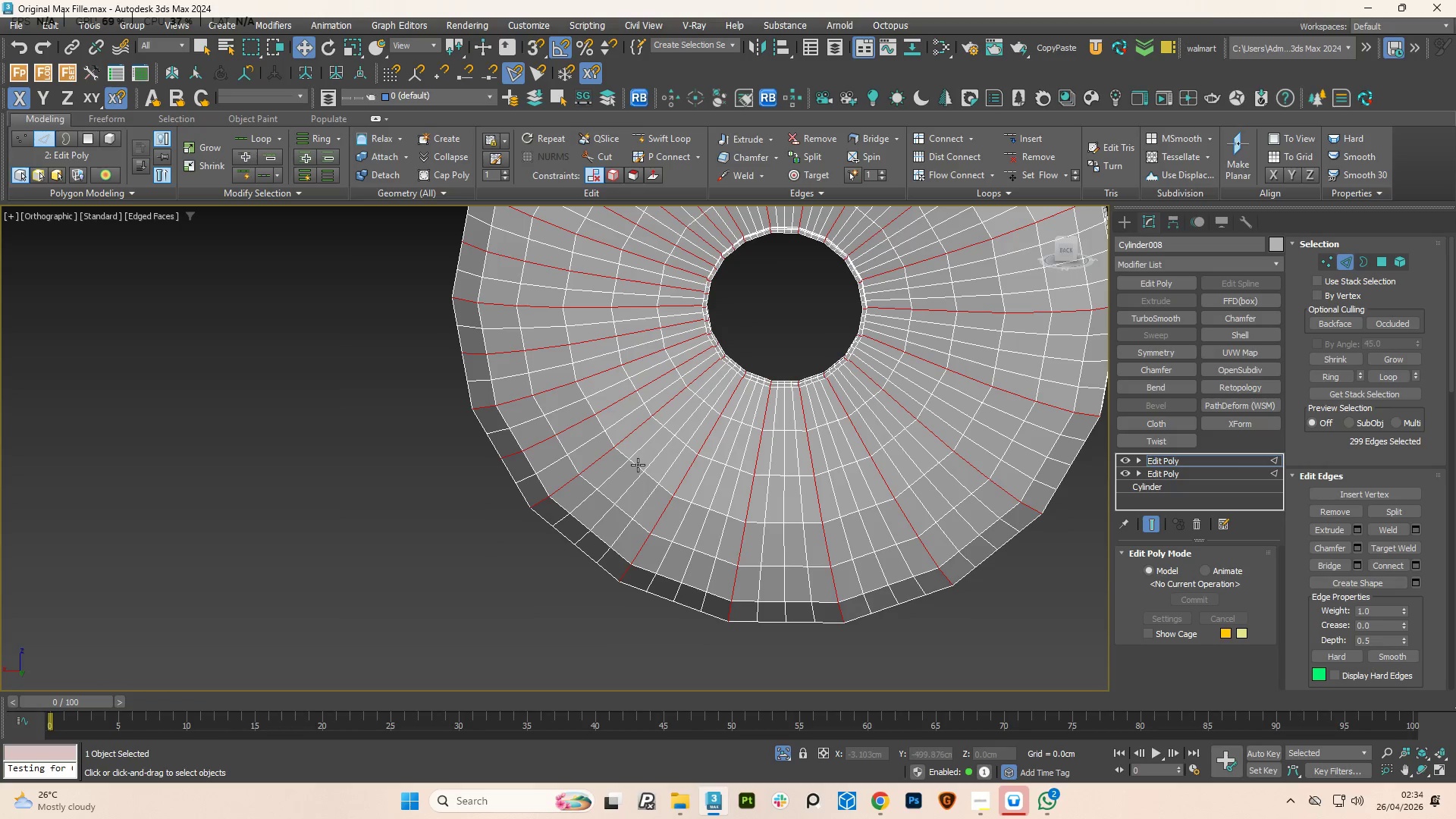 
hold_key(key=ControlLeft, duration=2.73)
 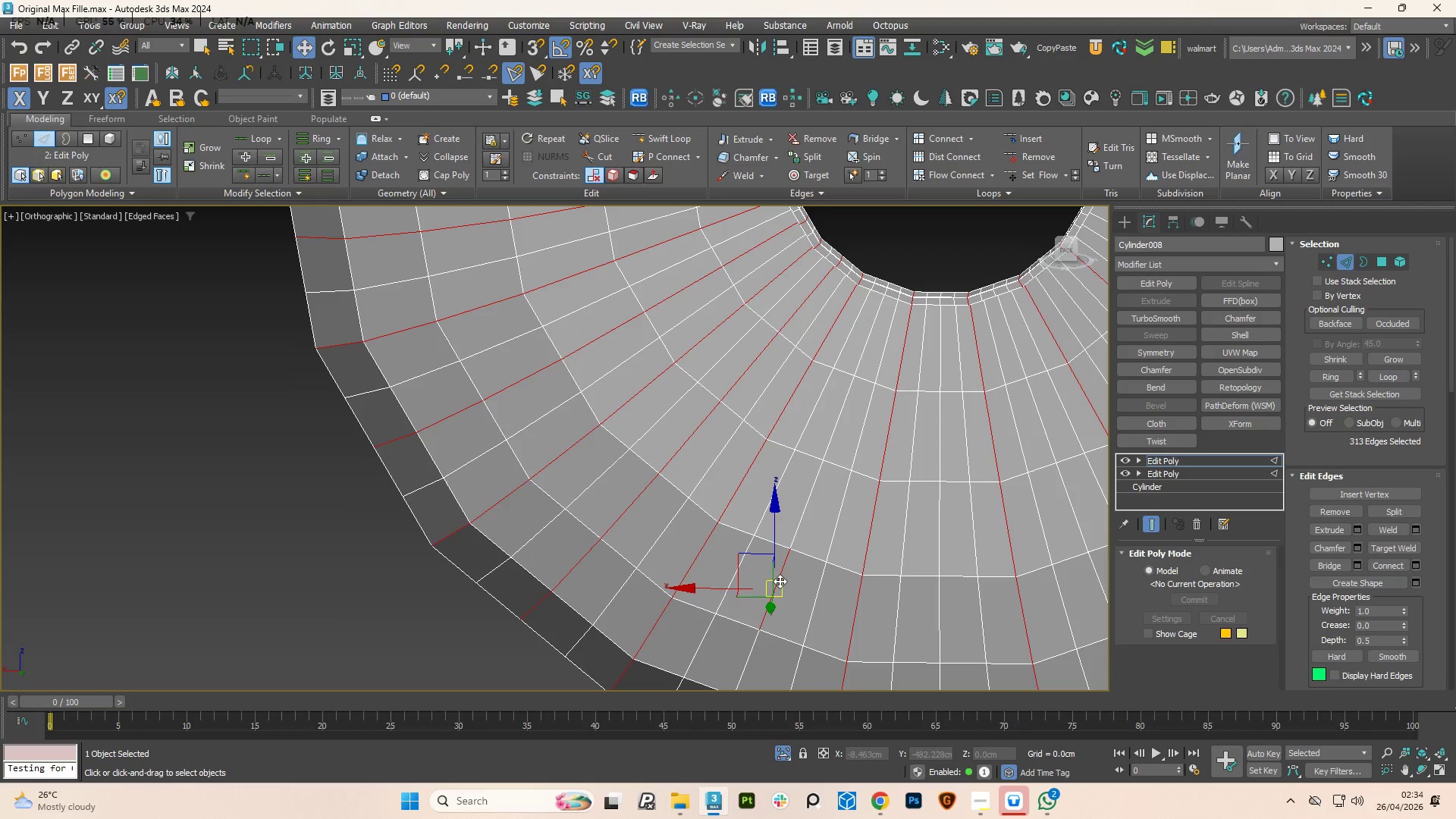 
scroll: coordinate [615, 476], scroll_direction: up, amount: 2.0
 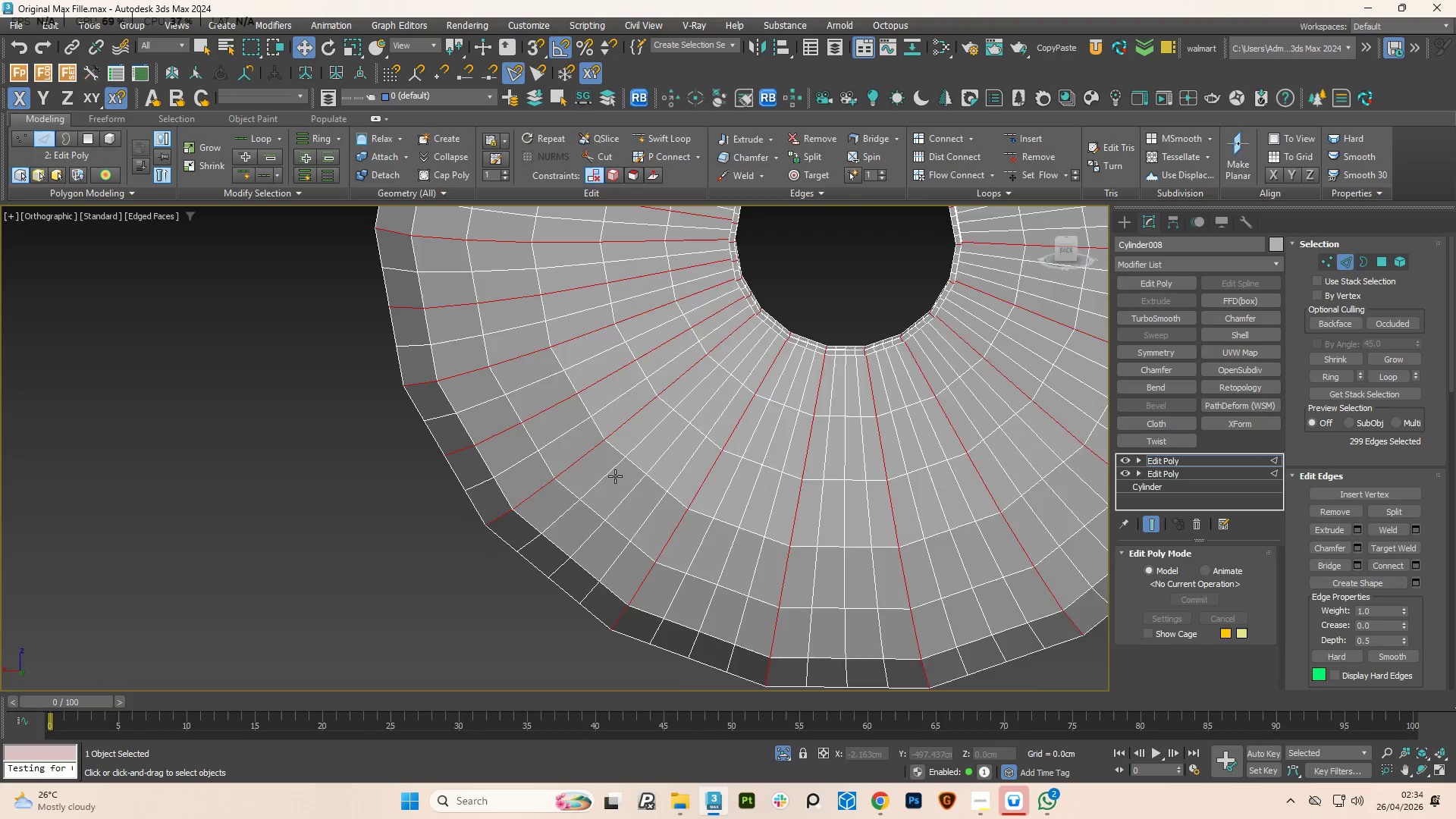 
double_click([626, 508])
 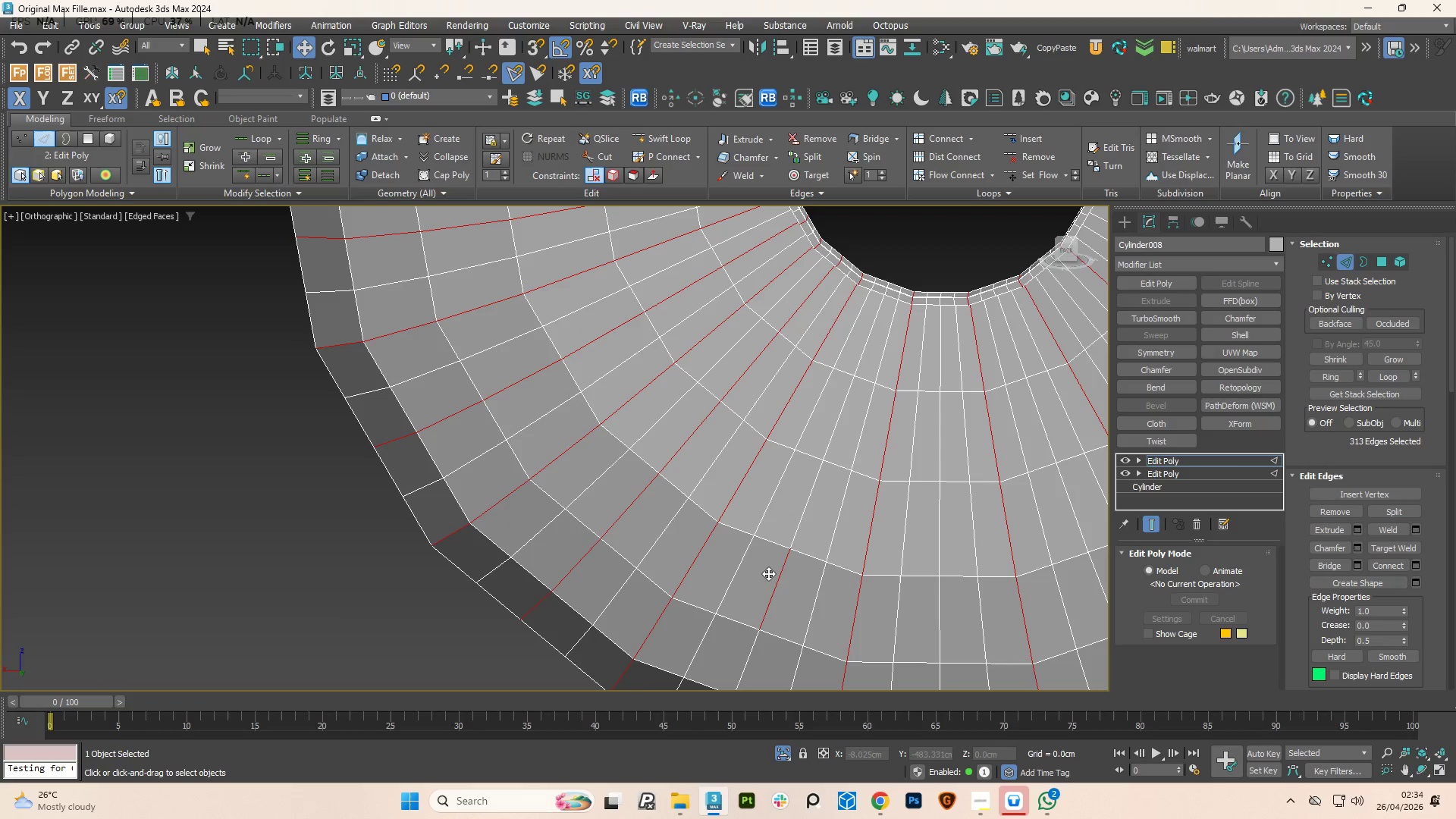 
double_click([780, 581])
 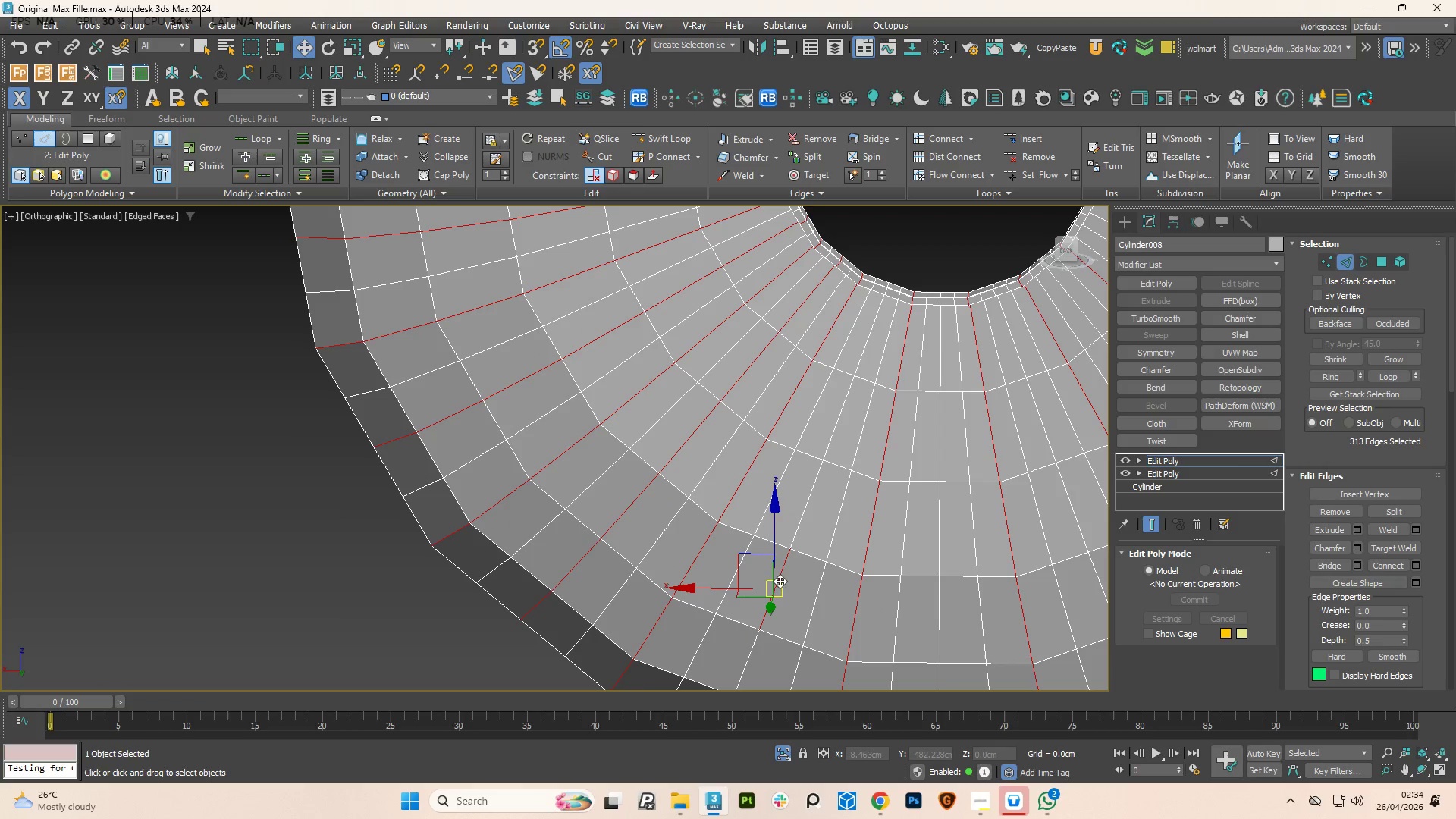 
key(Control+Z)
 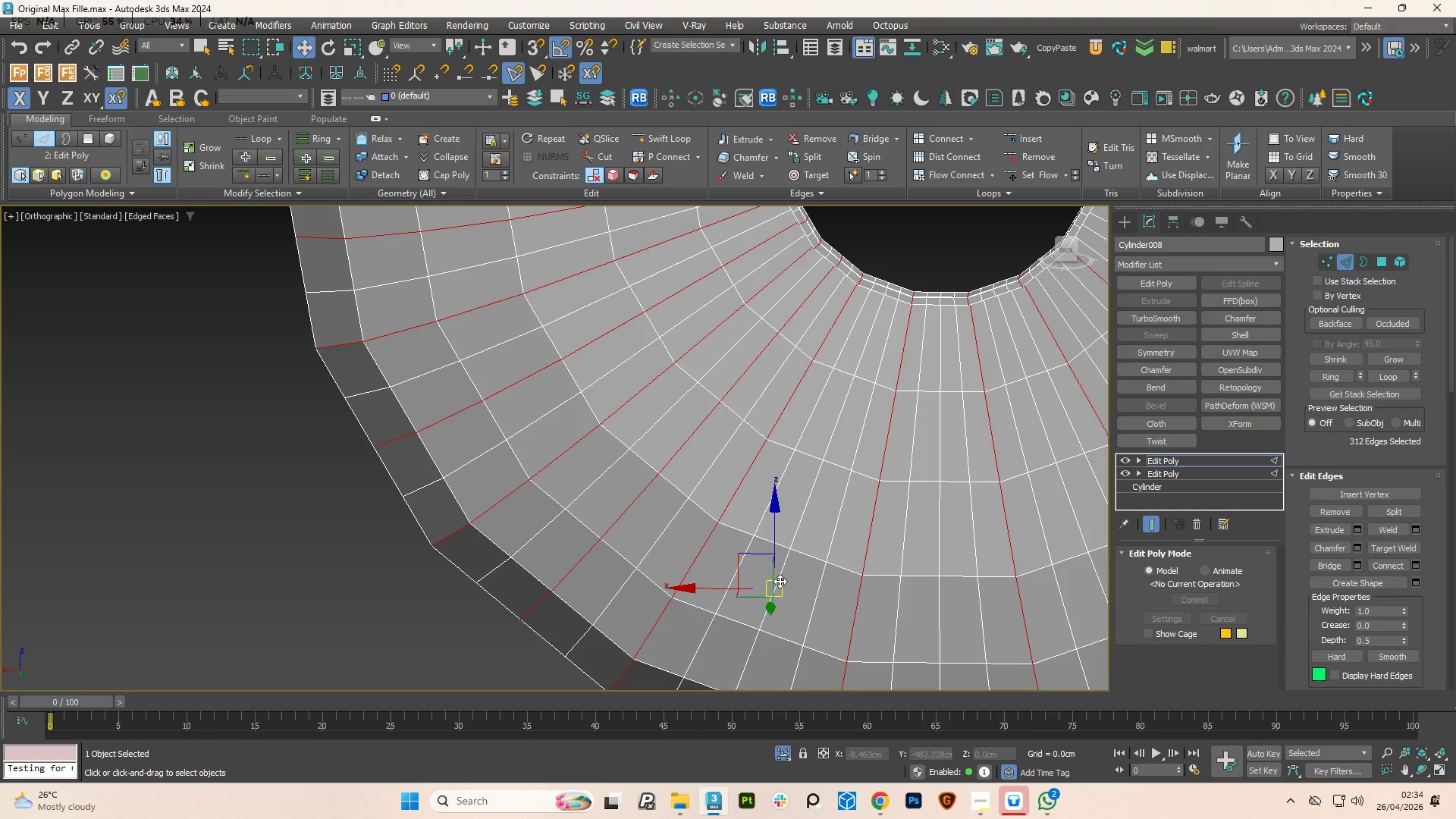 
key(Control+Z)
 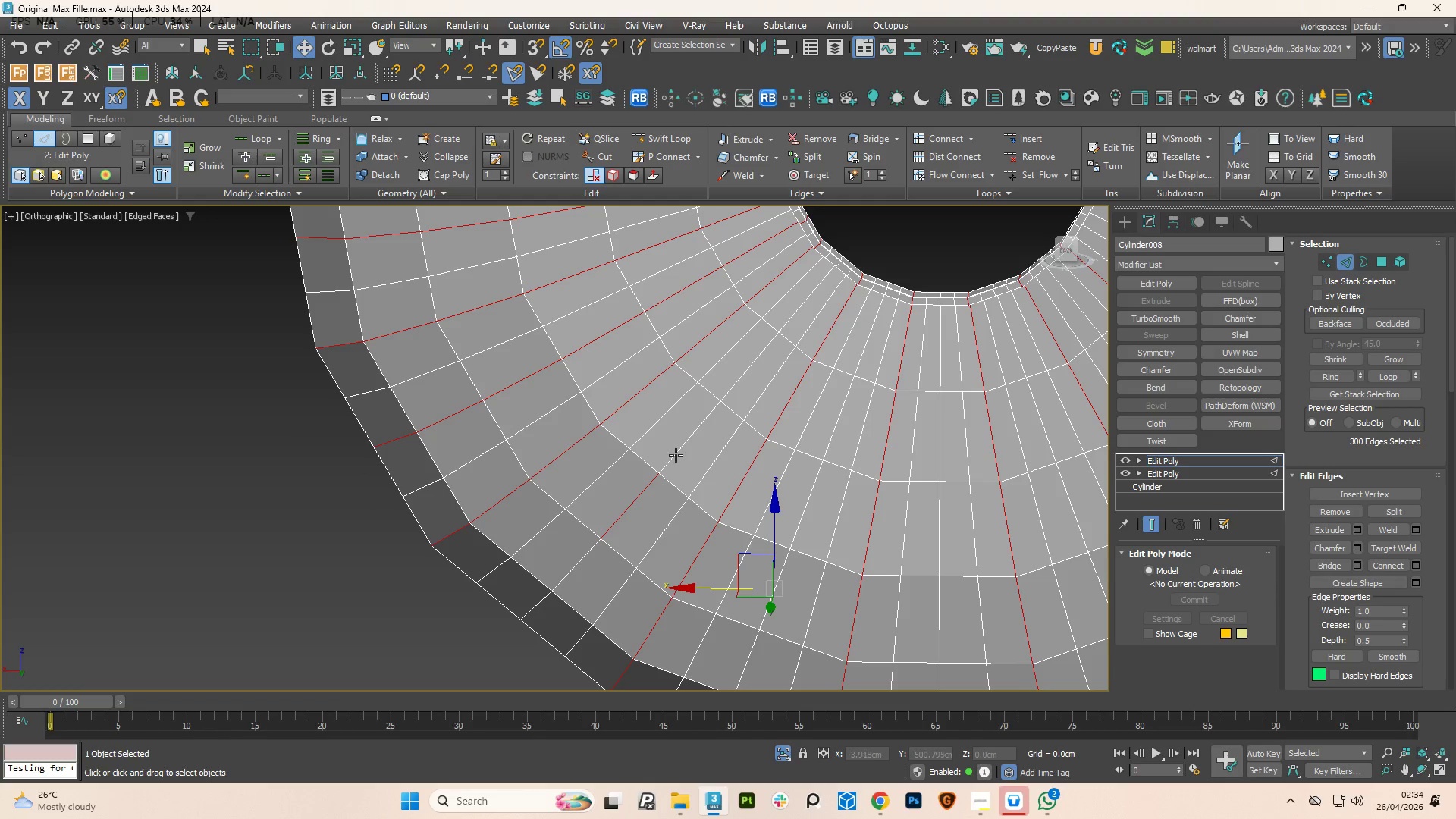 
double_click([676, 455])
 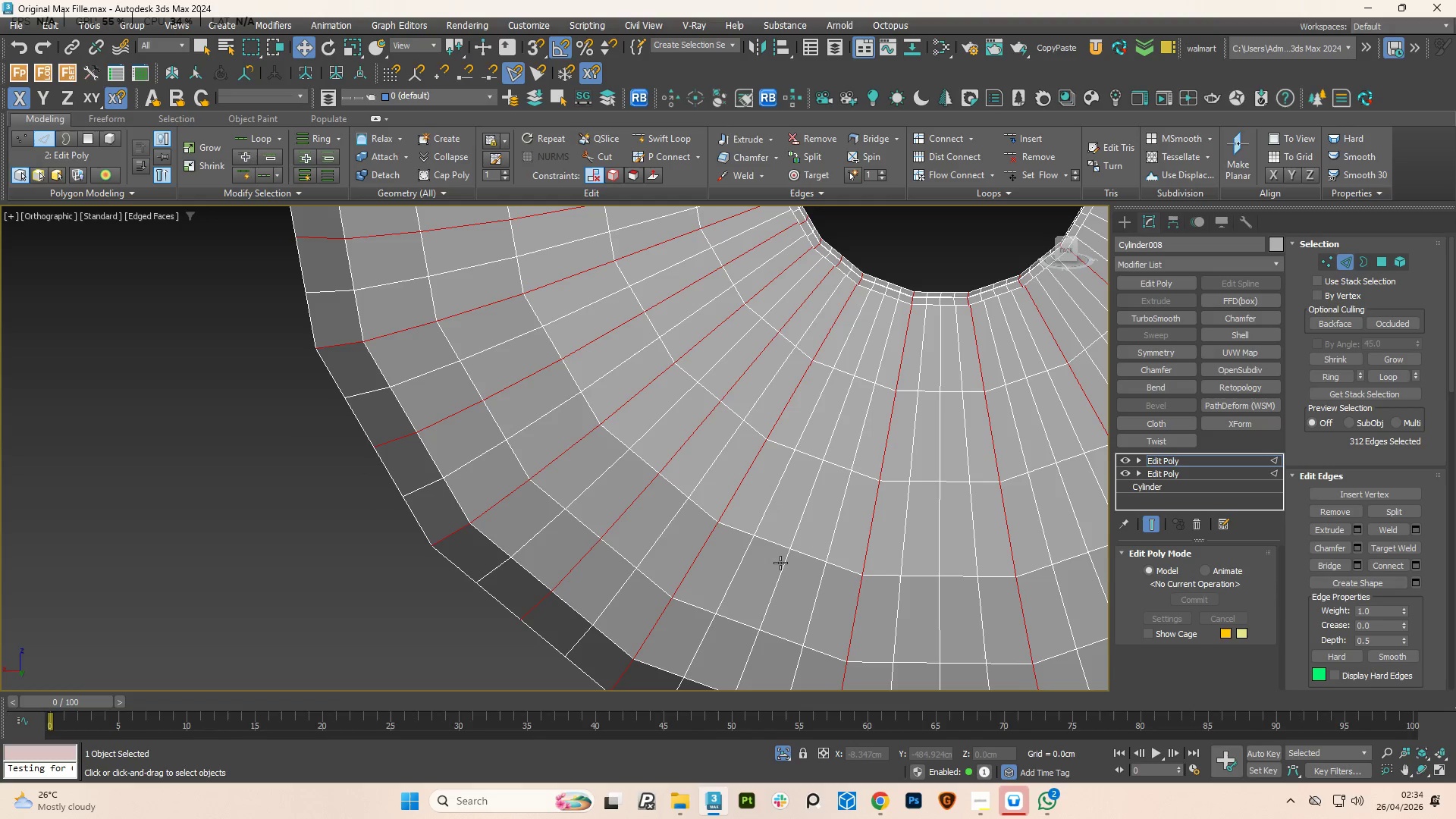 
double_click([780, 563])
 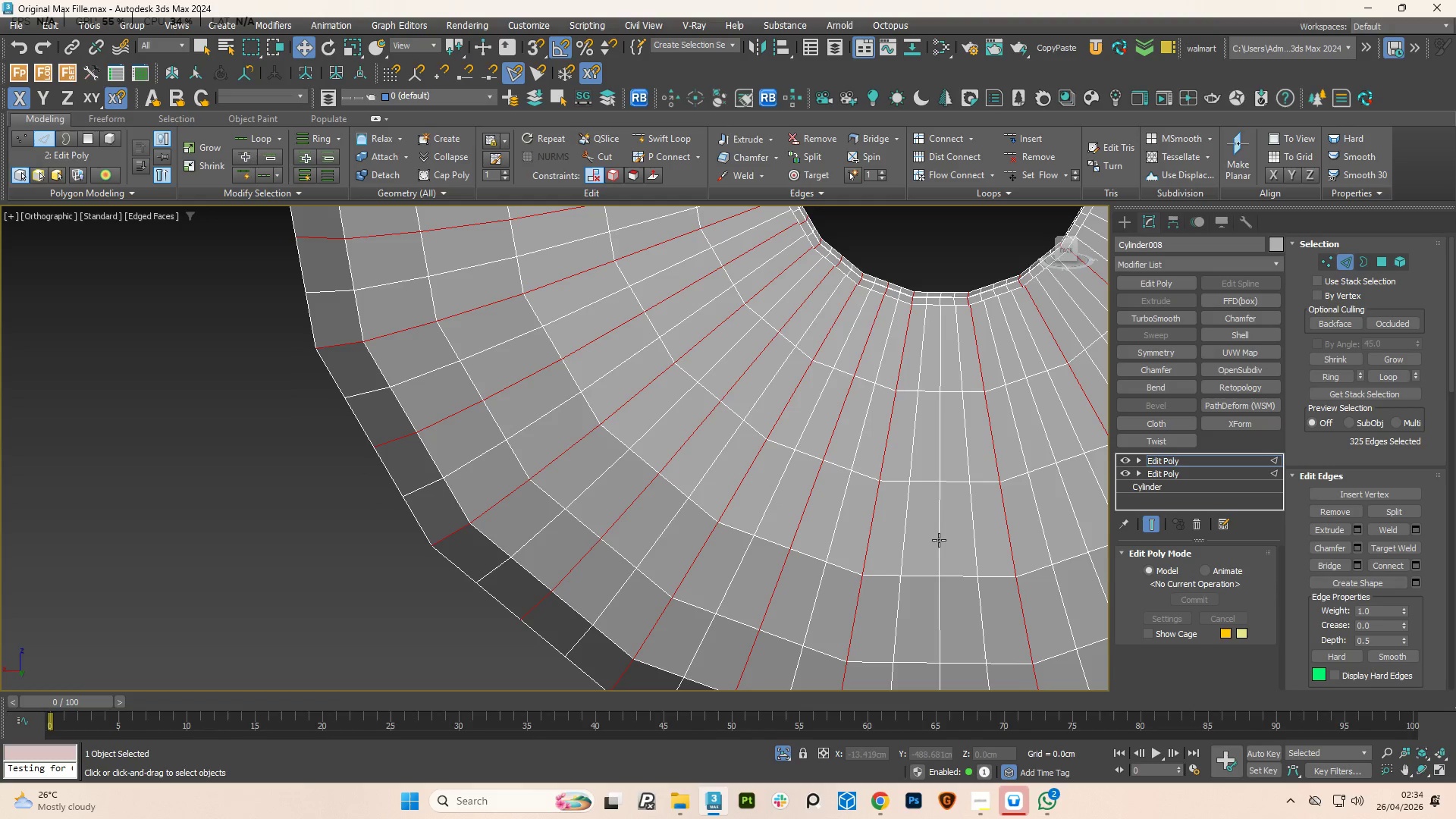 
hold_key(key=ControlLeft, duration=0.84)
double_click([934, 556])
 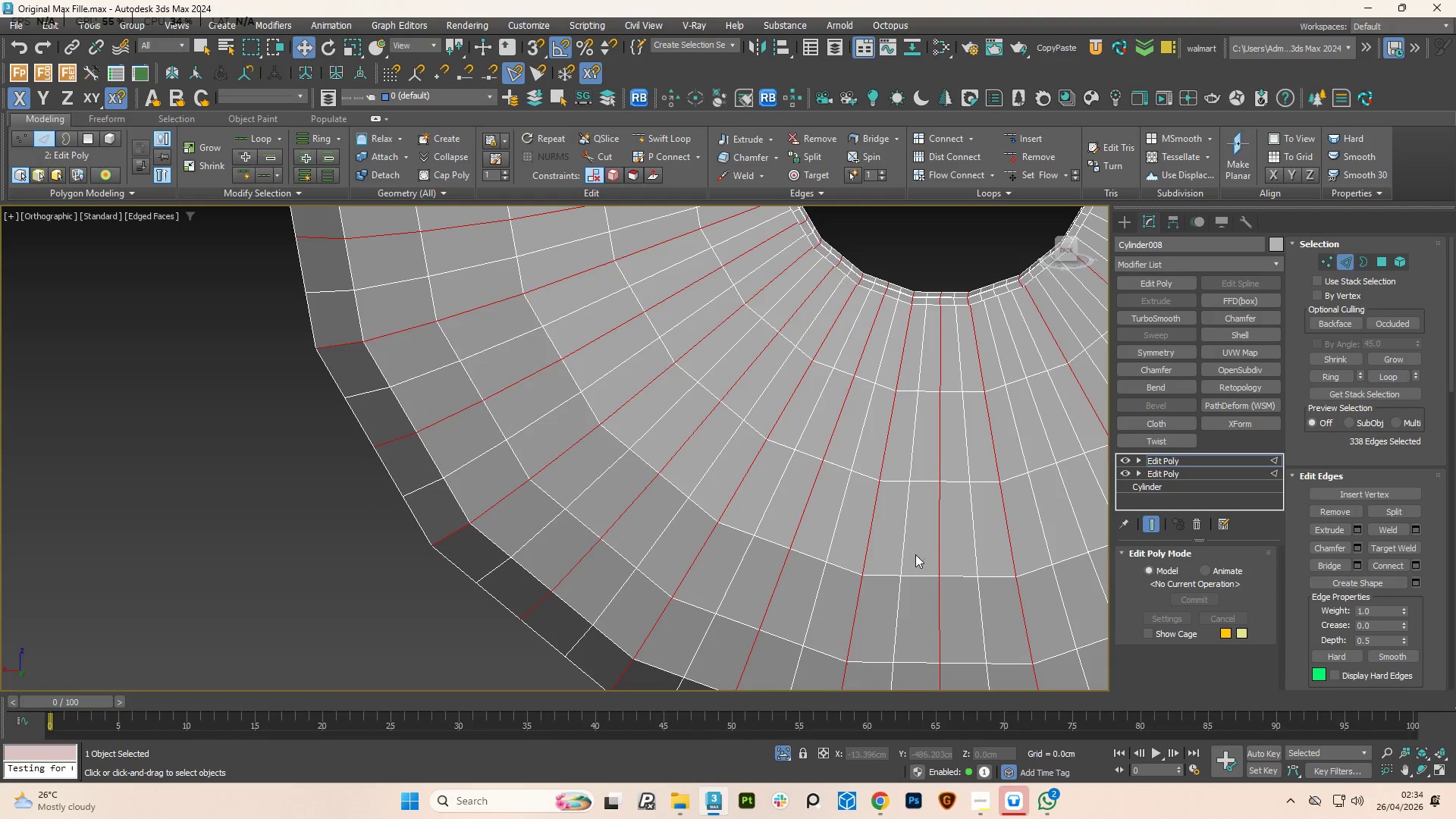 
scroll: coordinate [789, 497], scroll_direction: down, amount: 3.0
 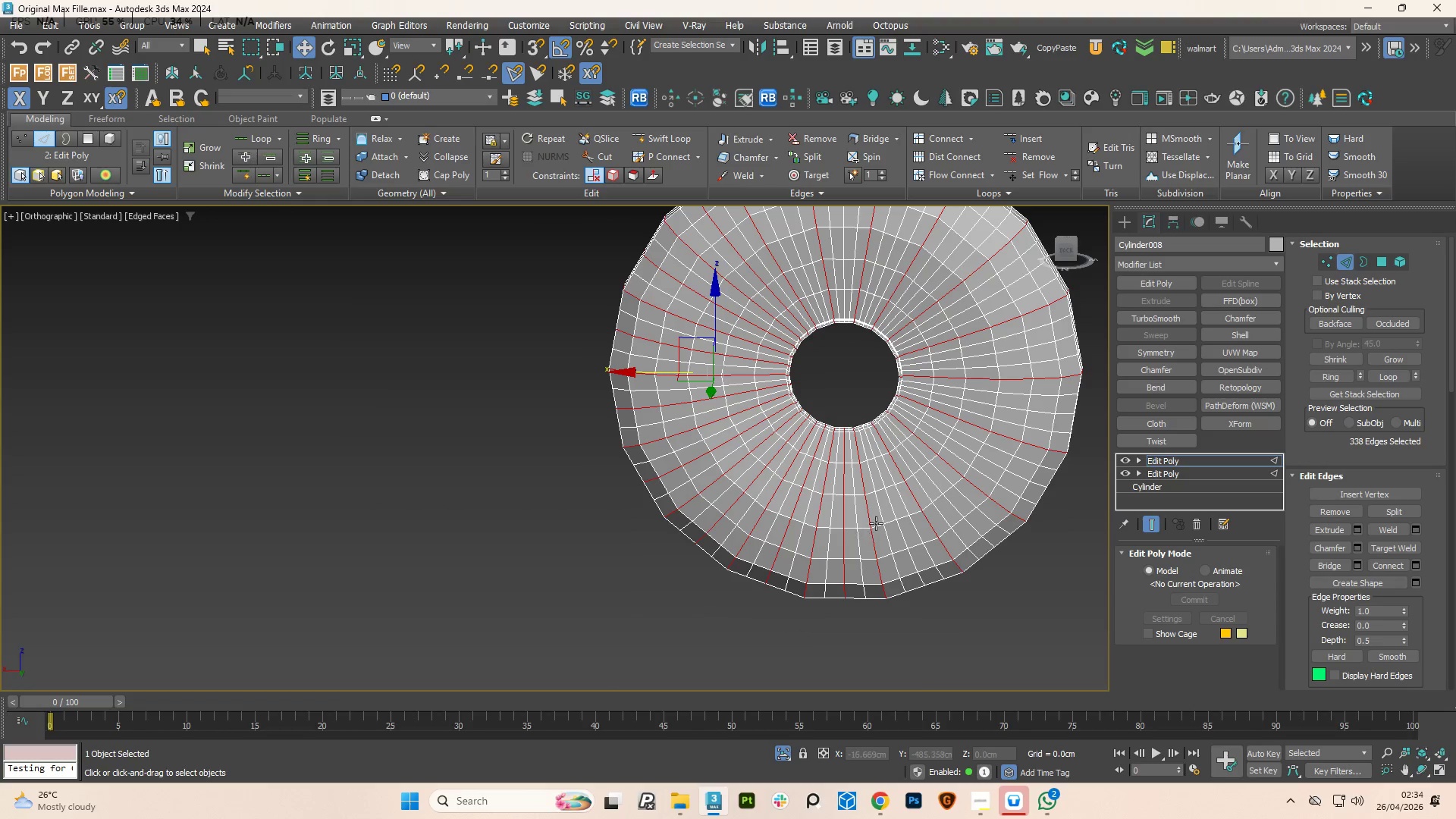 
hold_key(key=ControlLeft, duration=0.86)
left_click([908, 506])
 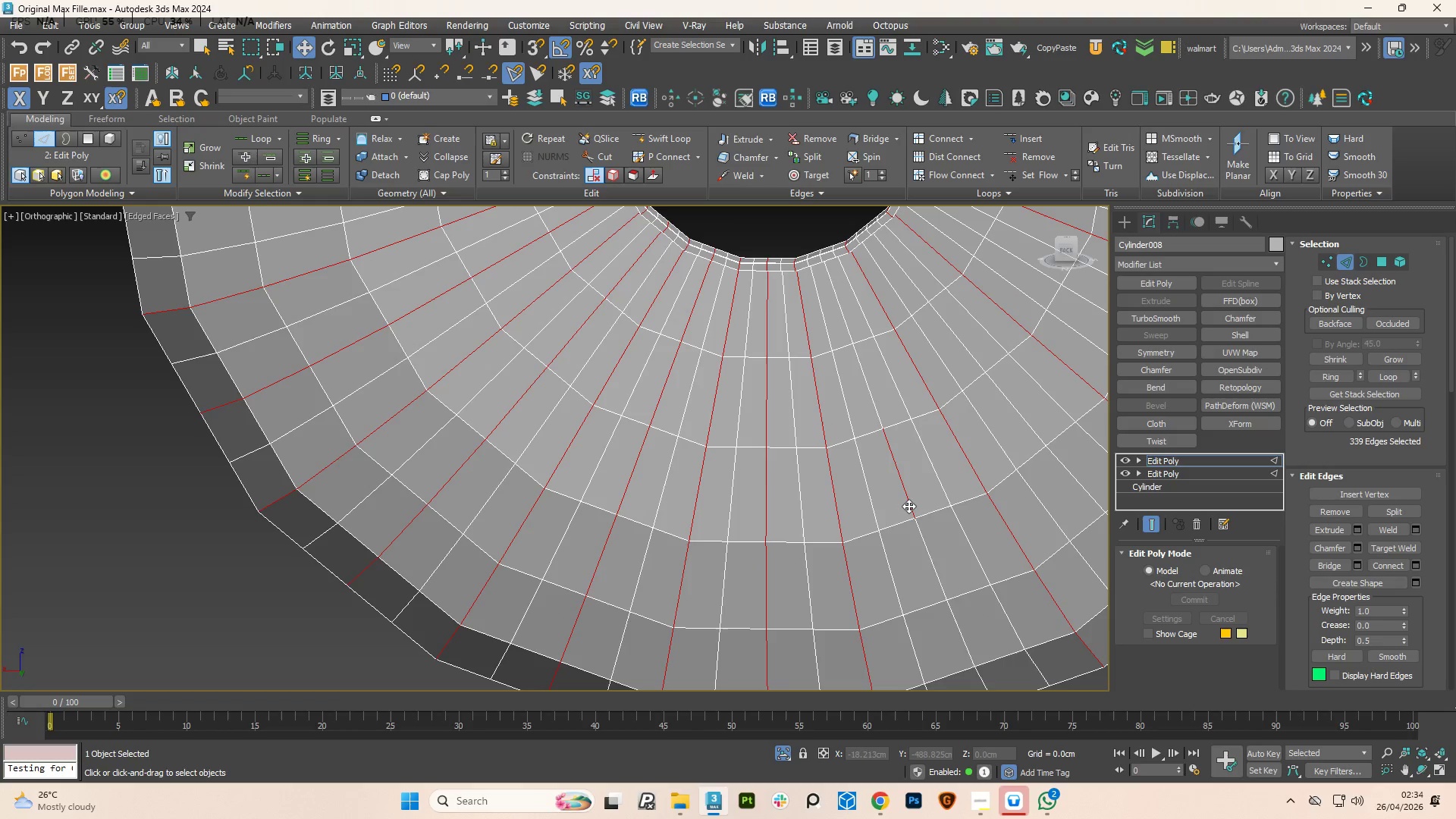 
scroll: coordinate [891, 519], scroll_direction: up, amount: 3.0
 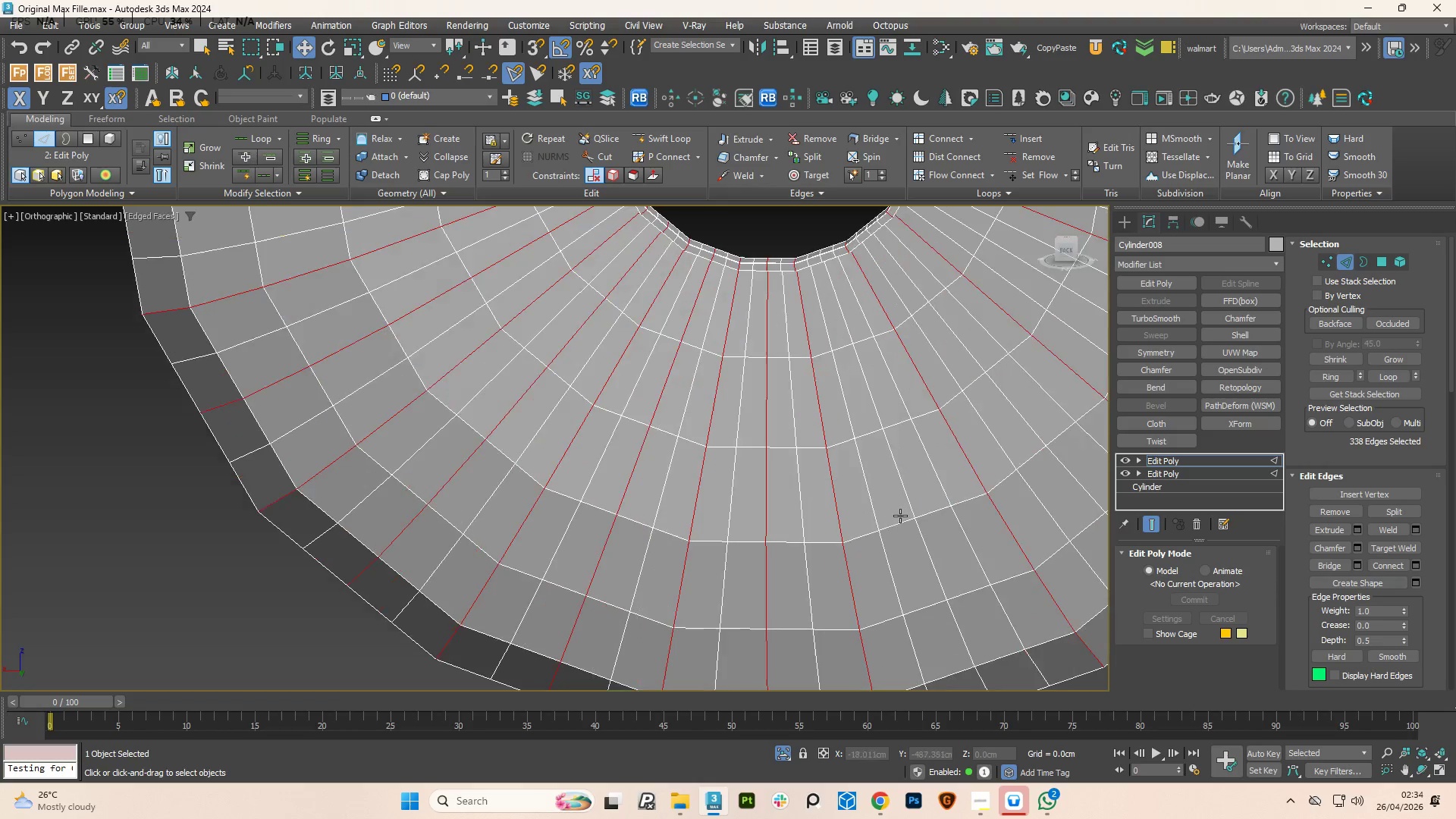 
double_click([908, 506])
 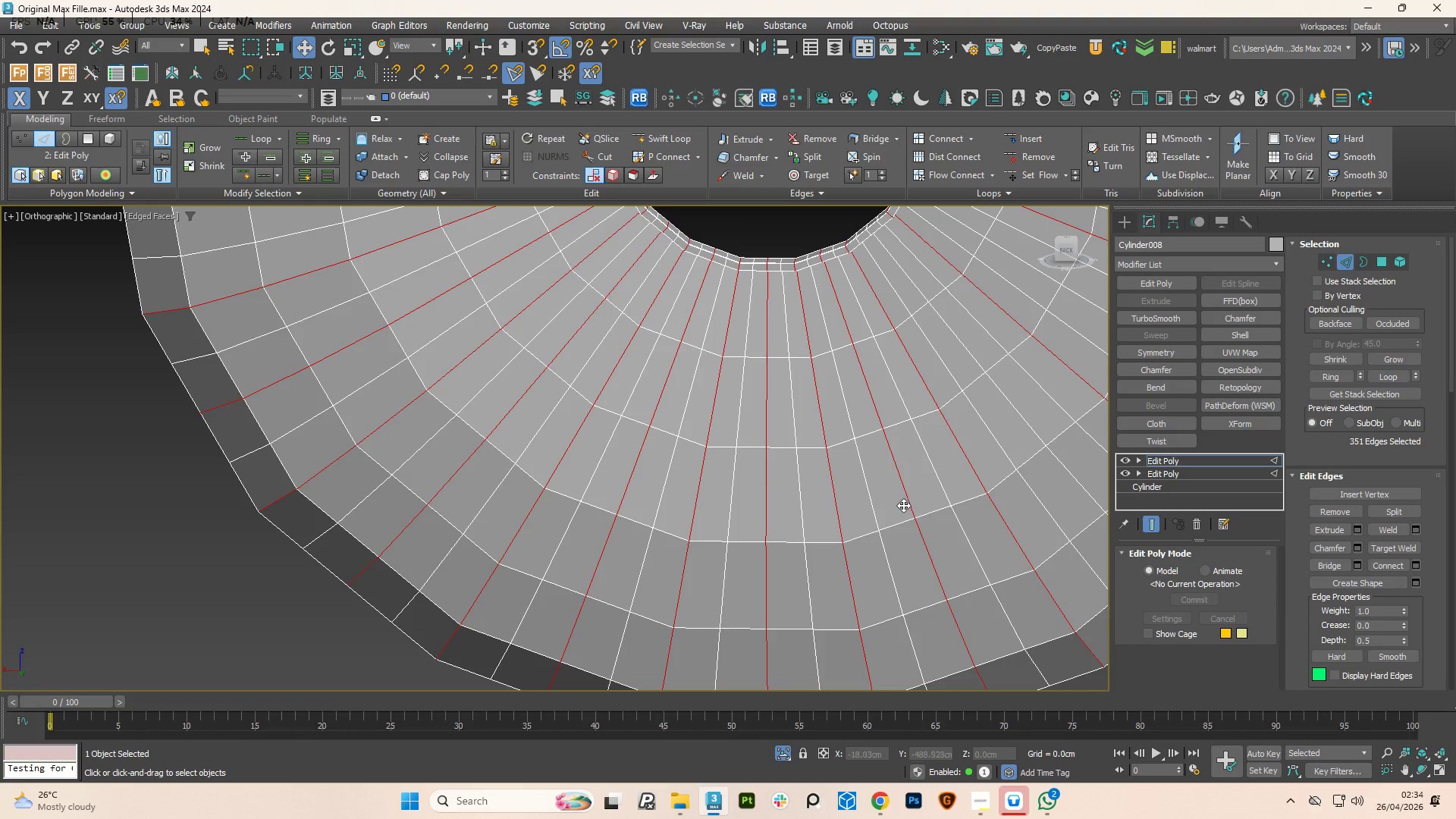 
hold_key(key=ControlLeft, duration=2.27)
 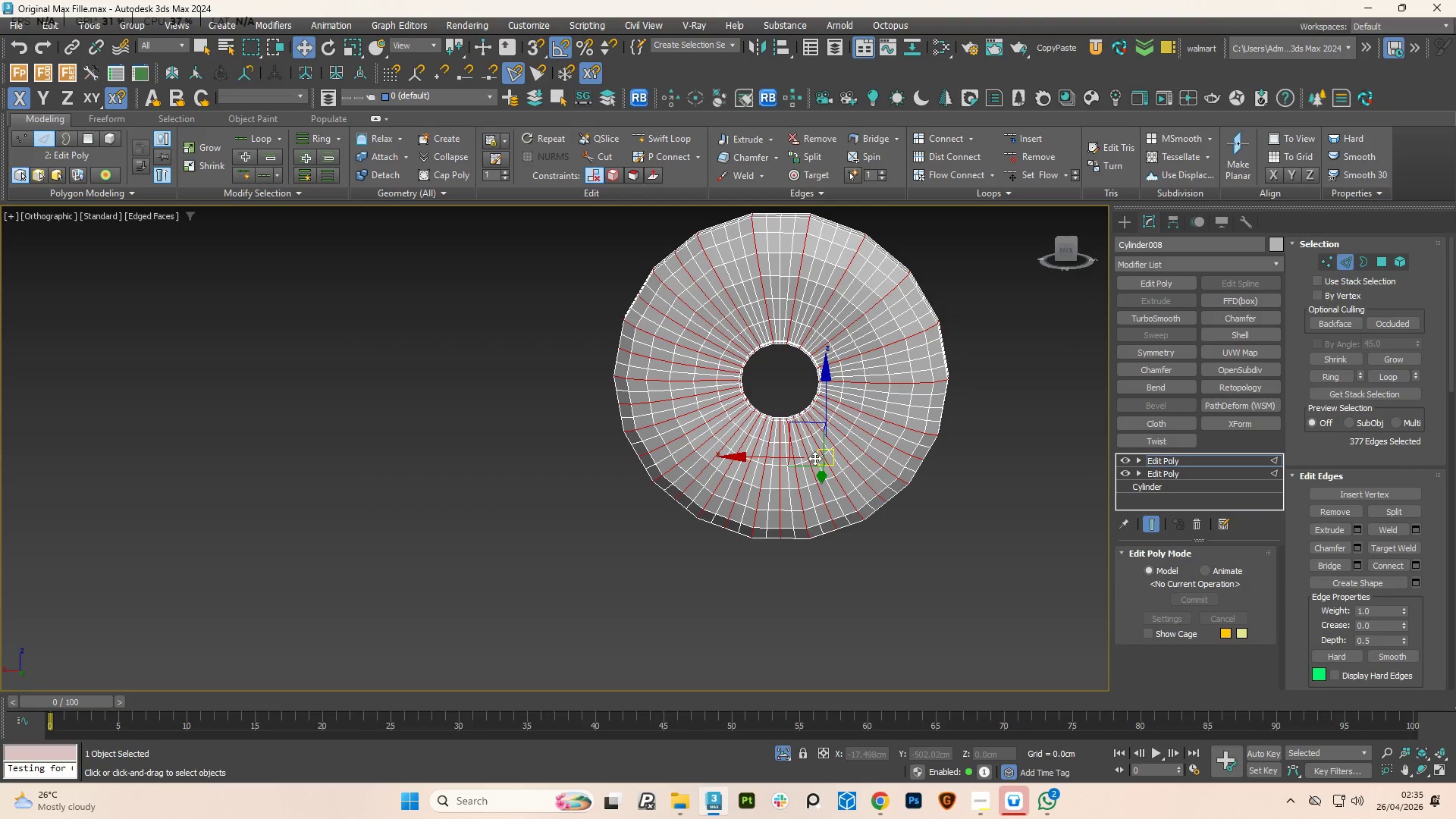 
scroll: coordinate [937, 480], scroll_direction: none, amount: 0.0
 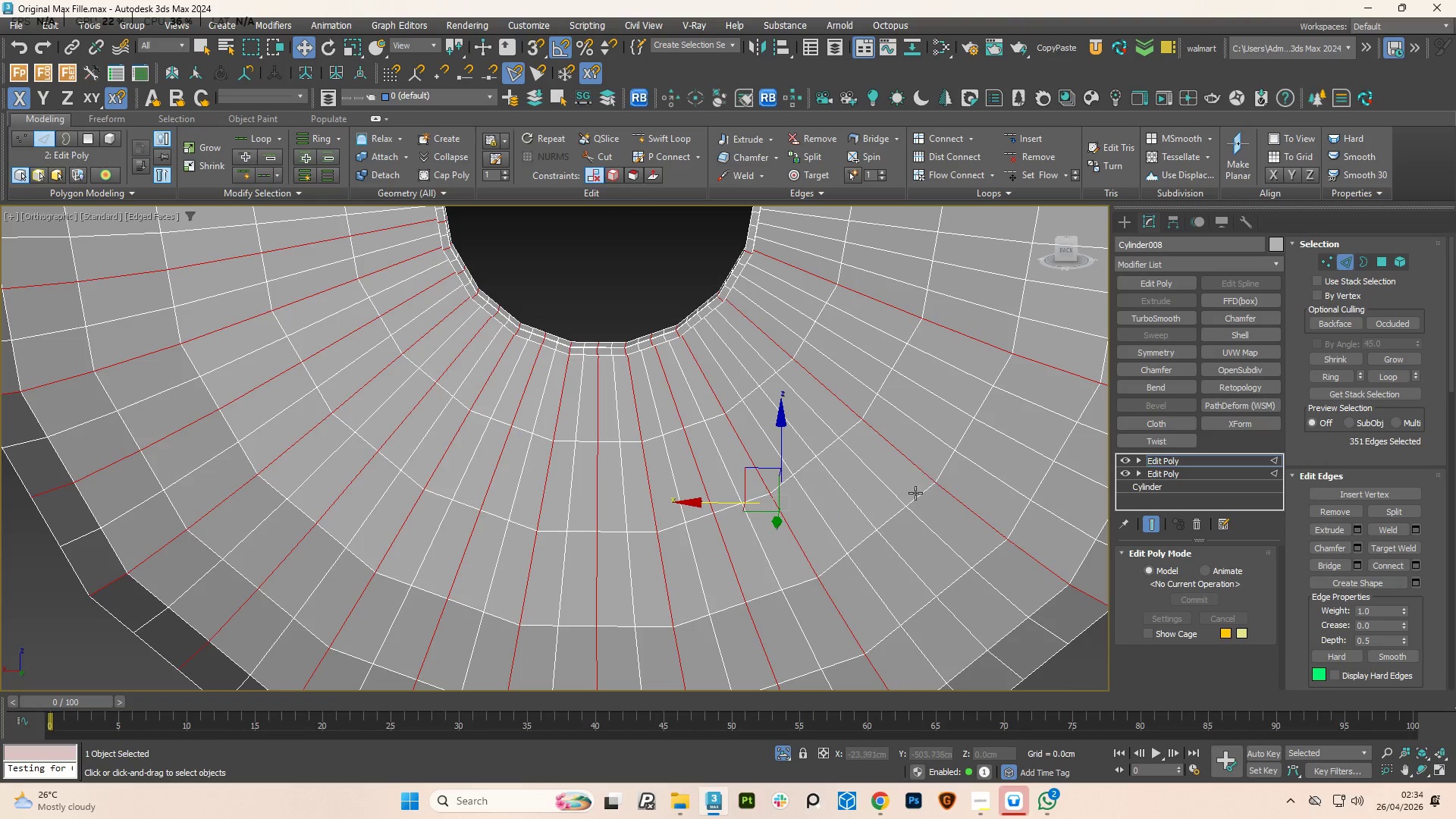 
double_click([860, 500])
 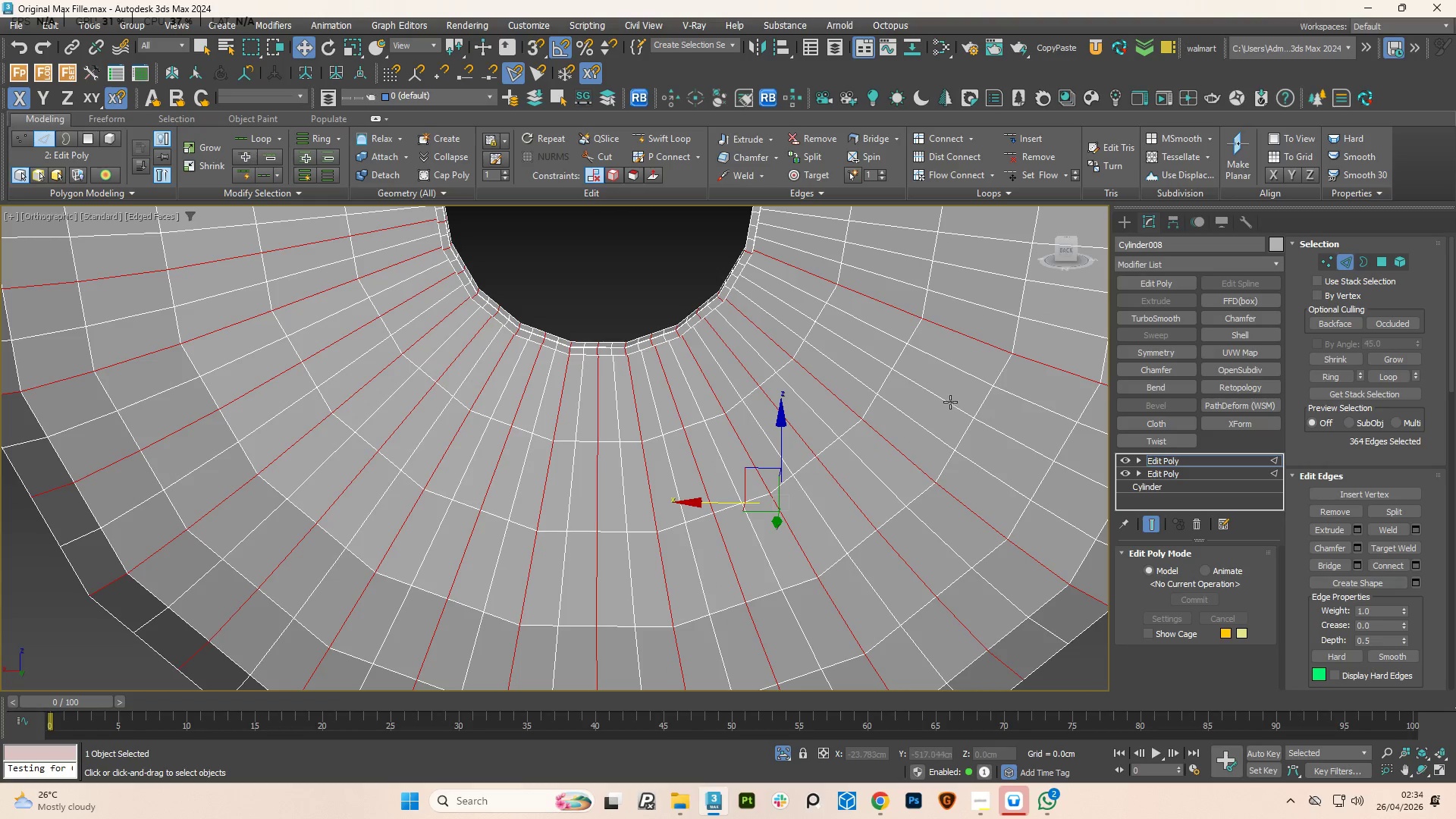 
double_click([950, 402])
 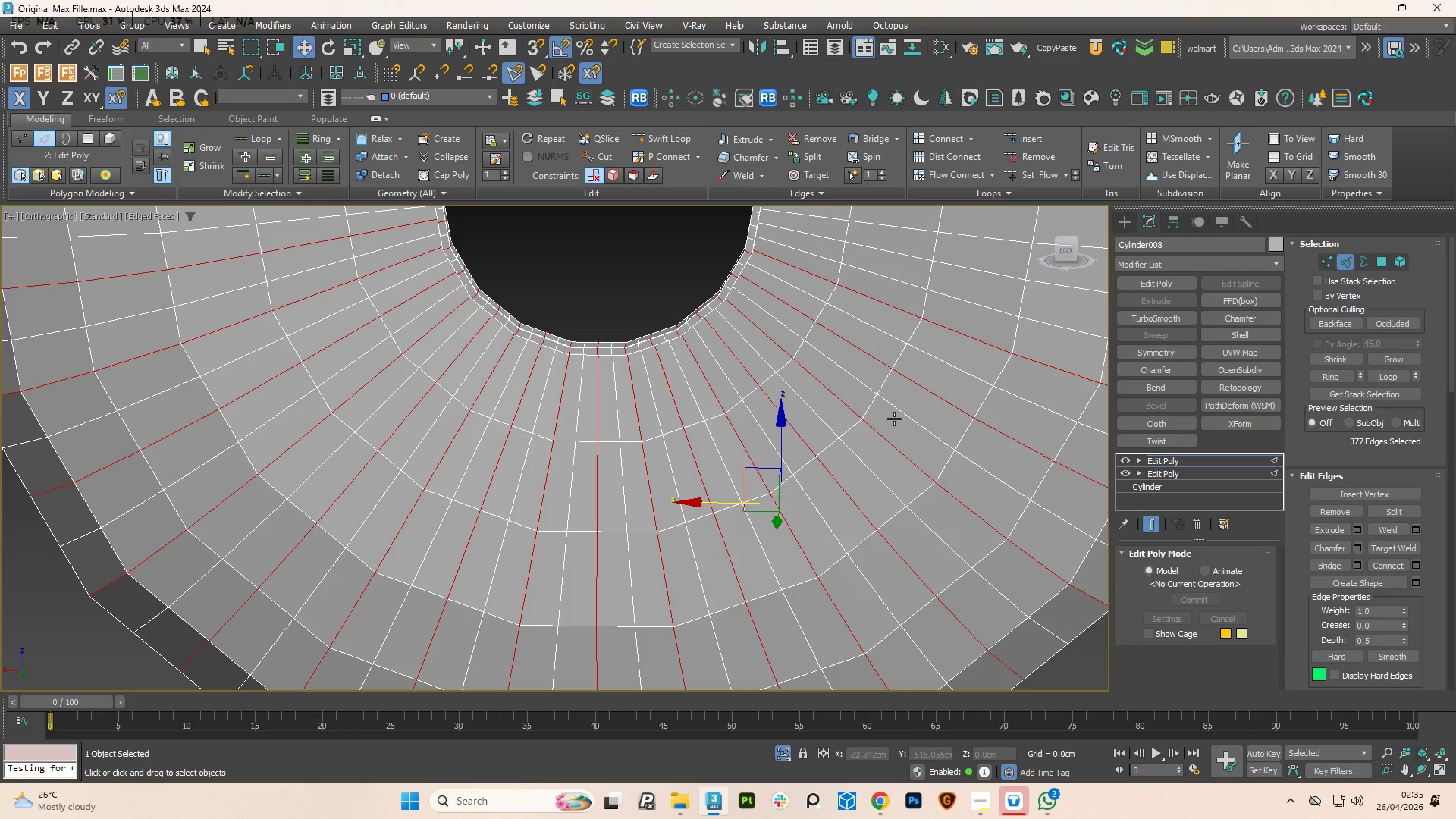 
scroll: coordinate [824, 452], scroll_direction: down, amount: 4.0
 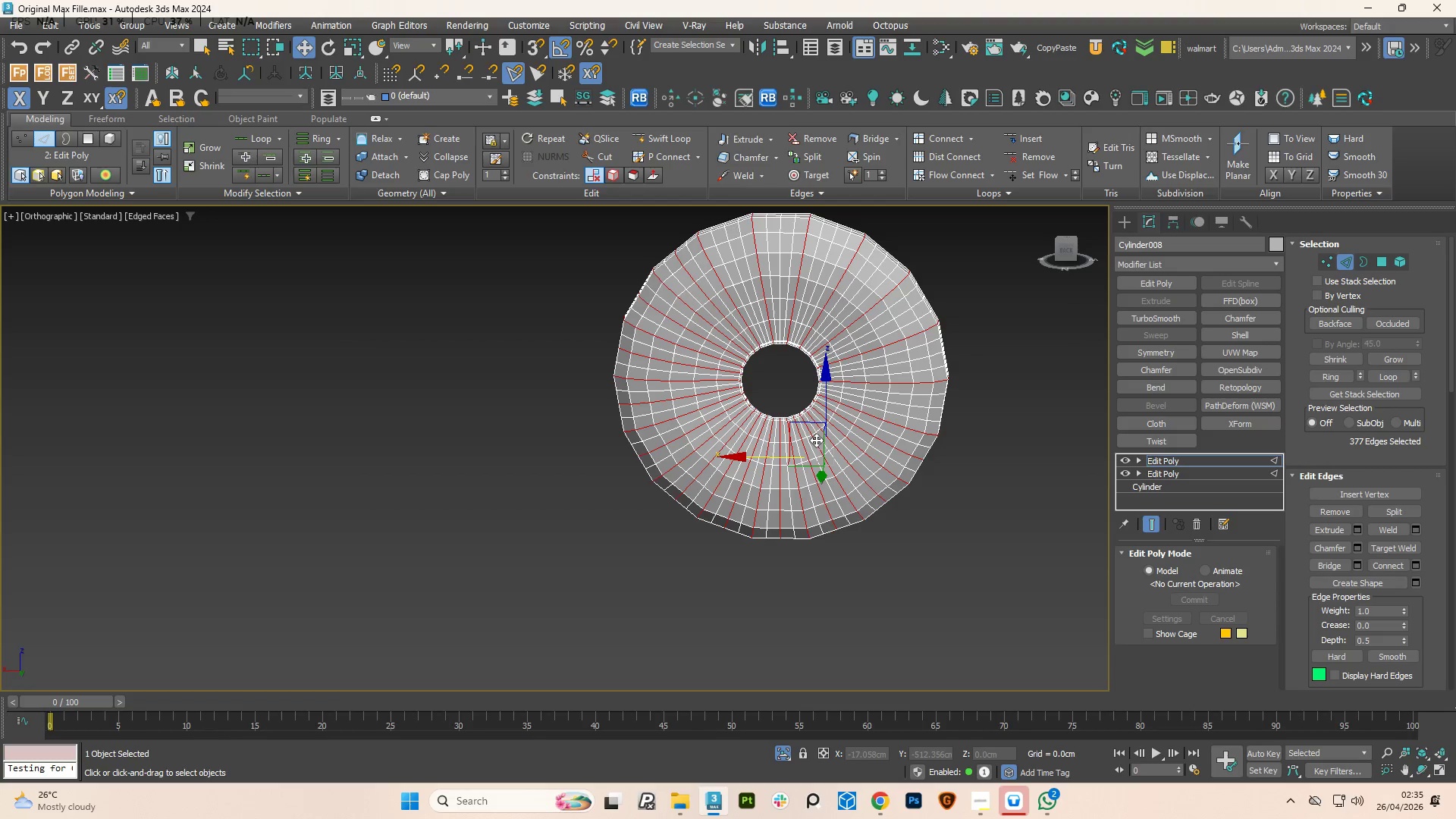 
scroll: coordinate [816, 440], scroll_direction: up, amount: 2.0
 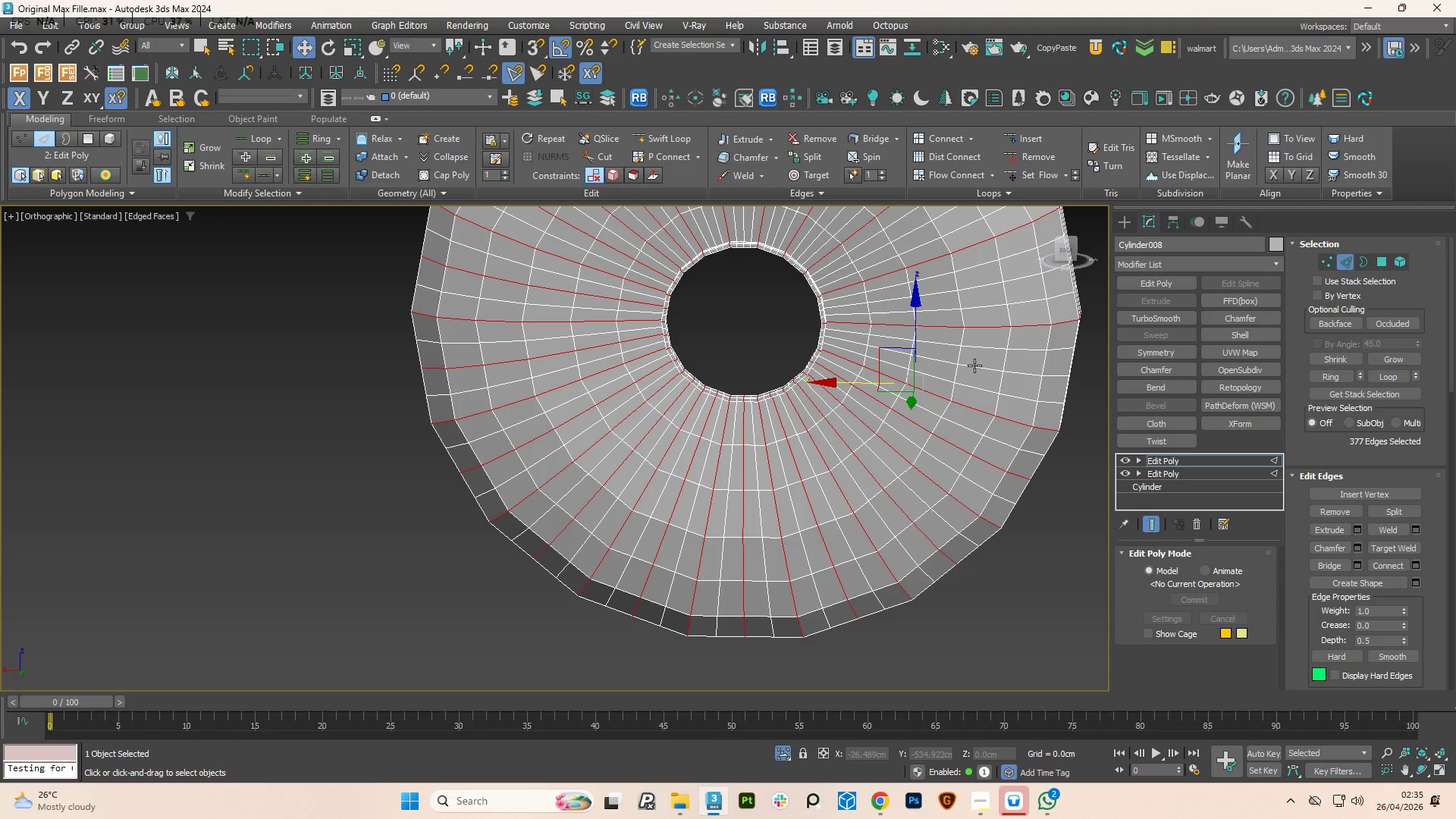 
hold_key(key=ControlLeft, duration=0.84)
double_click([987, 366])
 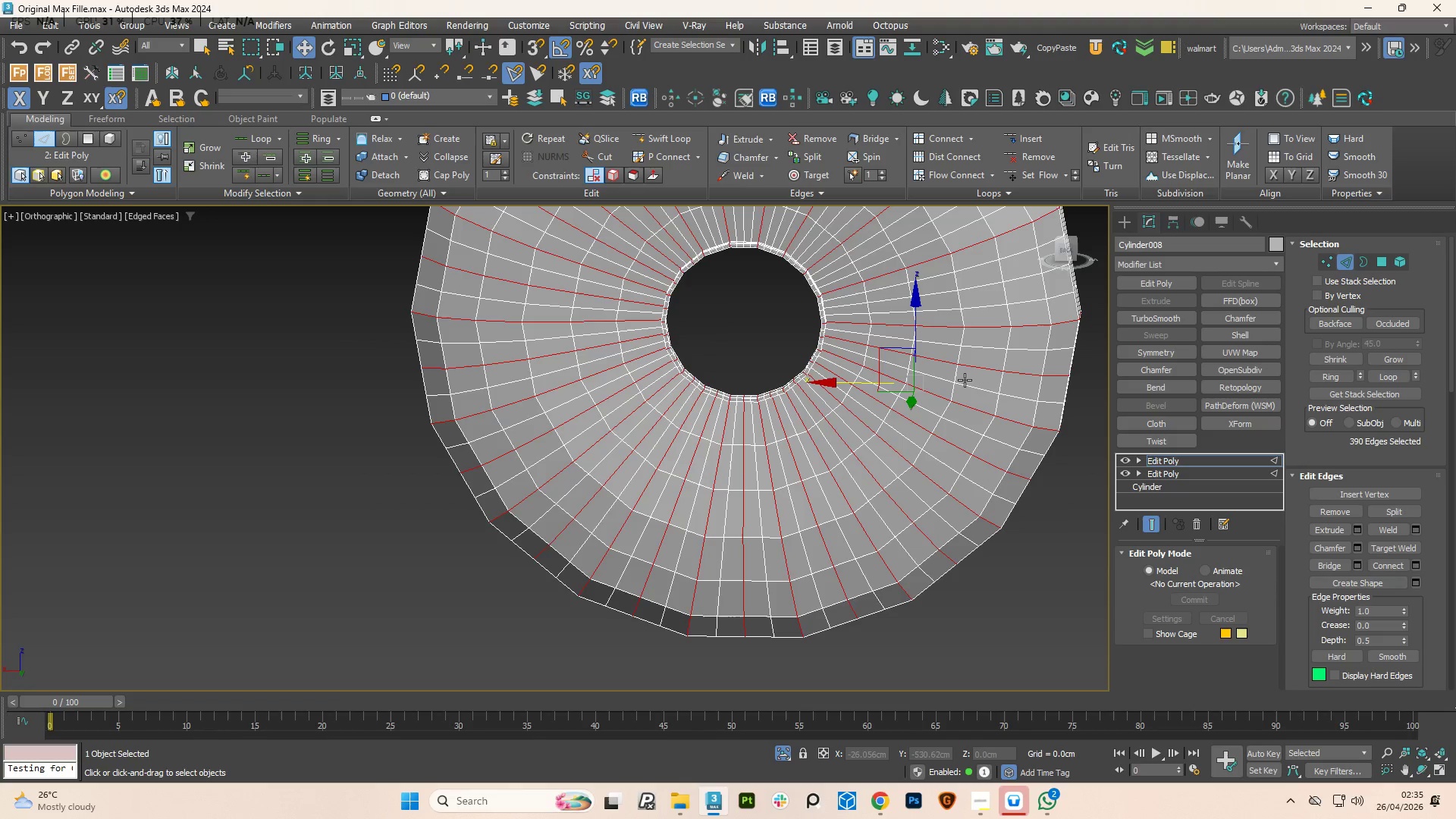 
scroll: coordinate [956, 395], scroll_direction: down, amount: 2.0
 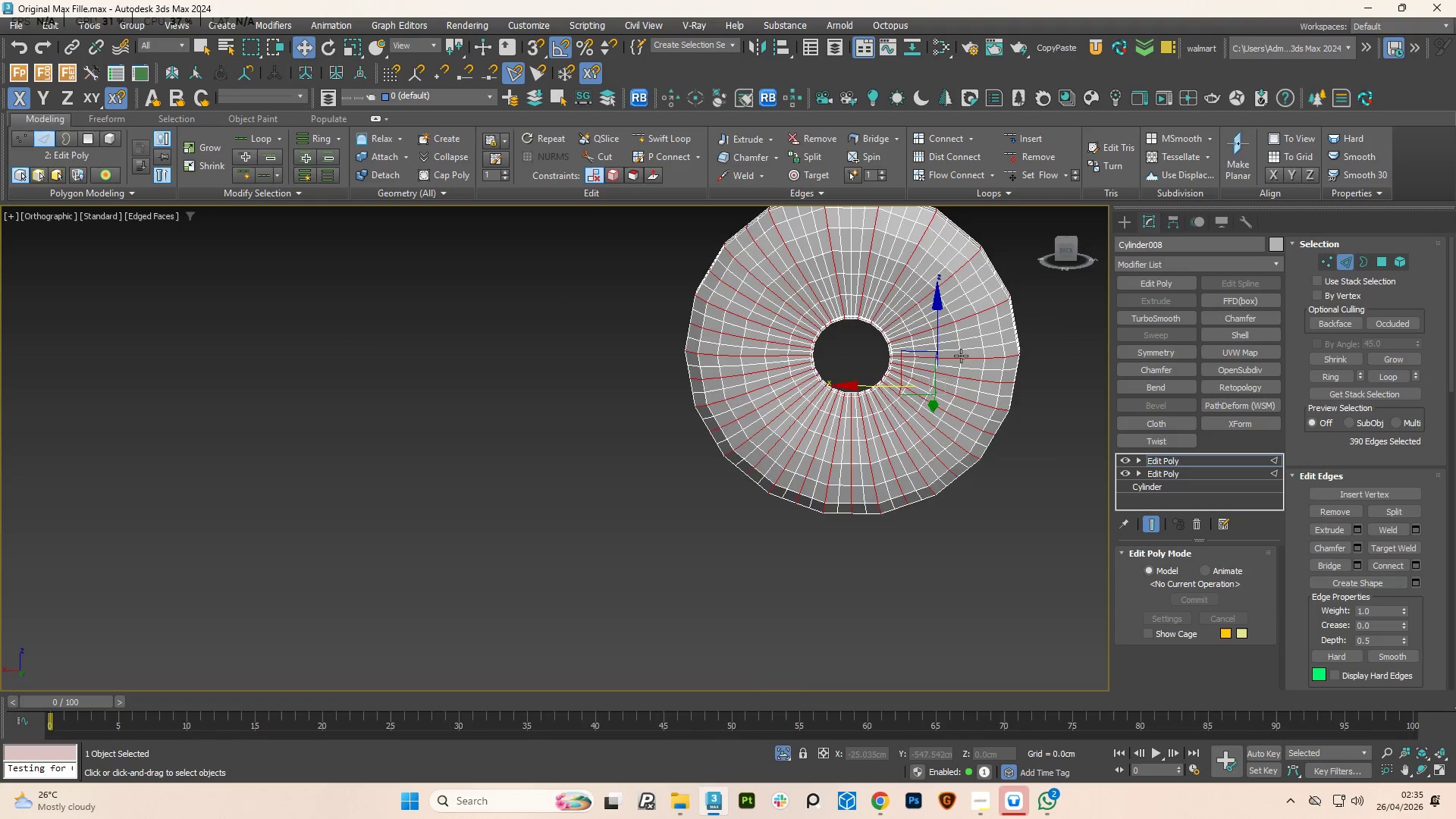 
hold_key(key=ControlLeft, duration=1.03)
 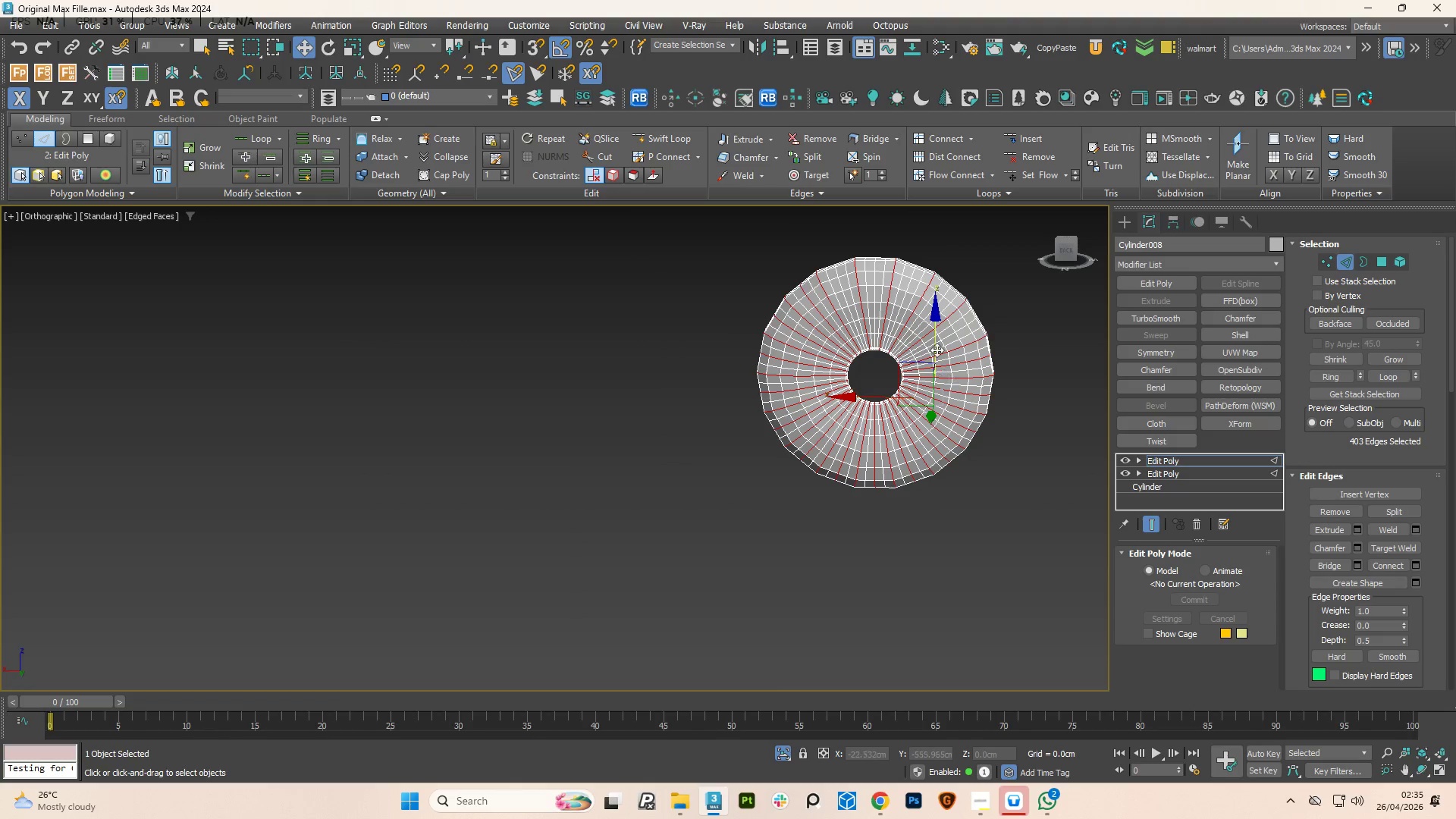 
scroll: coordinate [971, 342], scroll_direction: up, amount: 2.0
 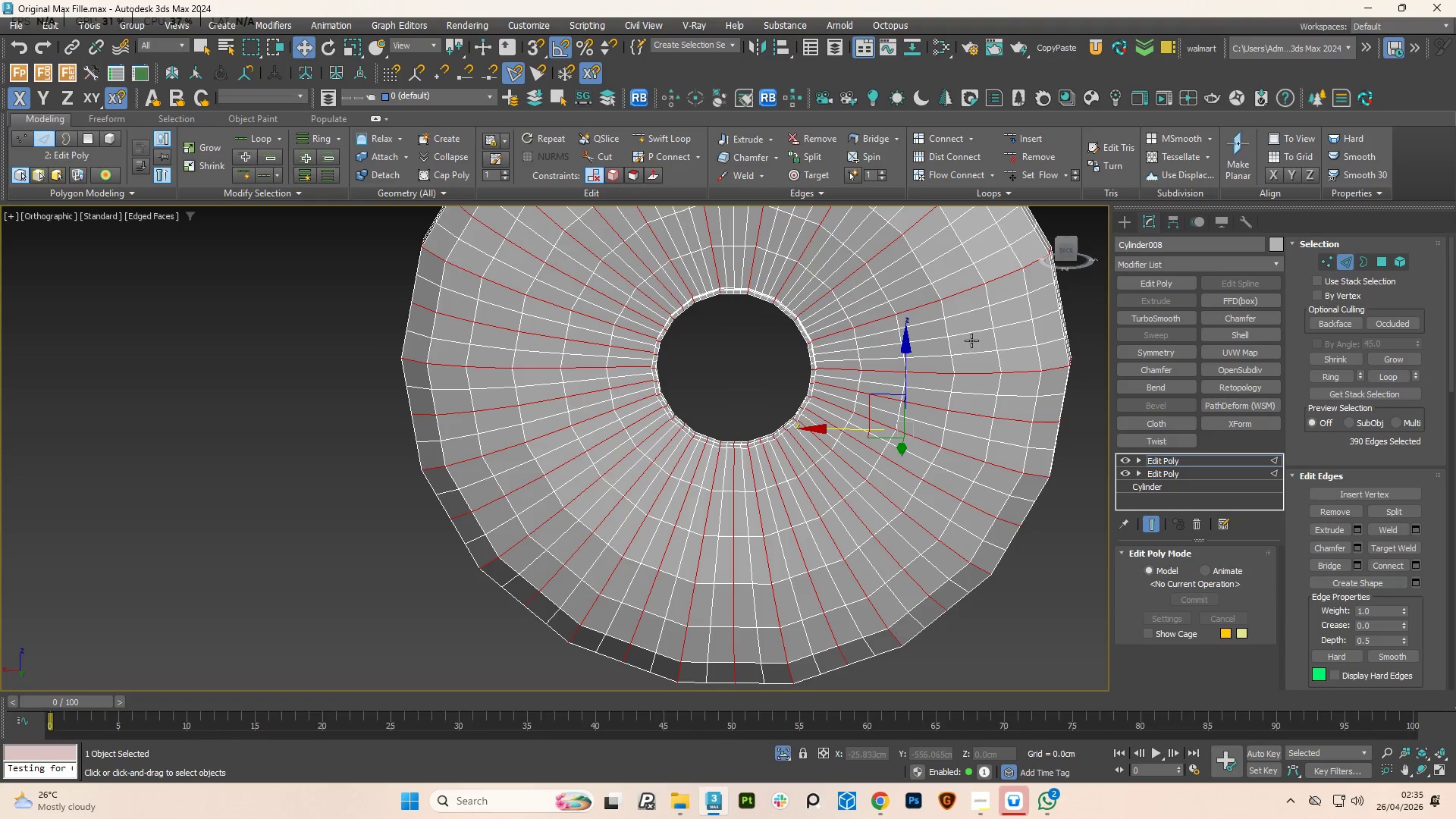 
double_click([972, 334])
 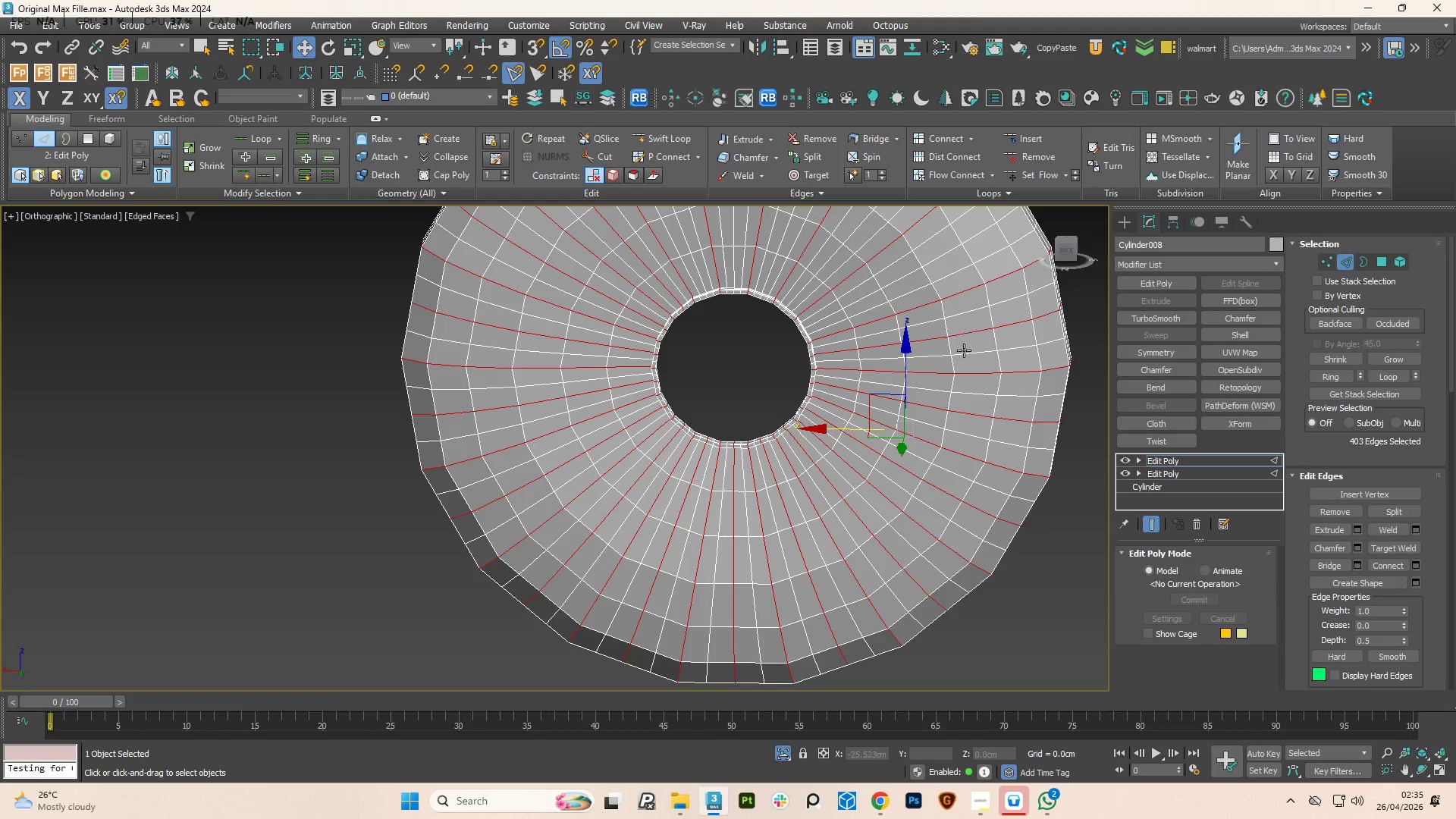 
scroll: coordinate [949, 386], scroll_direction: down, amount: 3.0
 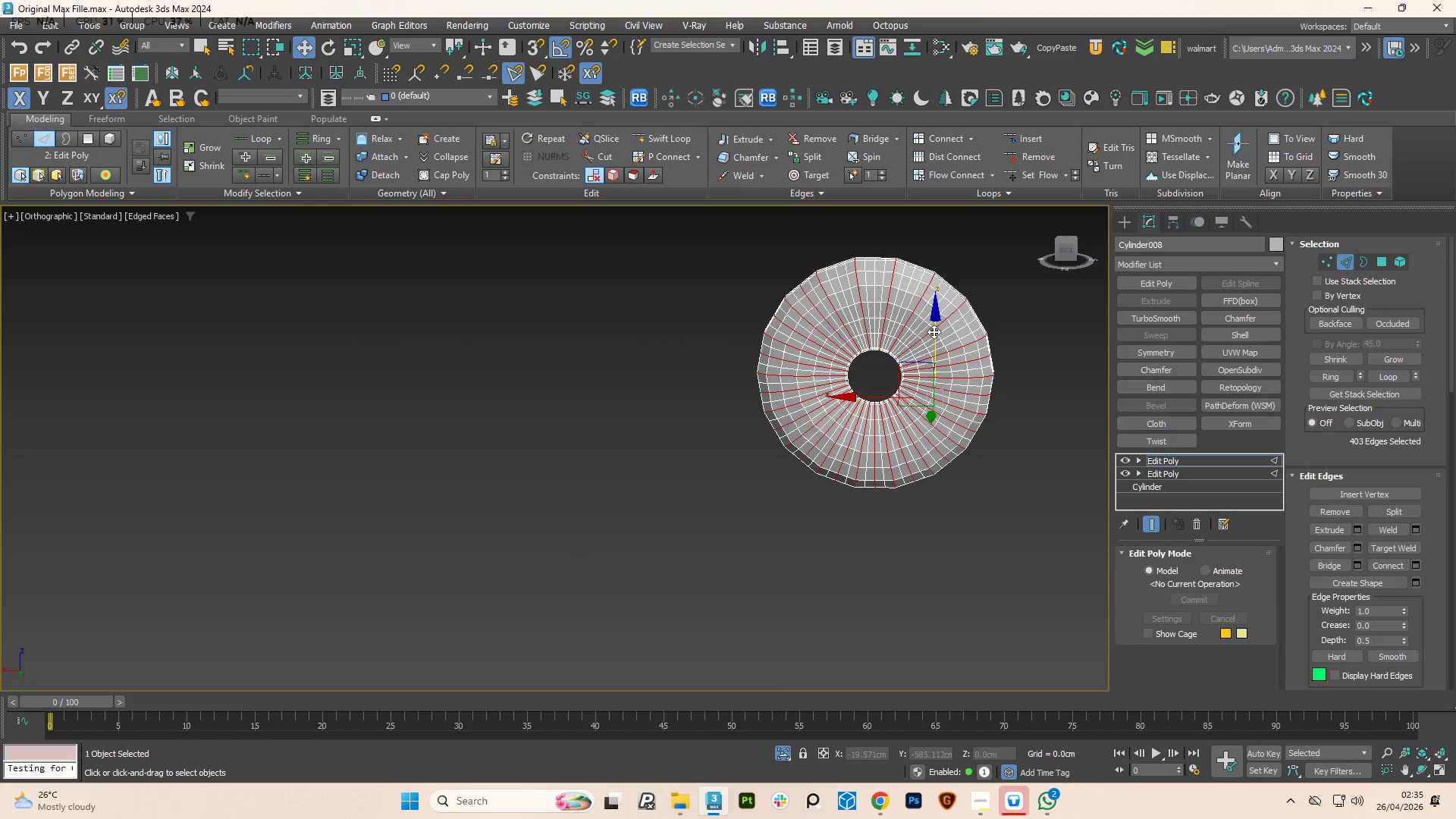 
hold_key(key=ControlLeft, duration=1.19)
 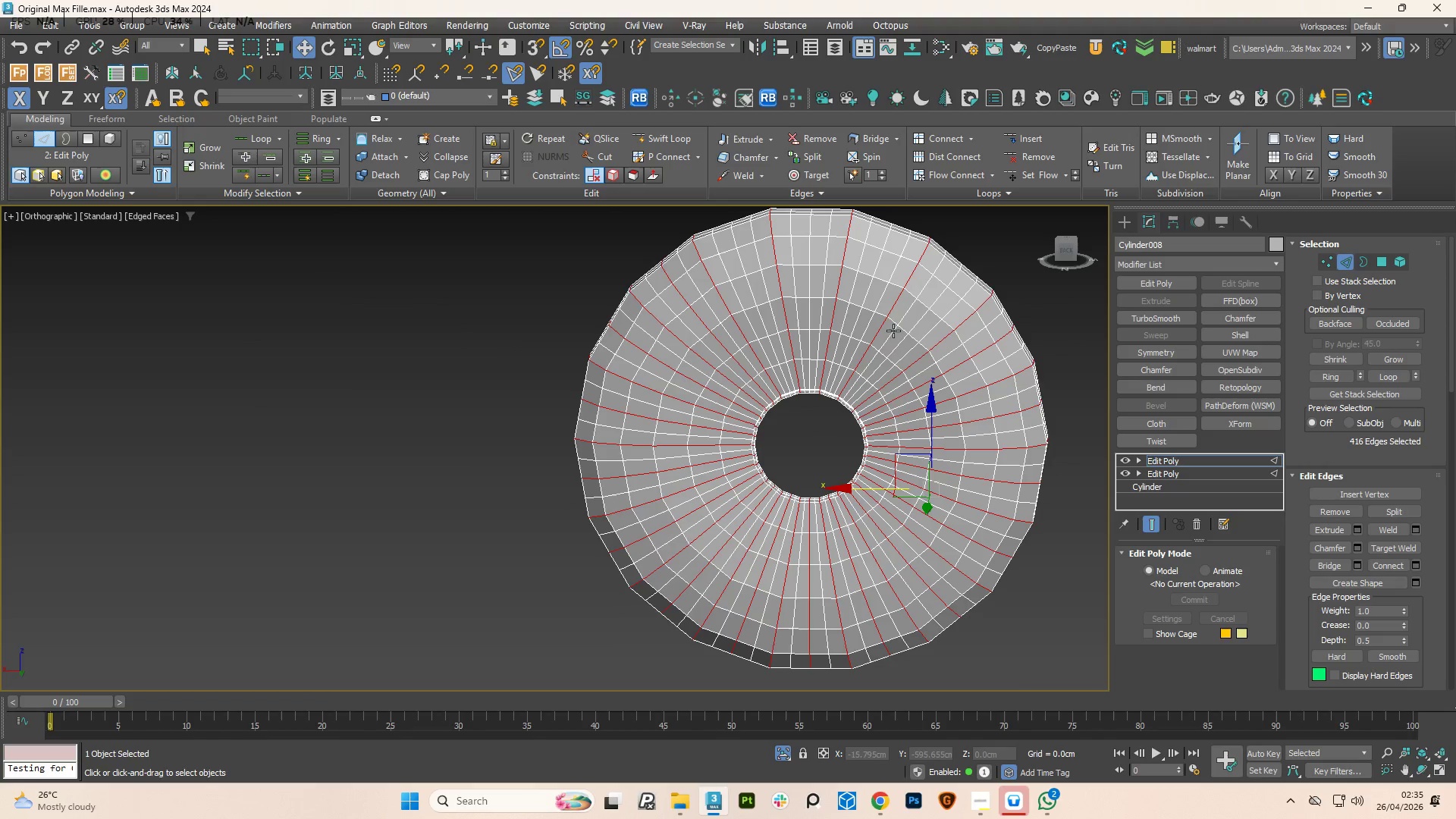 
scroll: coordinate [946, 336], scroll_direction: up, amount: 4.0
 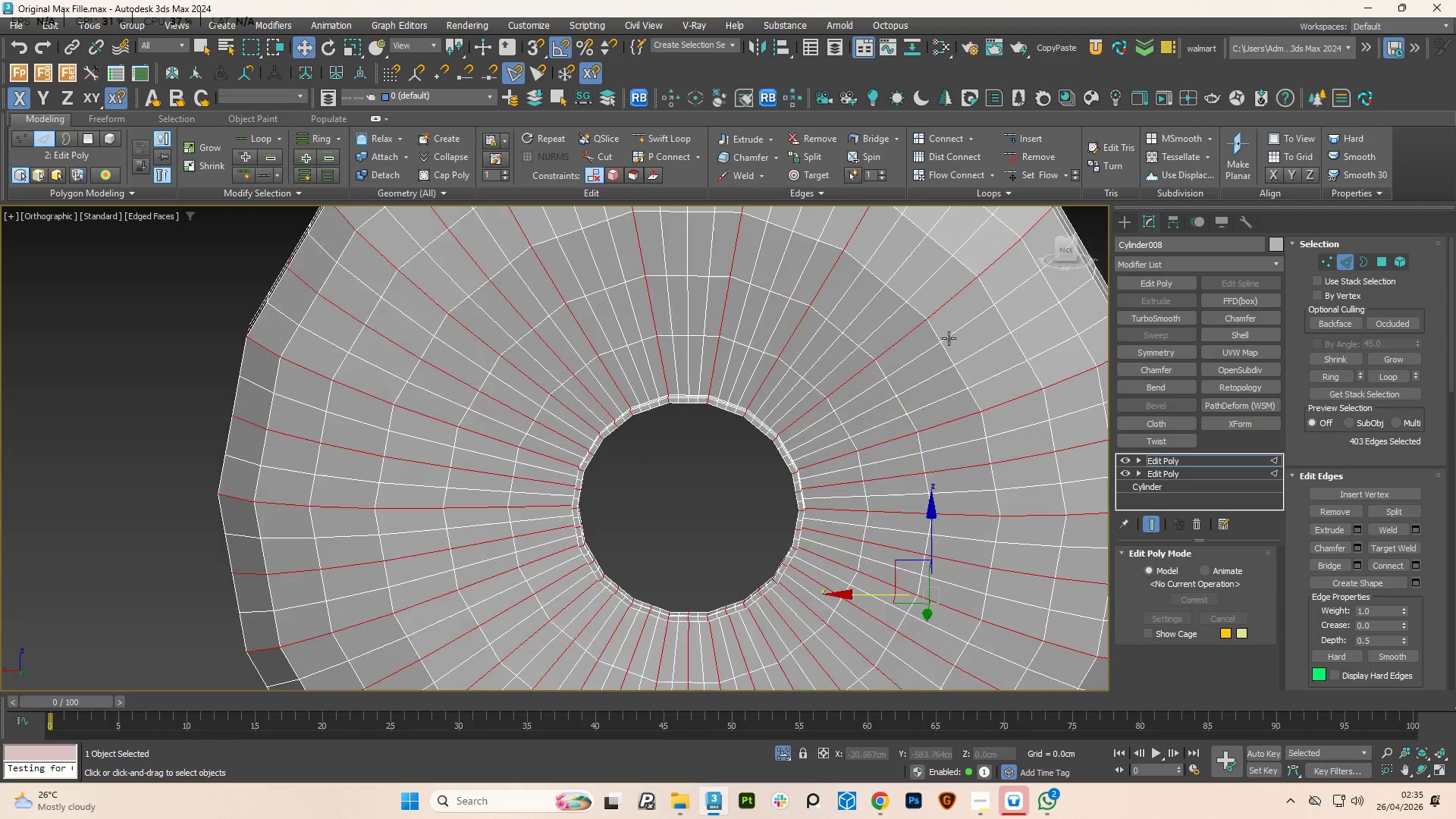 
double_click([965, 353])
 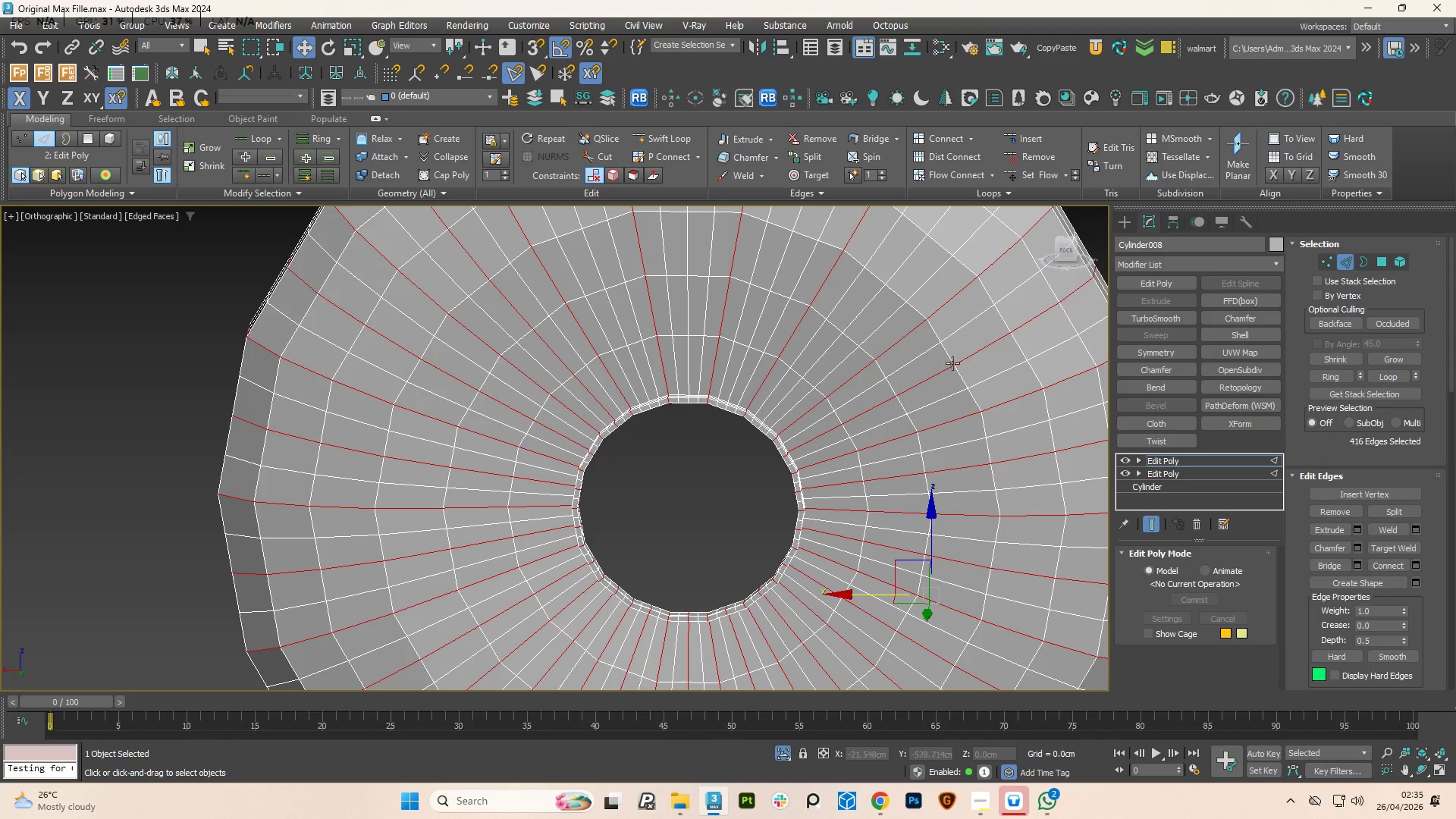 
scroll: coordinate [928, 386], scroll_direction: down, amount: 2.0
 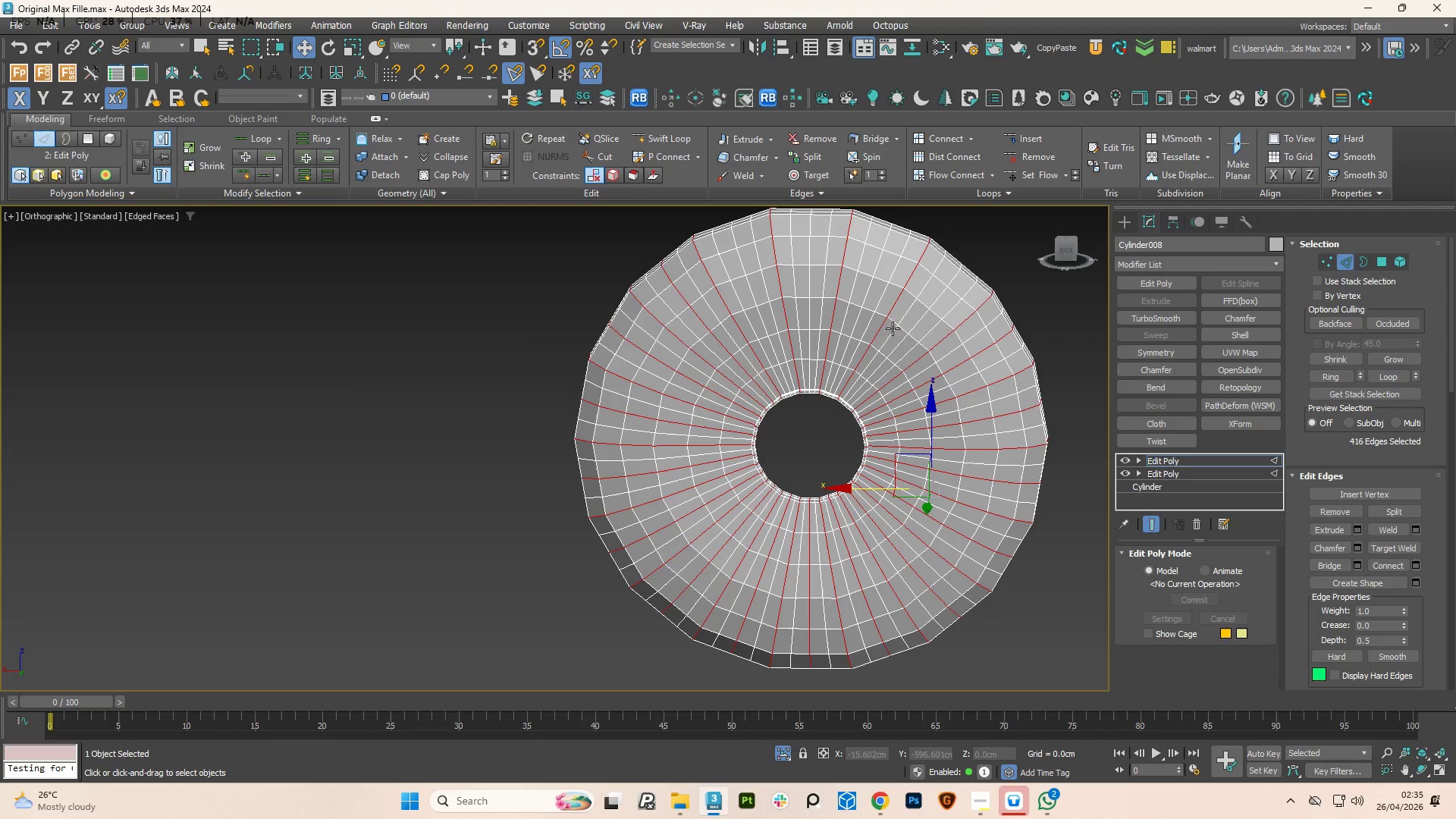 
hold_key(key=ControlLeft, duration=0.94)
 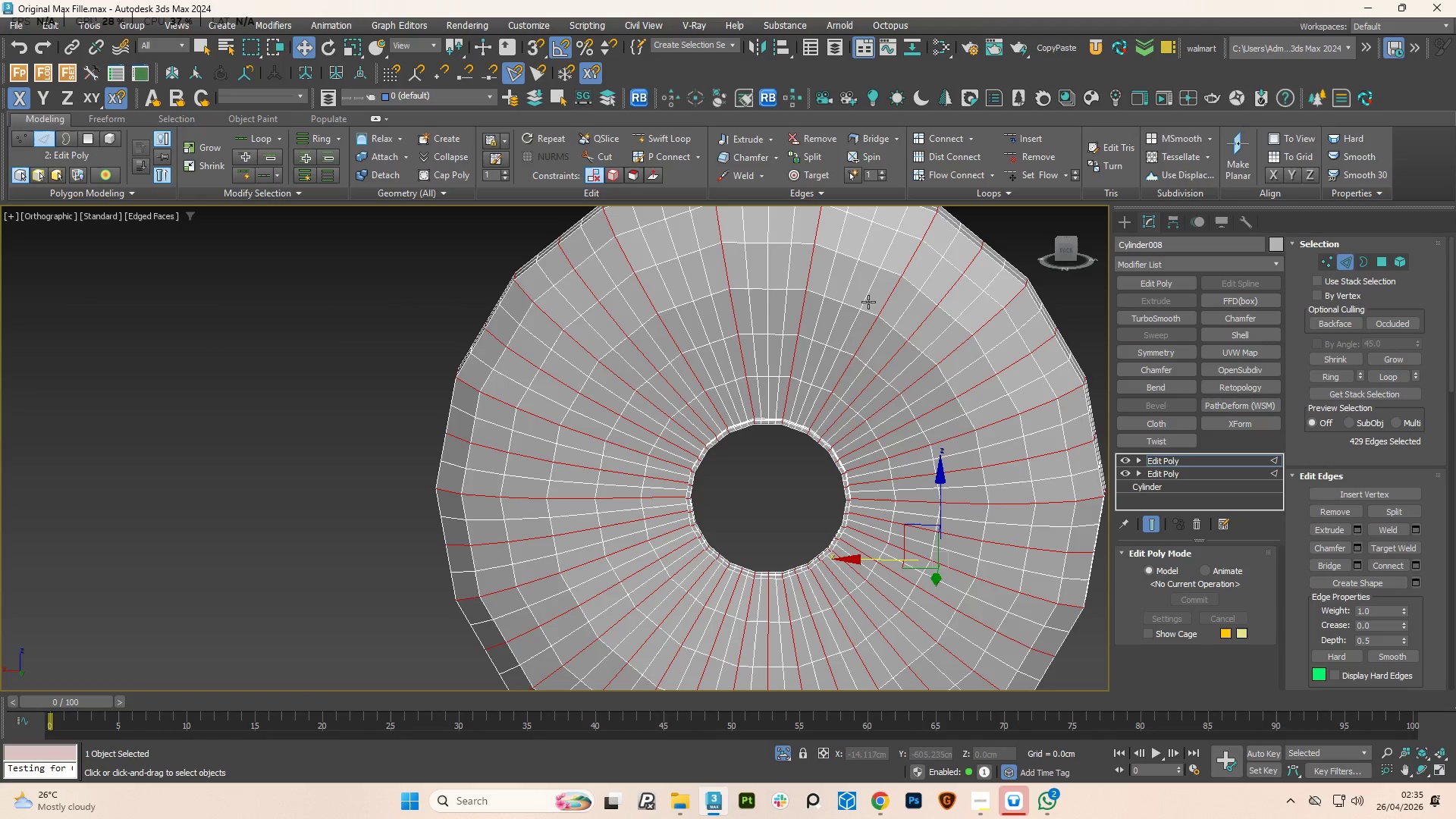 
scroll: coordinate [908, 340], scroll_direction: up, amount: 3.0
 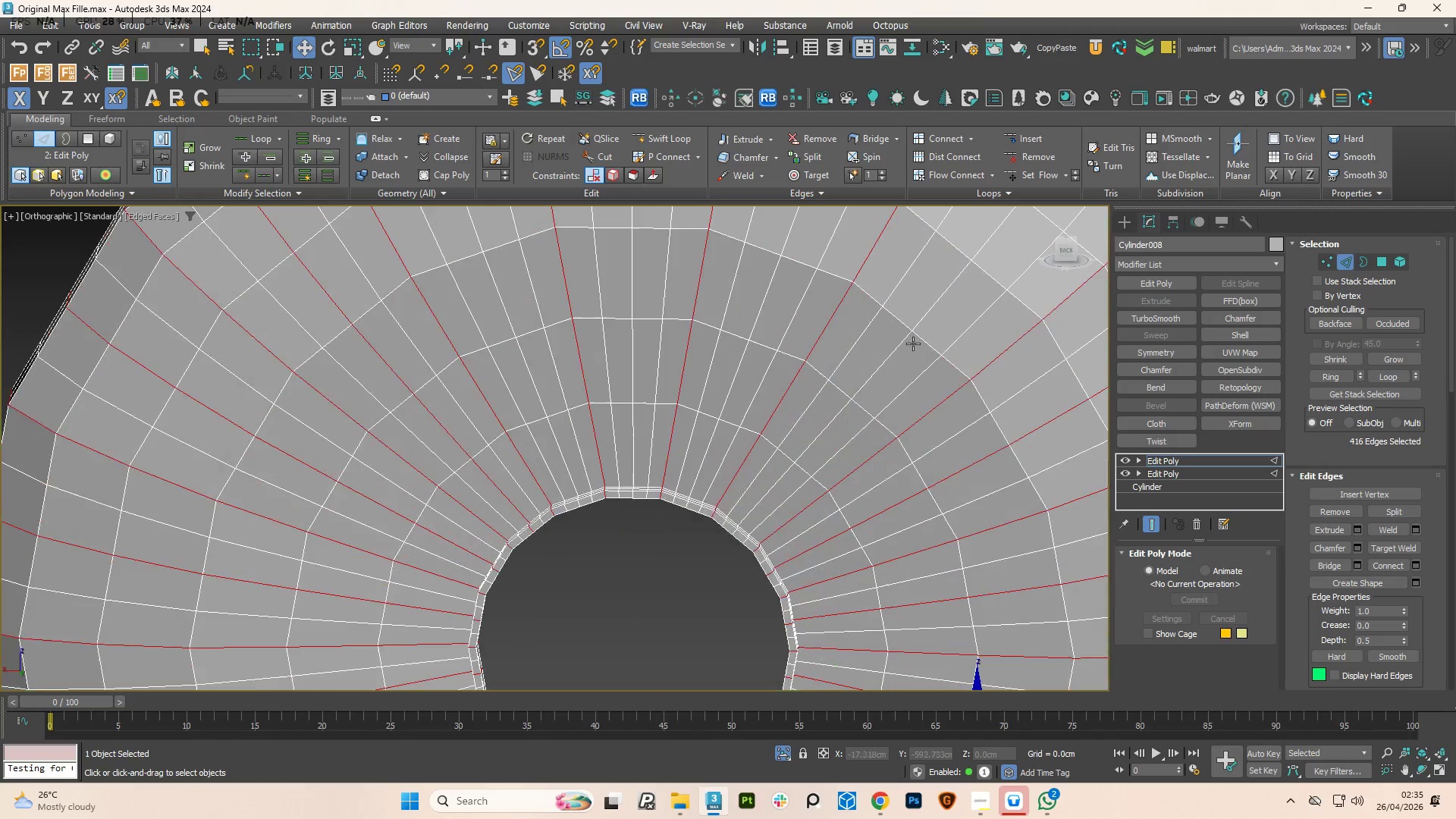 
double_click([904, 347])
 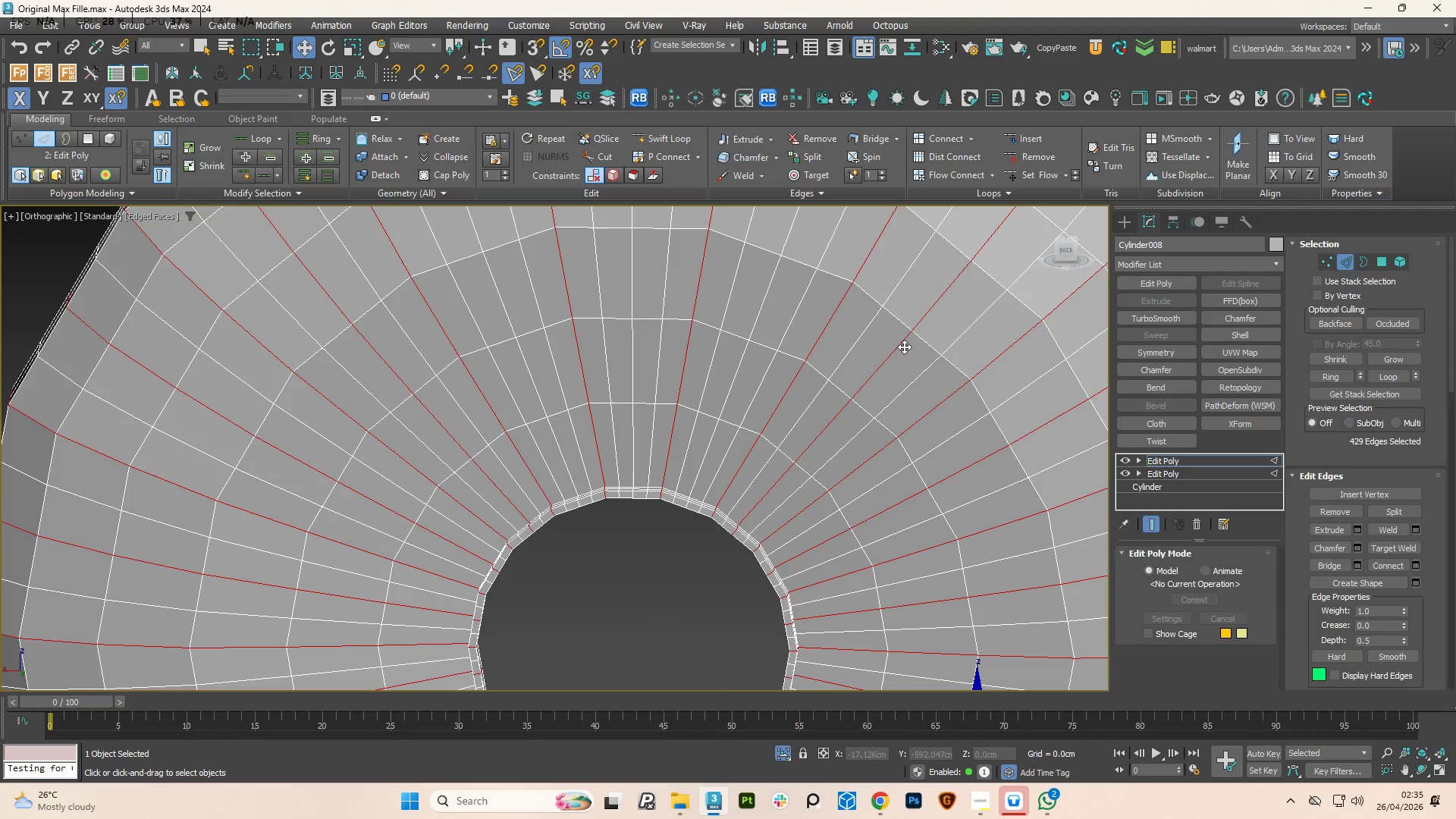 
scroll: coordinate [903, 352], scroll_direction: down, amount: 2.0
 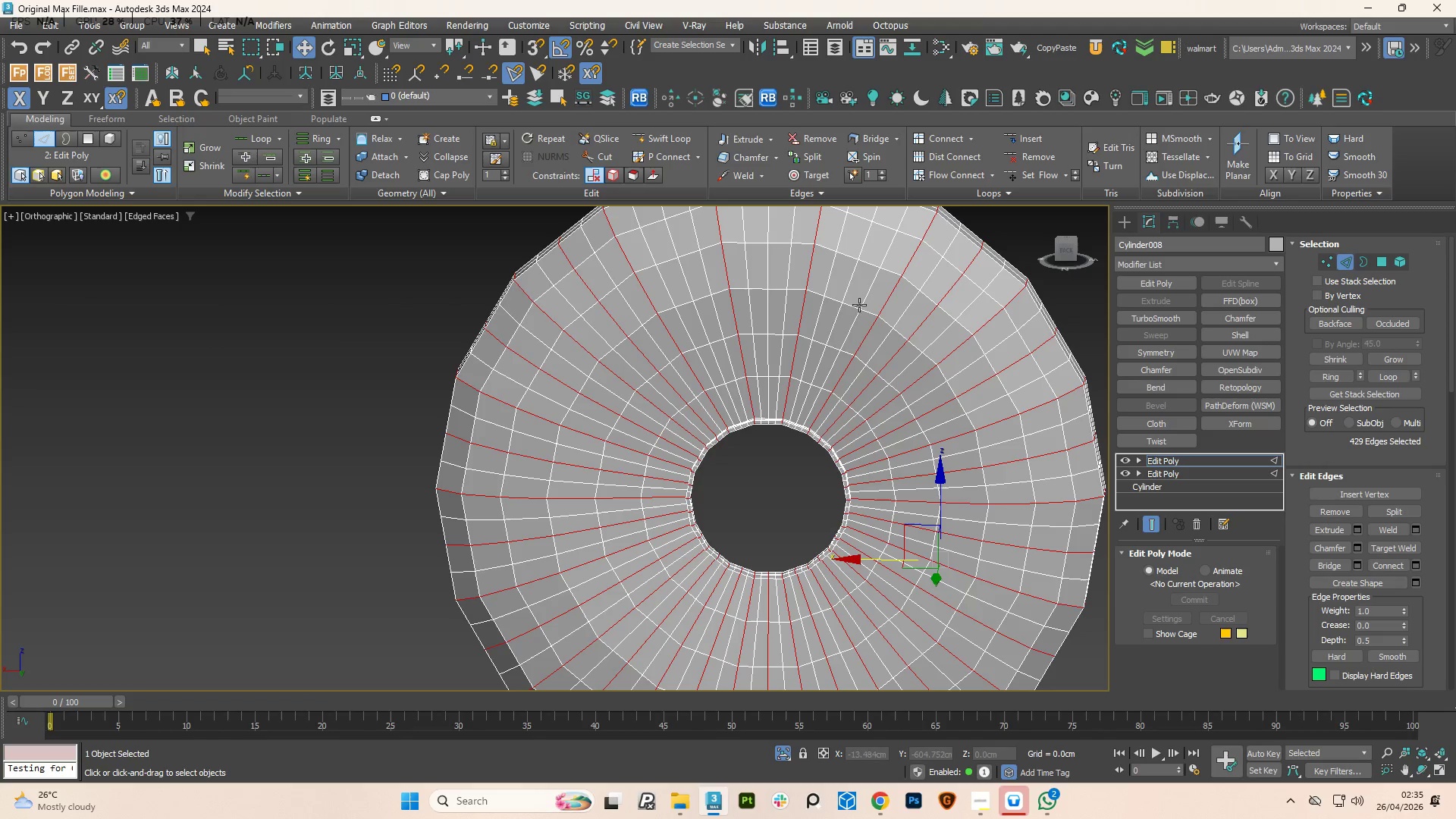 
hold_key(key=ControlLeft, duration=6.36)
double_click([837, 325])
 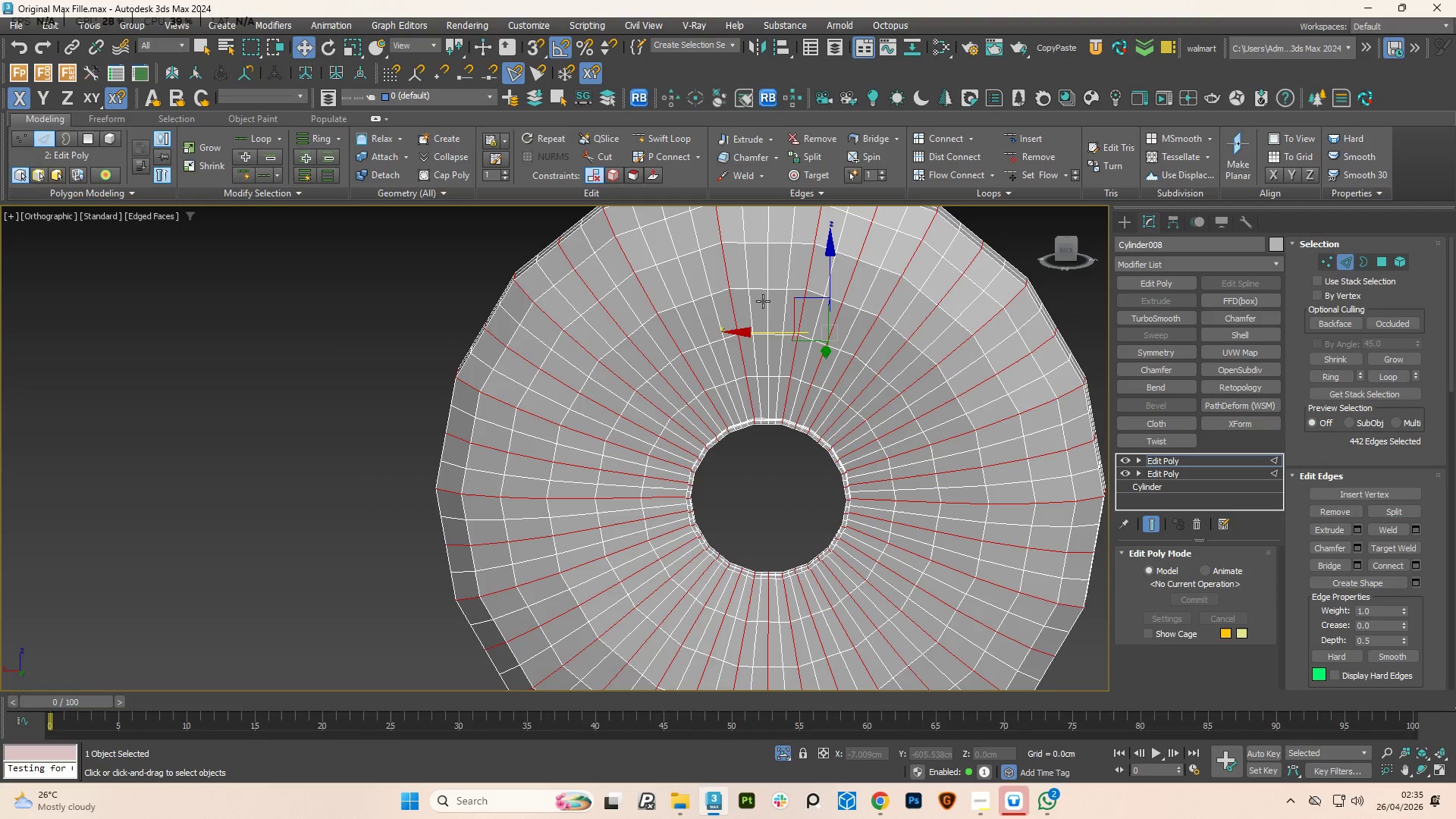 
double_click([763, 301])
 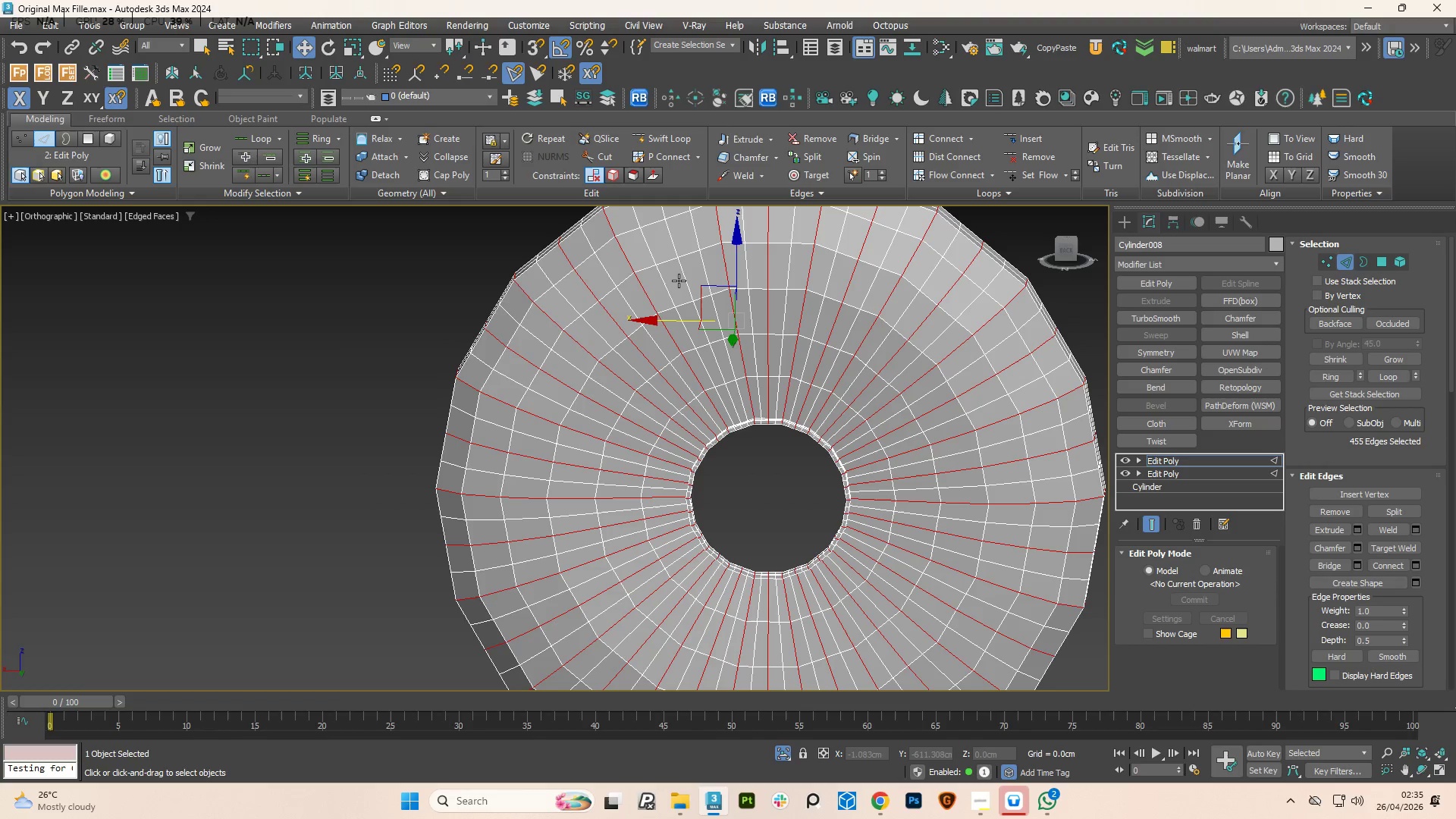 
double_click([686, 276])
 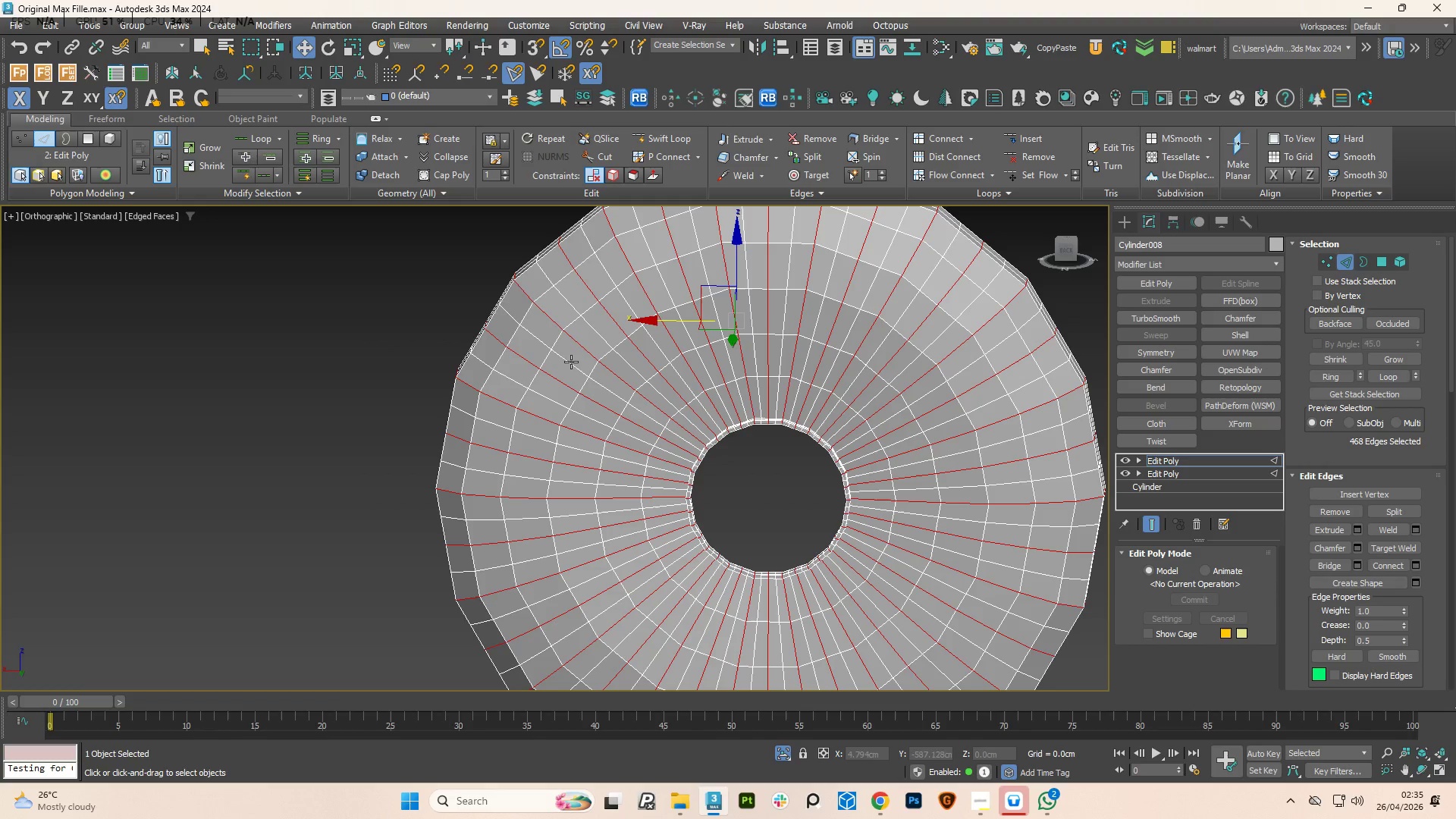 
scroll: coordinate [565, 382], scroll_direction: down, amount: 1.0
 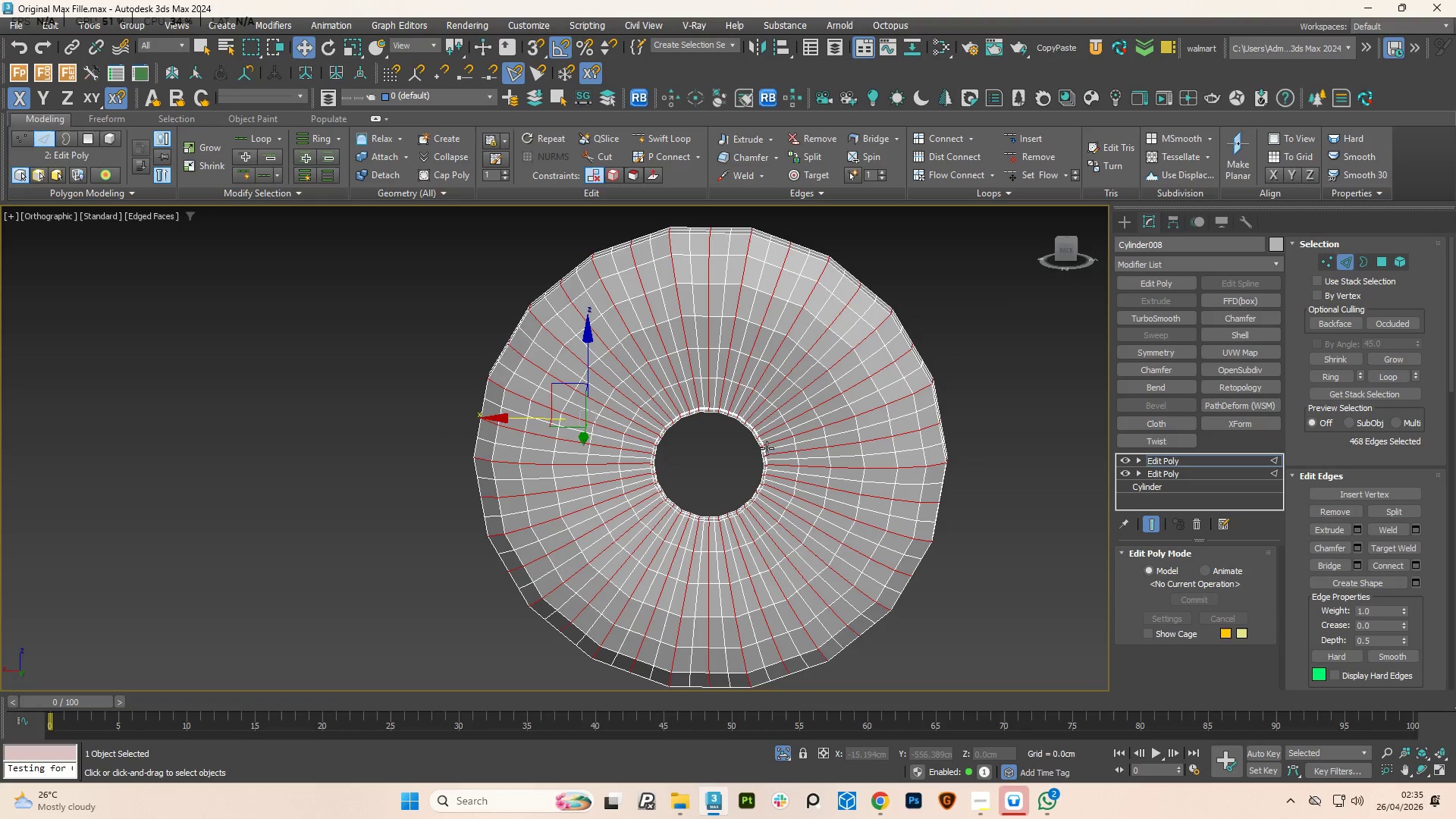 
hold_key(key=AltLeft, duration=3.28)
scroll: coordinate [774, 462], scroll_direction: down, amount: 1.0
 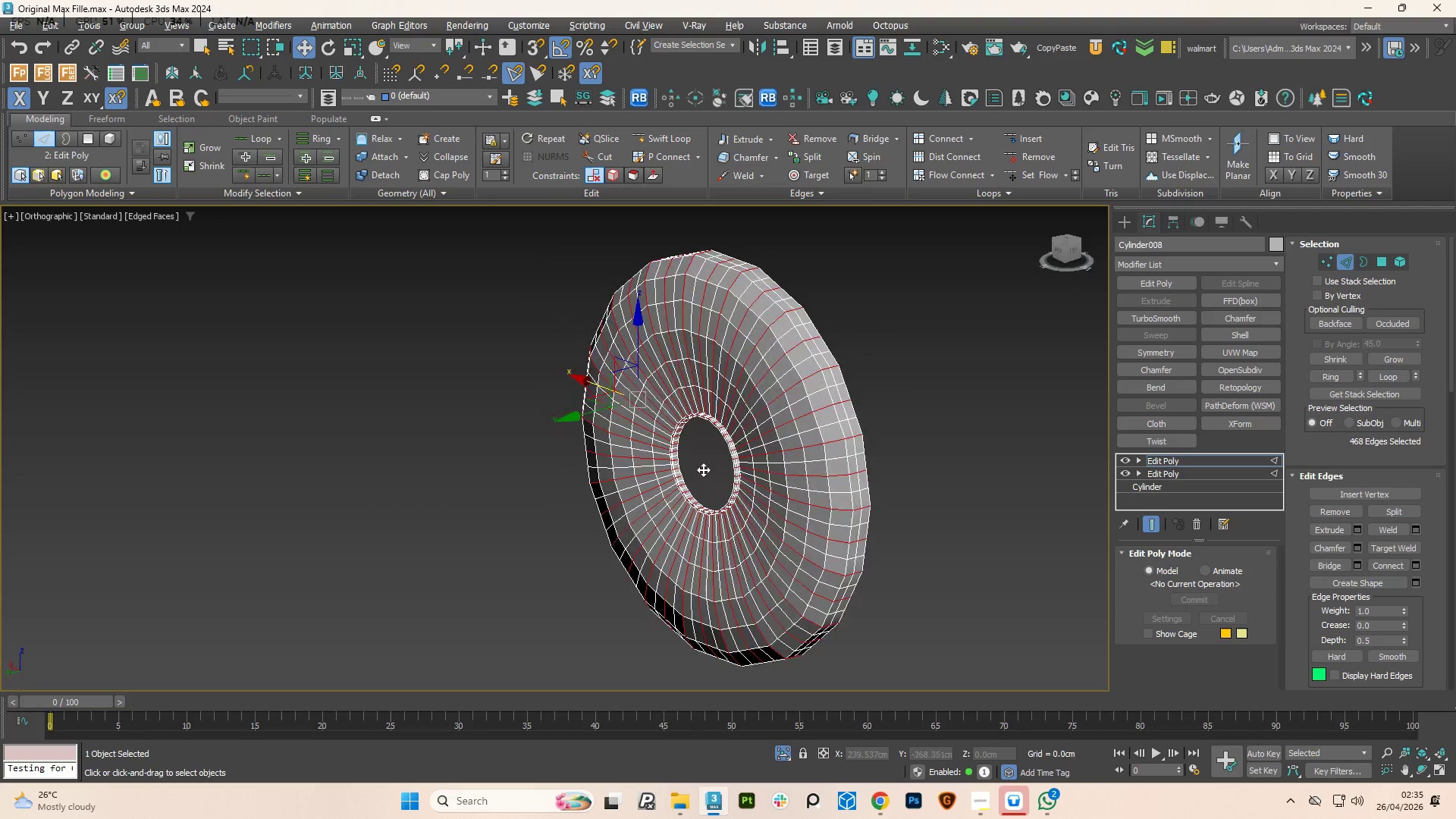 
scroll: coordinate [821, 385], scroll_direction: up, amount: 3.0
 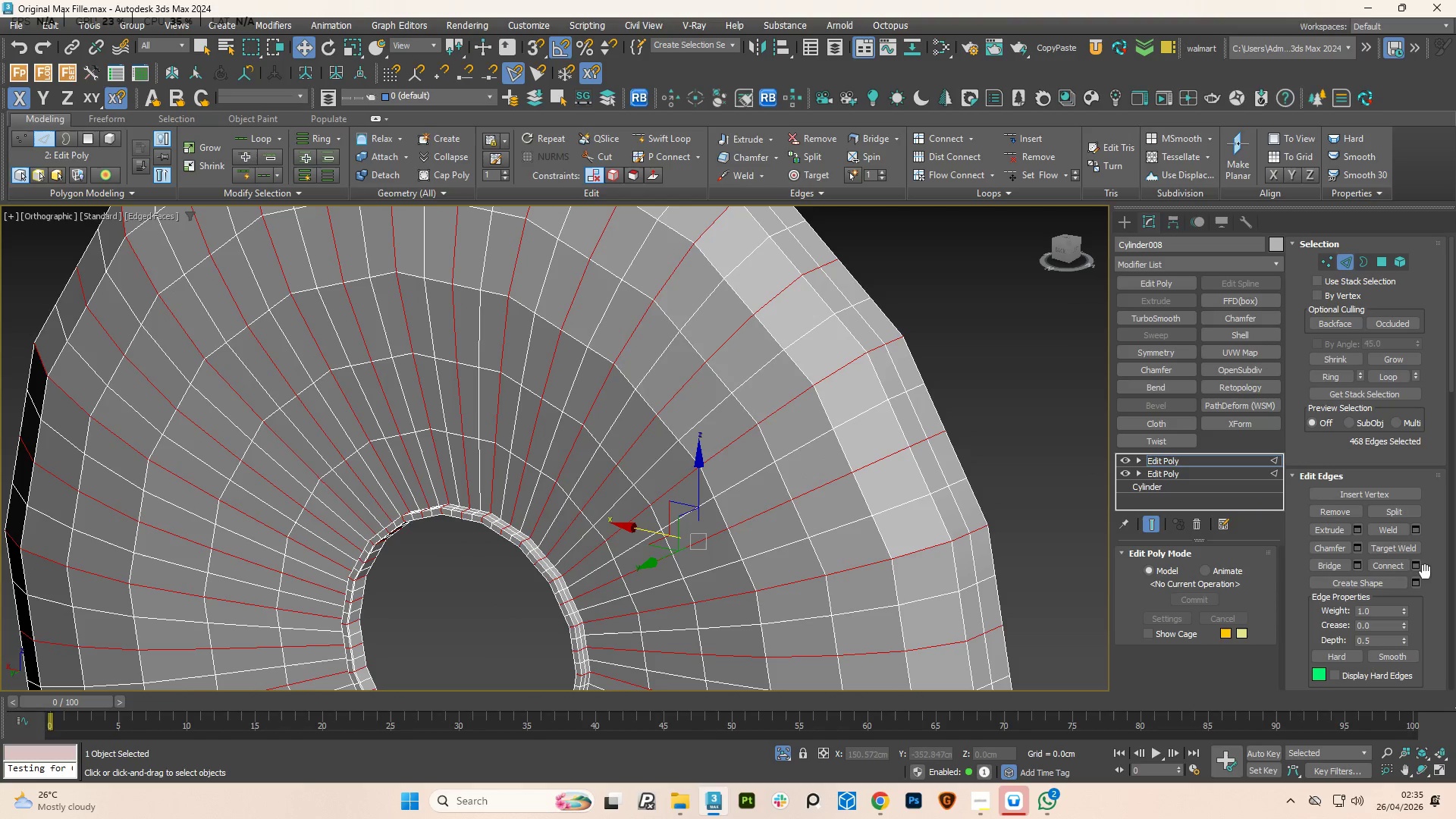 
wait(7.72)
 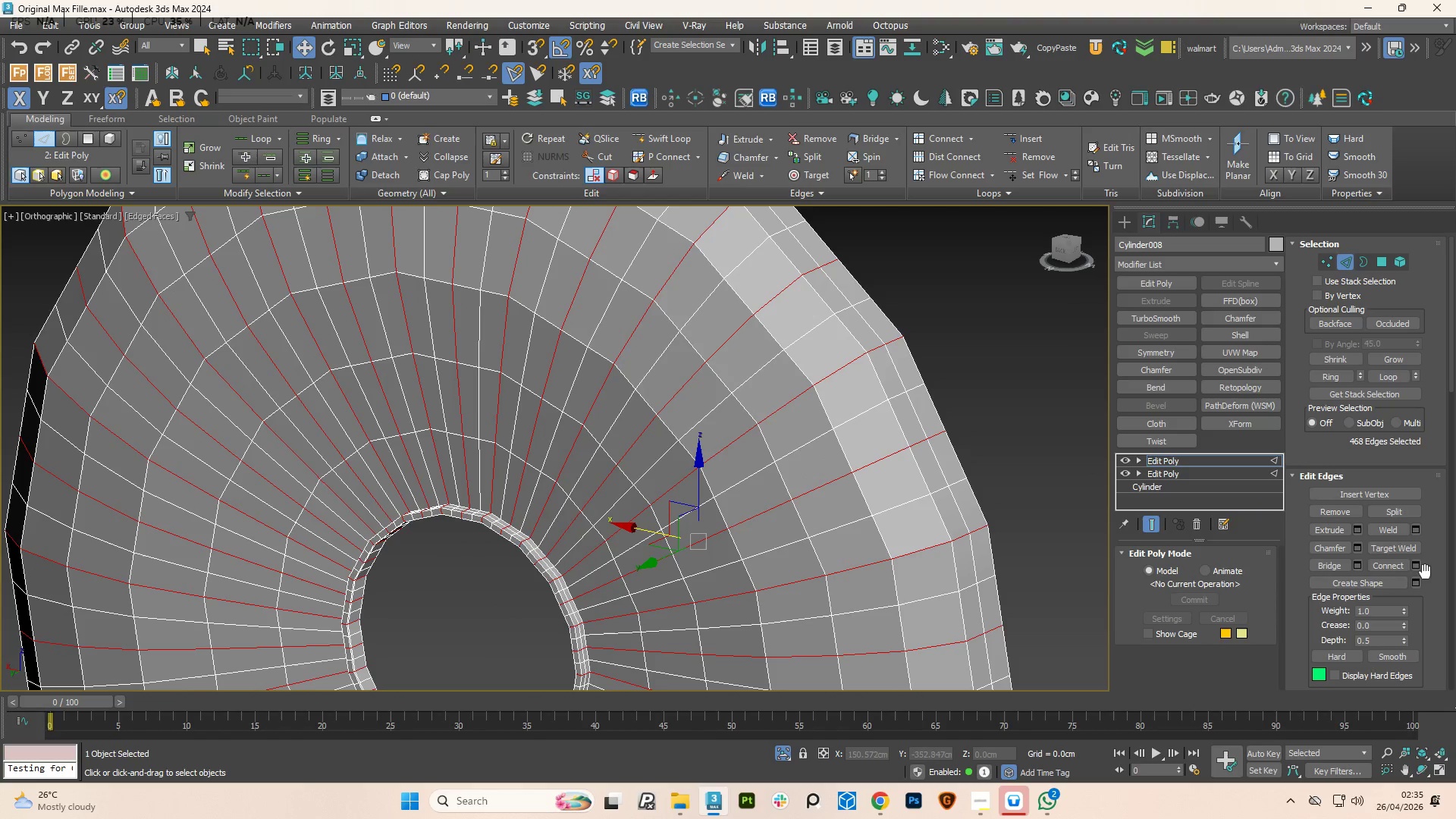 
left_click([1415, 583])
 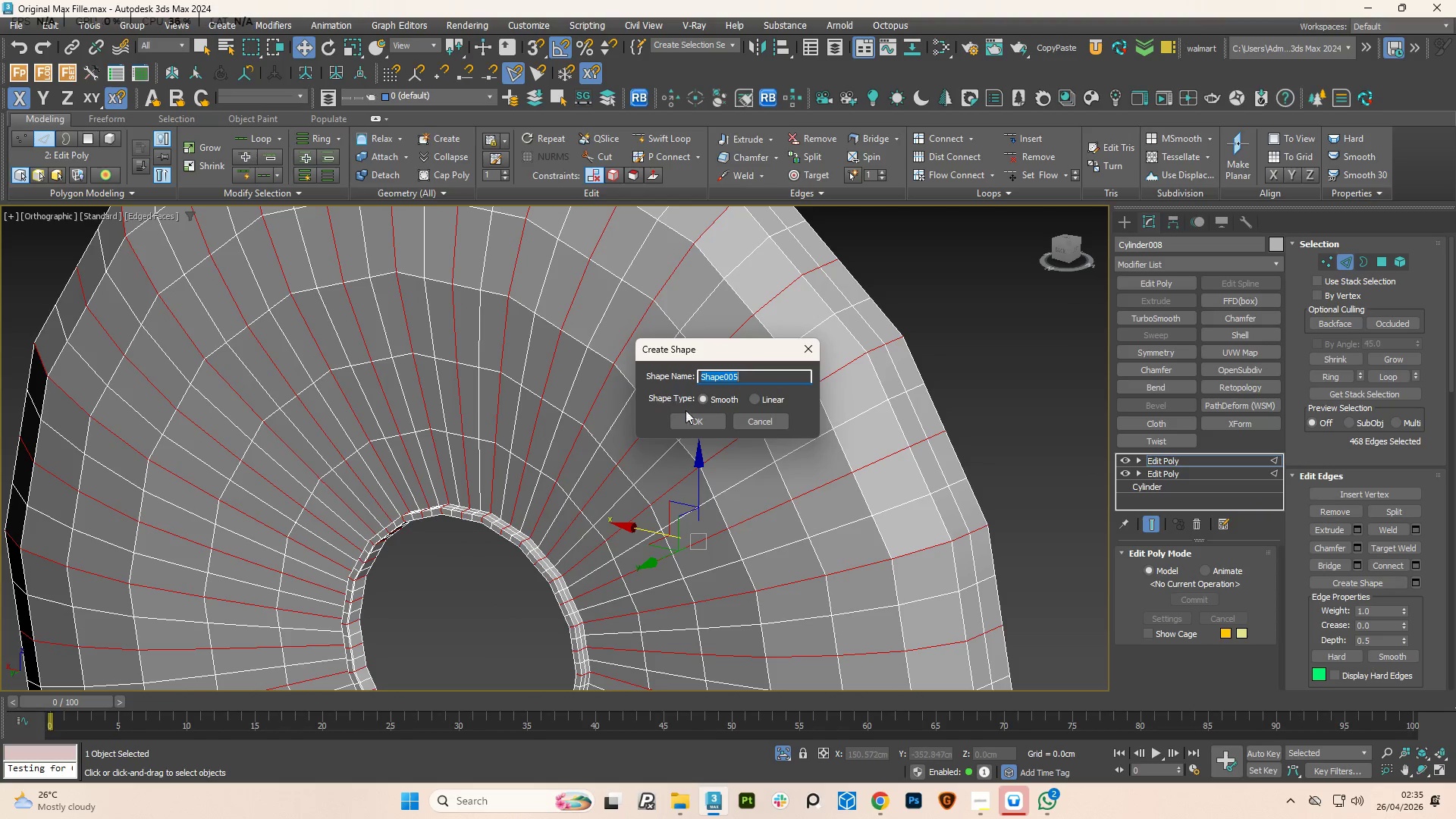 
left_click([697, 419])
 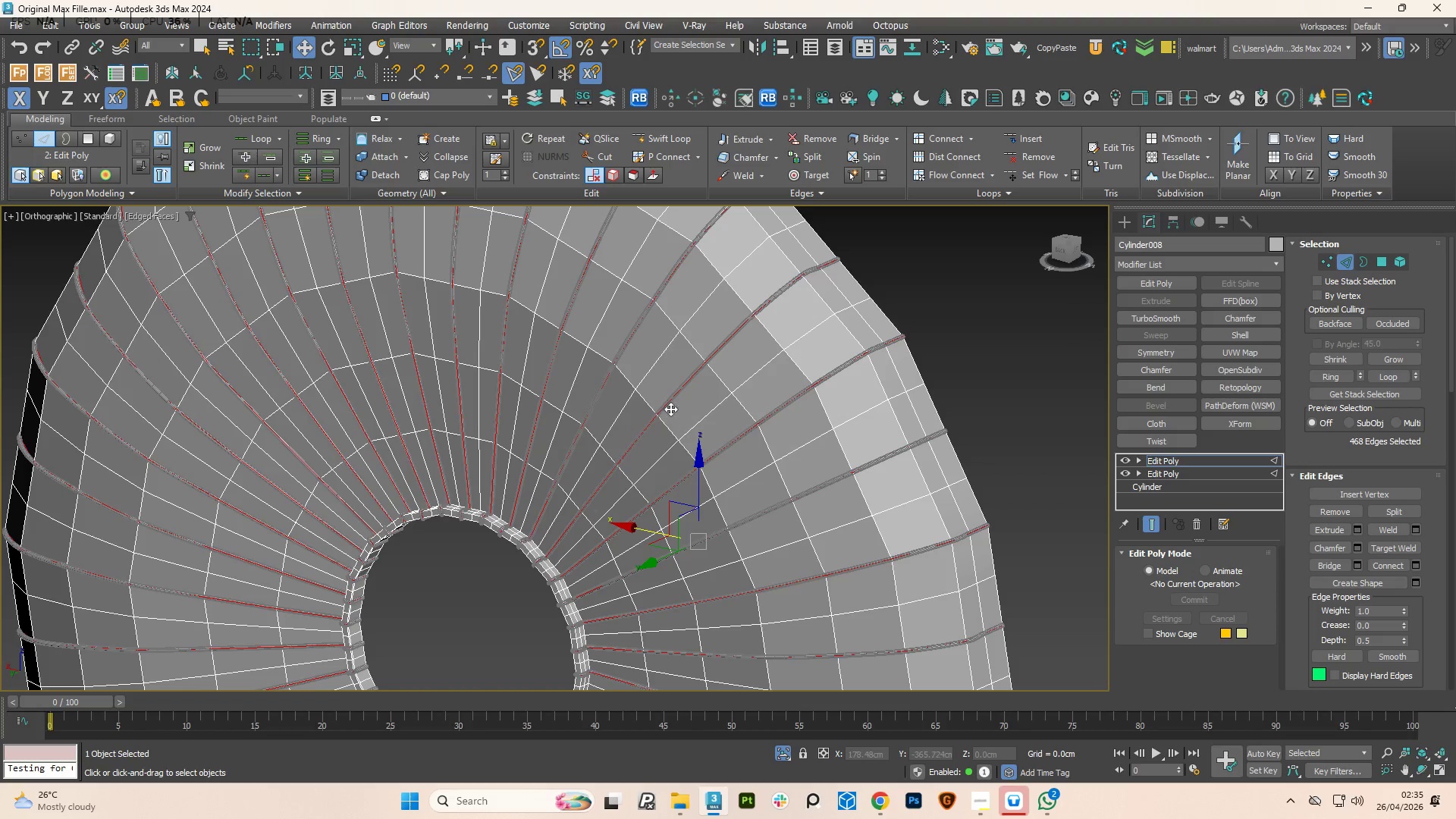 
type(11)
 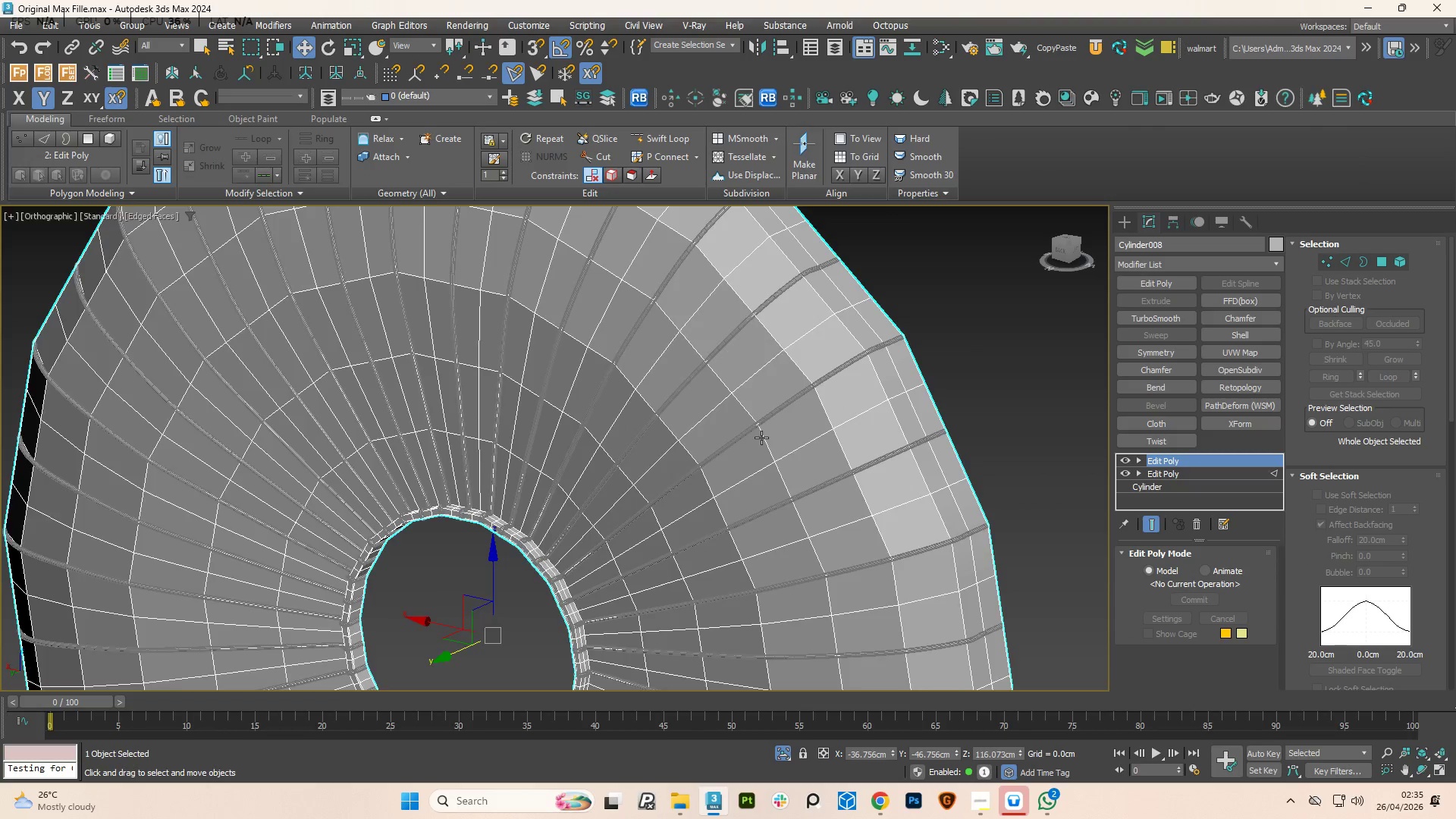 
scroll: coordinate [764, 436], scroll_direction: up, amount: 3.0
 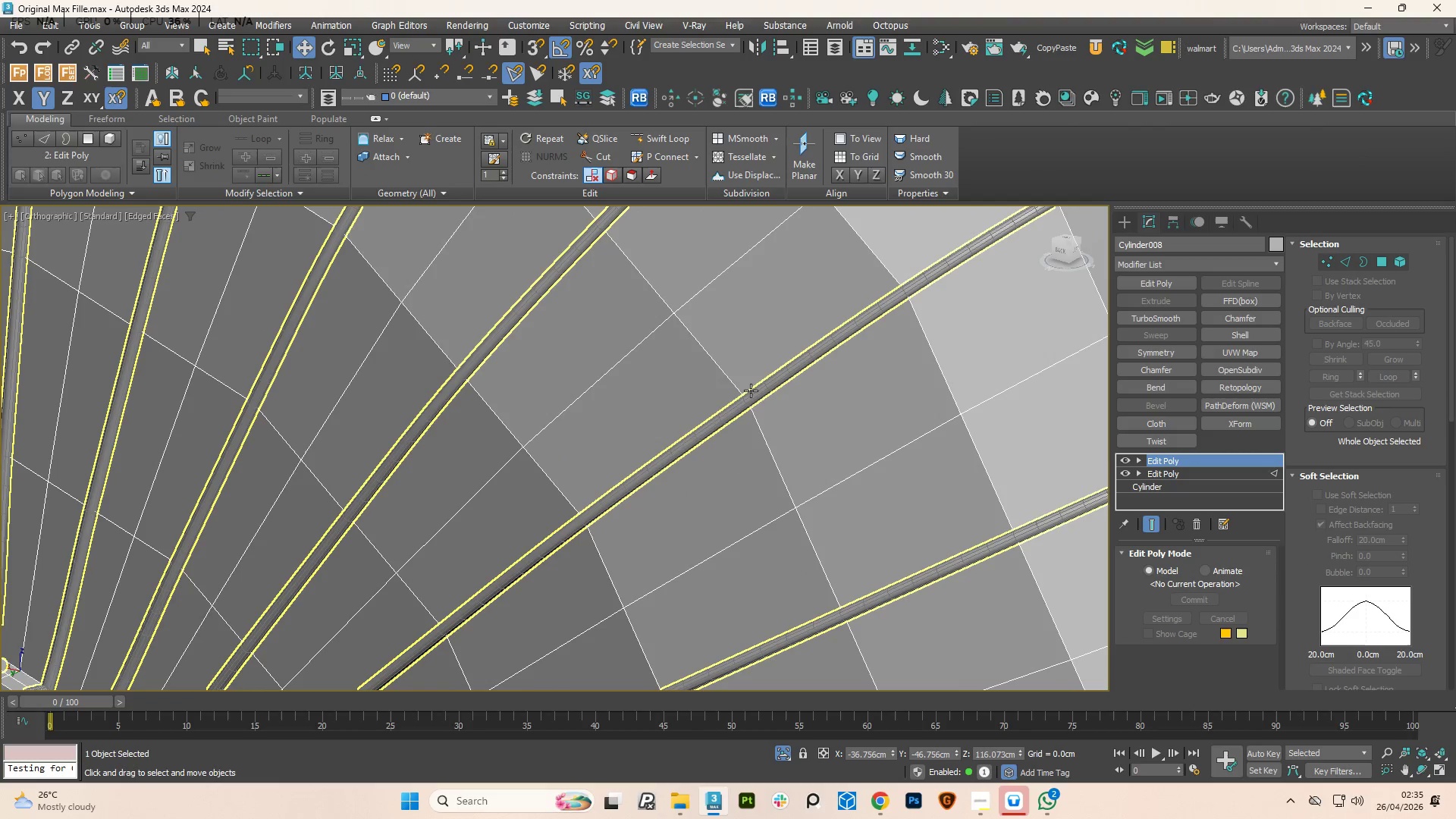 
hold_key(key=AltLeft, duration=1.95)
 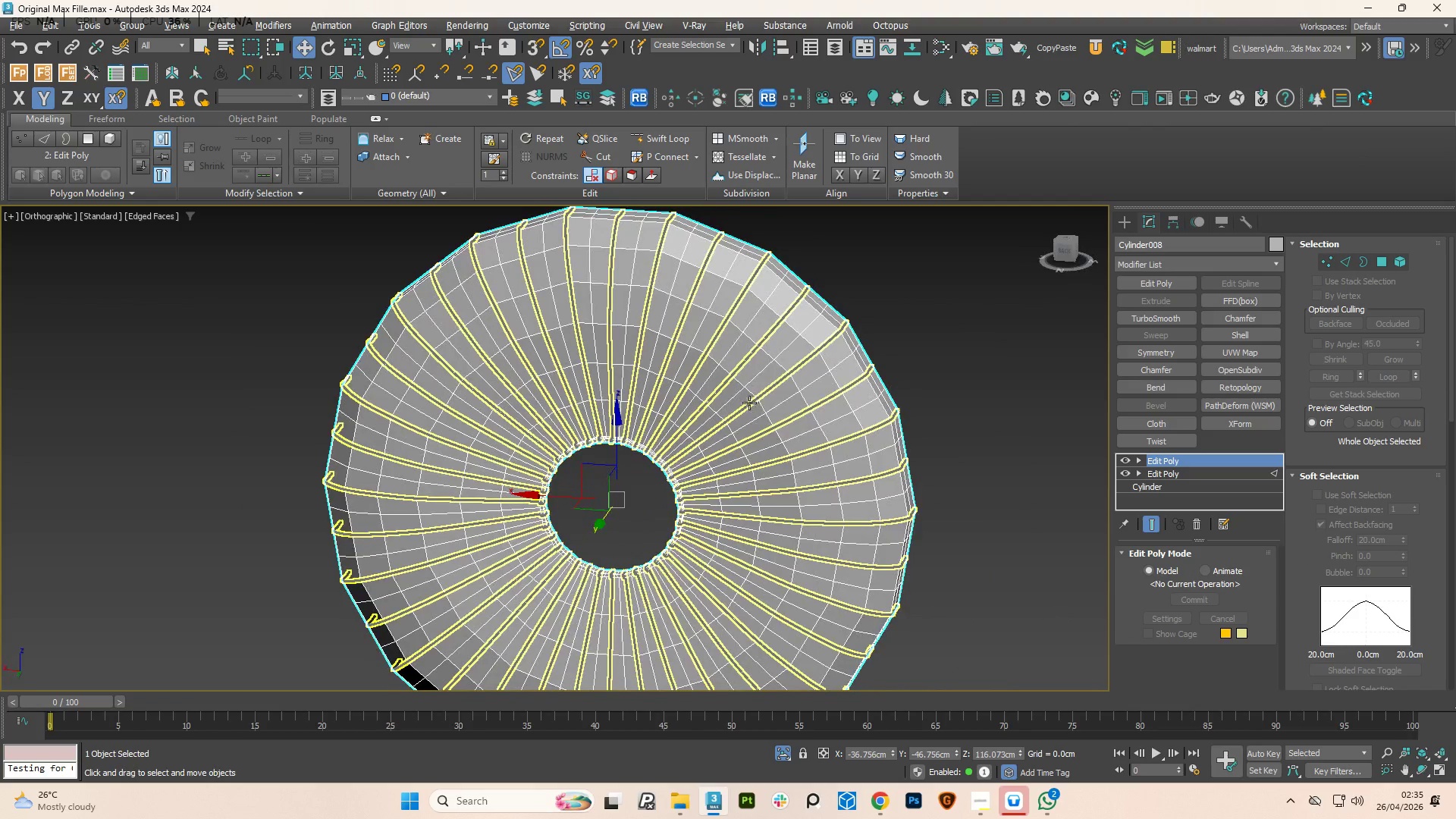 
scroll: coordinate [750, 396], scroll_direction: down, amount: 5.0
 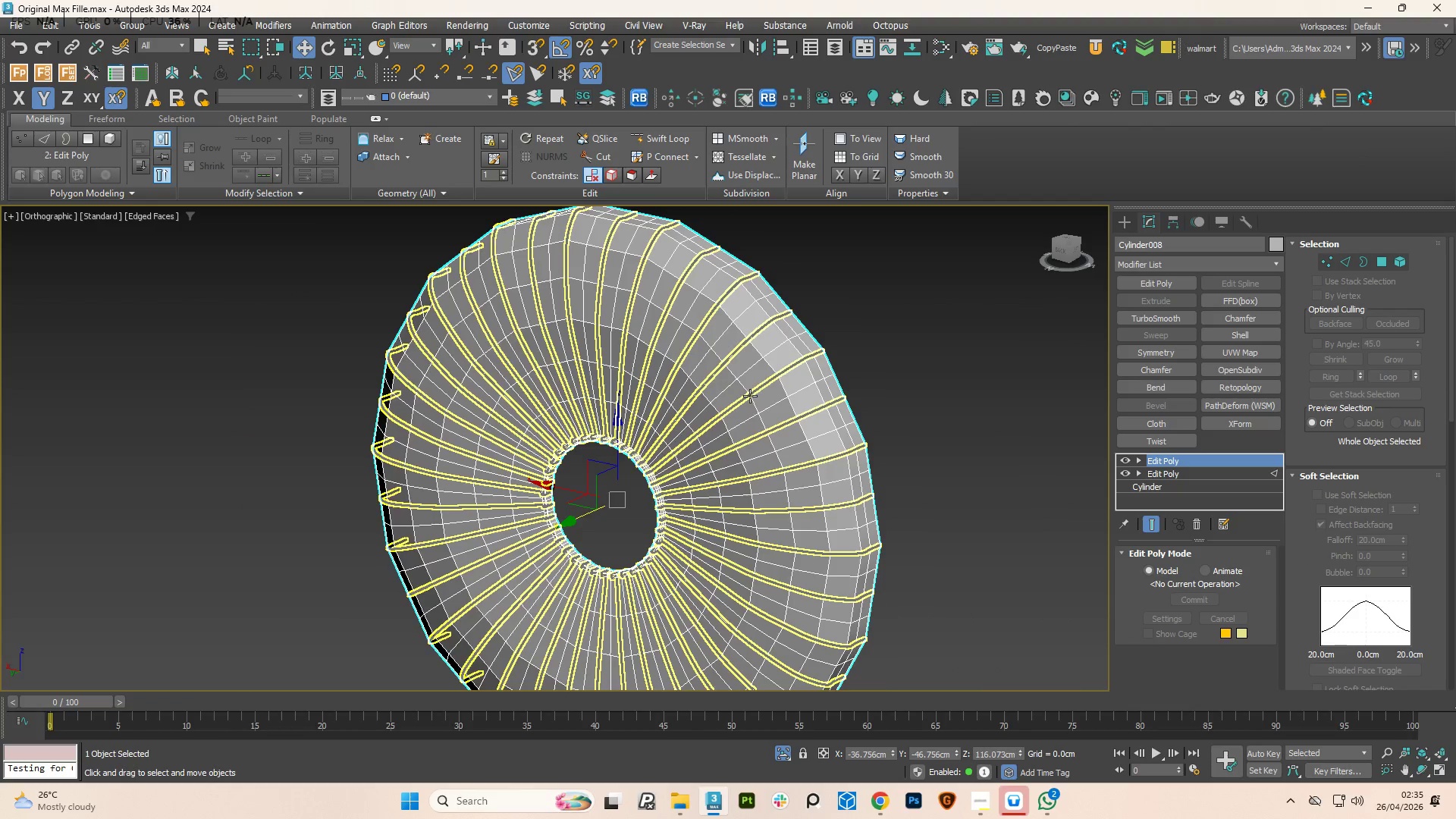 
left_click([748, 375])
 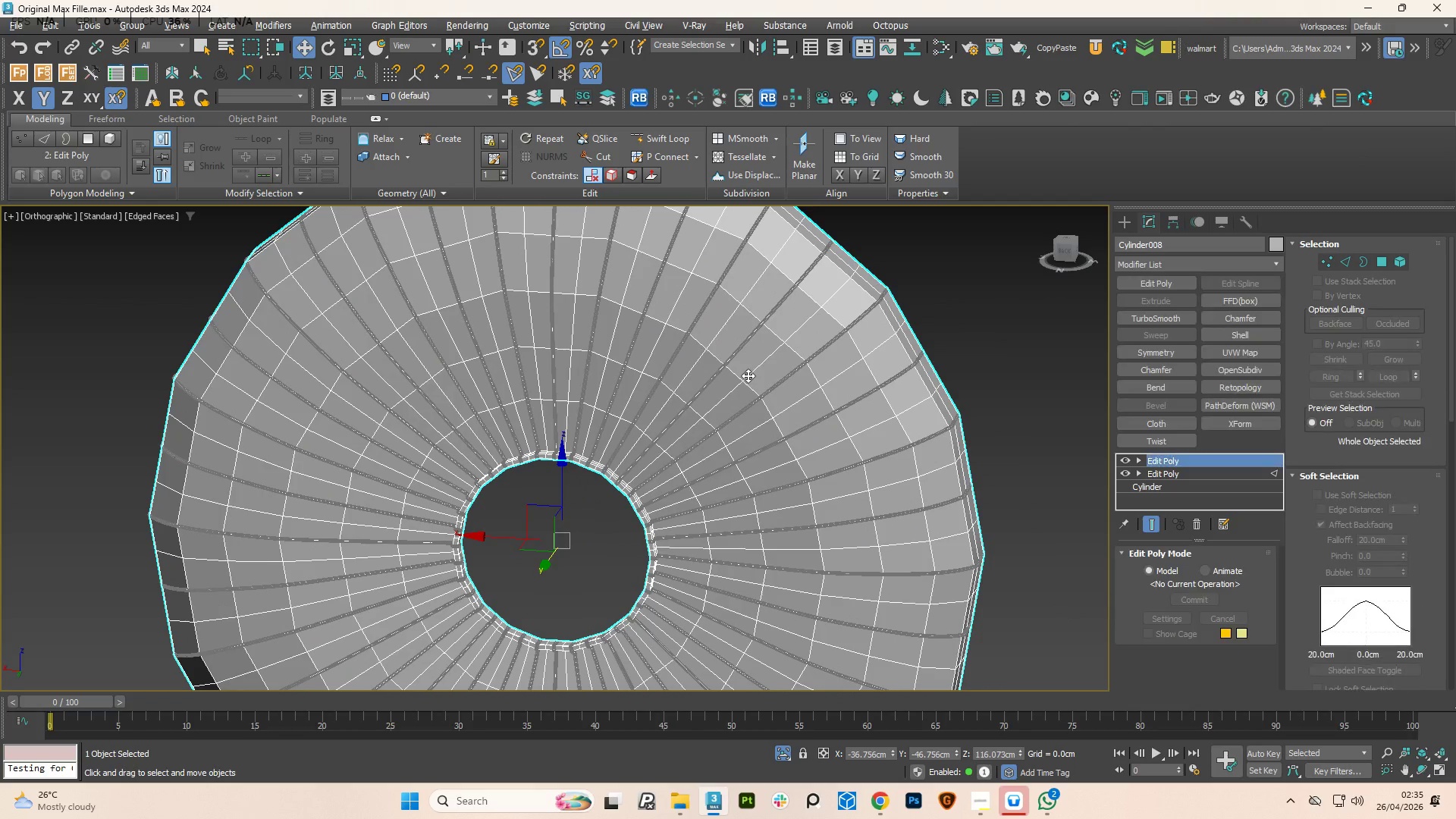 
scroll: coordinate [748, 401], scroll_direction: up, amount: 1.0
 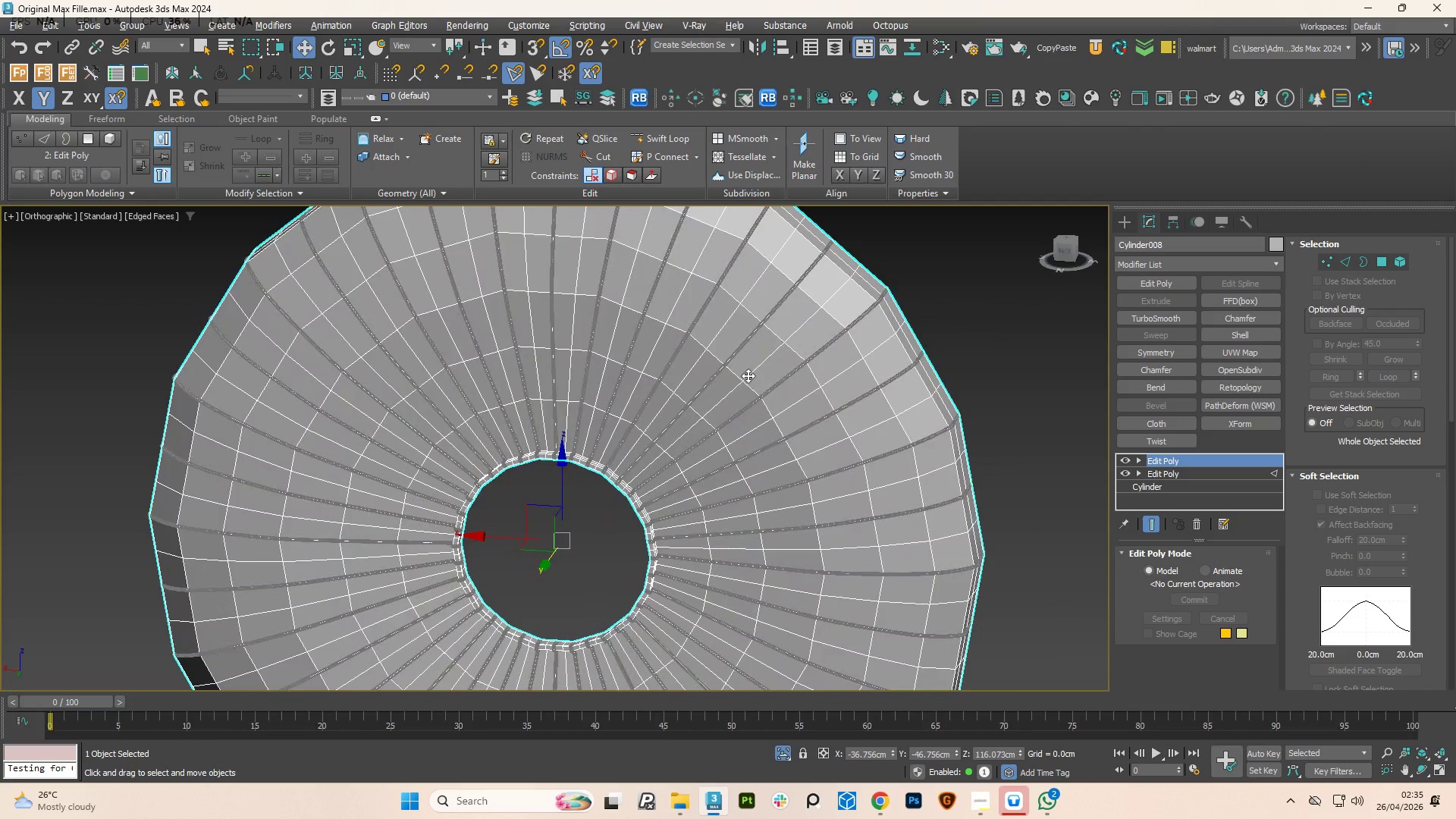 
key(2)
 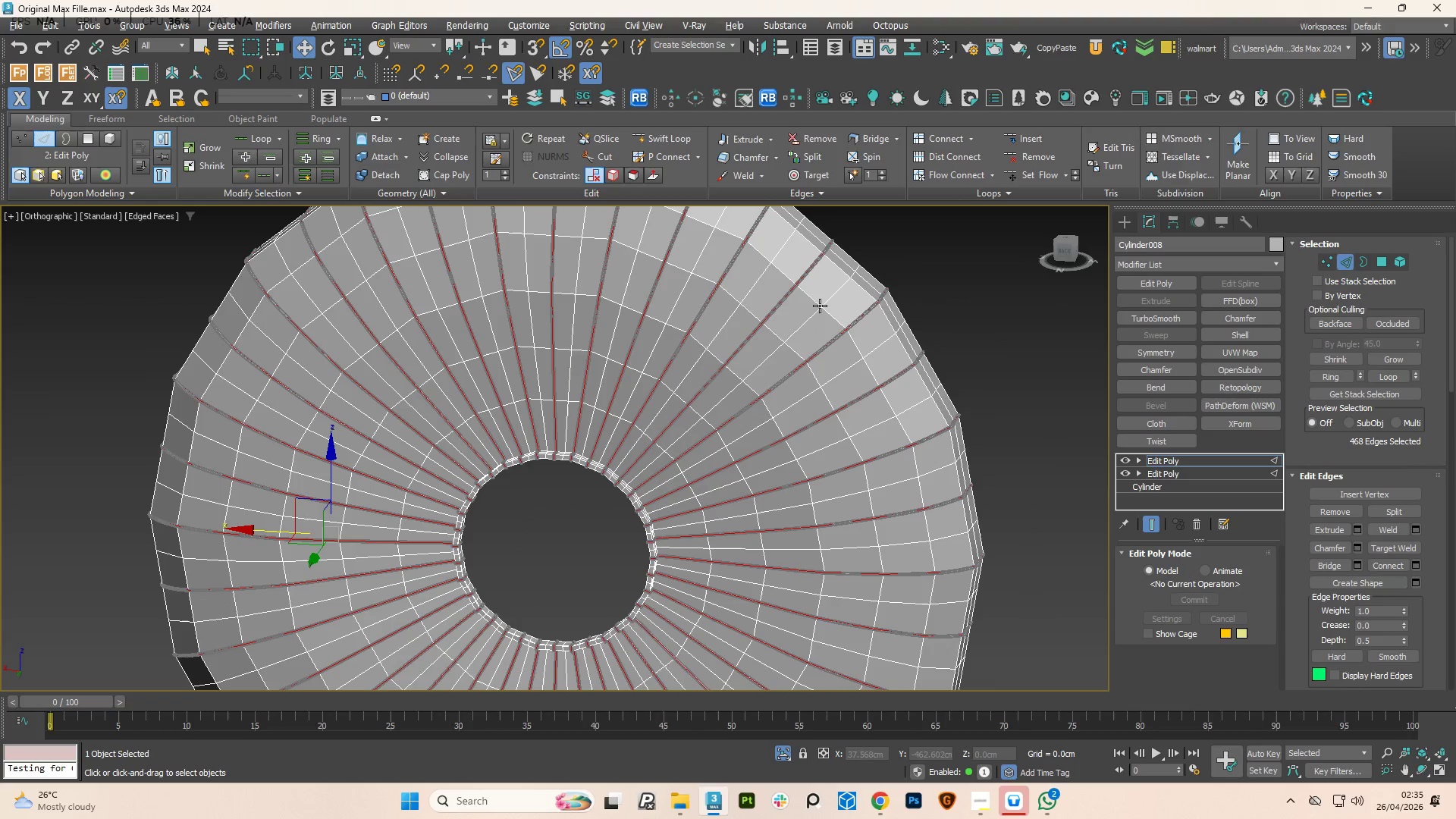 
double_click([820, 306])
 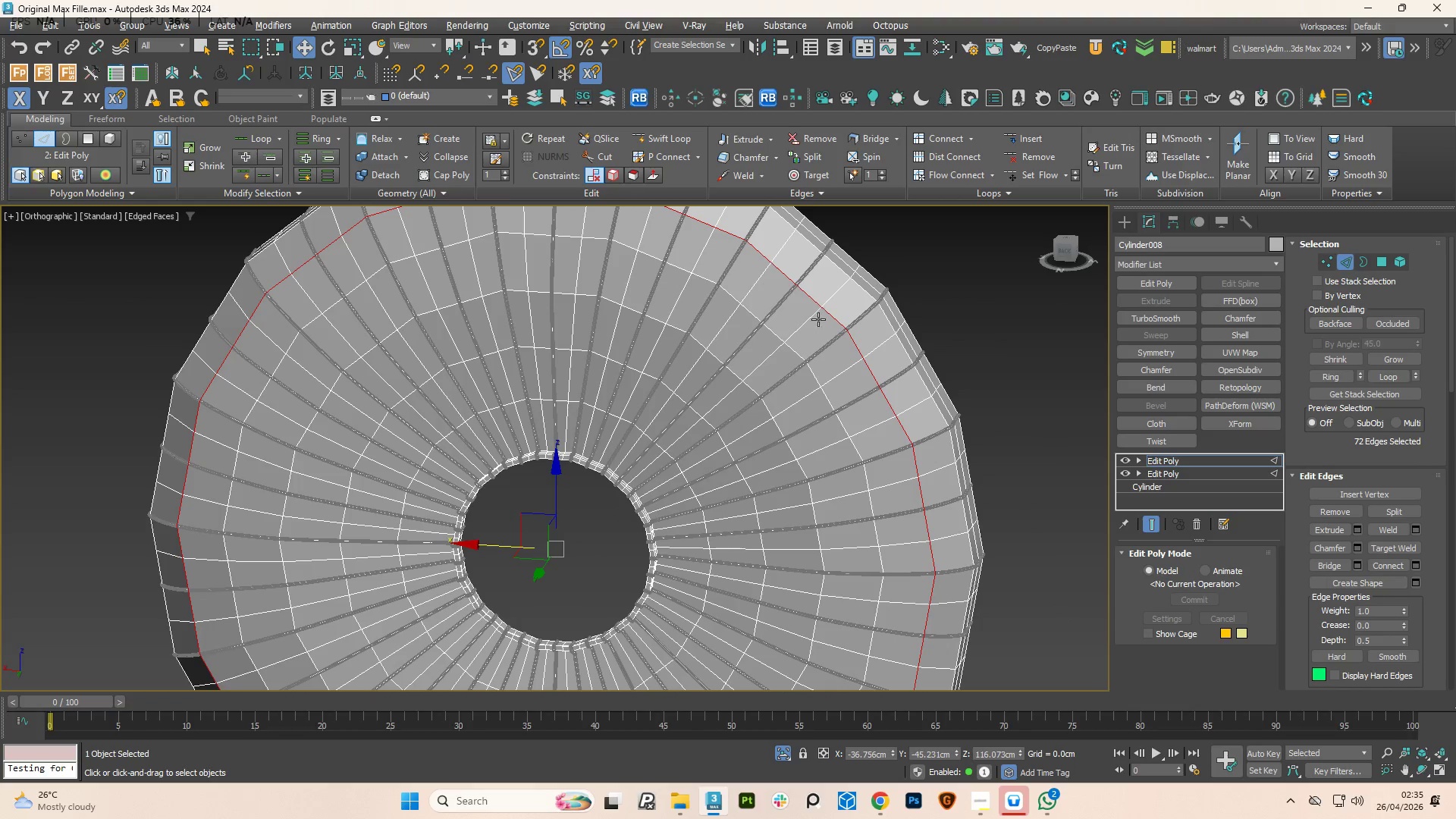 
hold_key(key=ControlLeft, duration=6.45)
double_click([795, 353])
 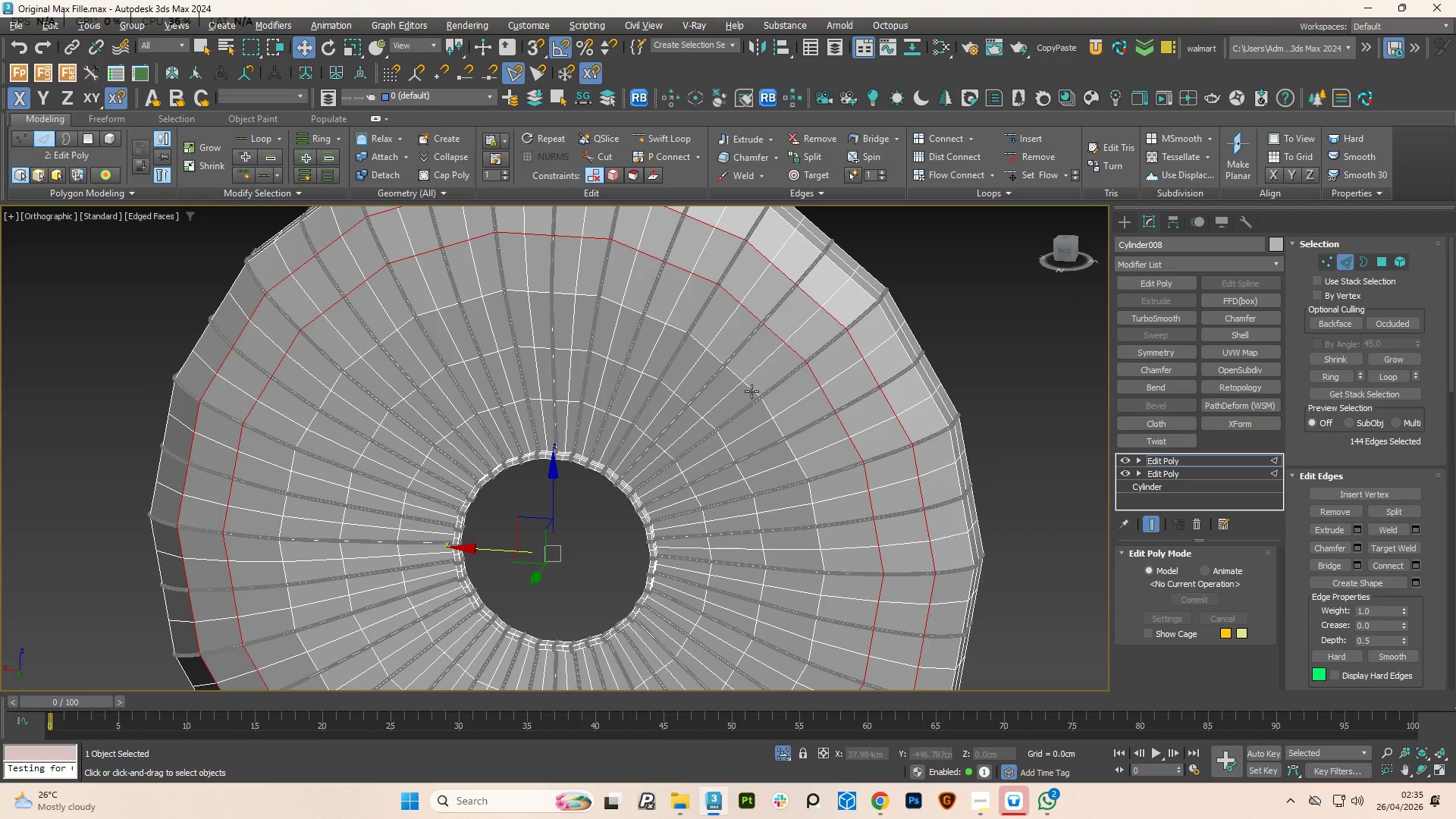 
double_click([752, 391])
 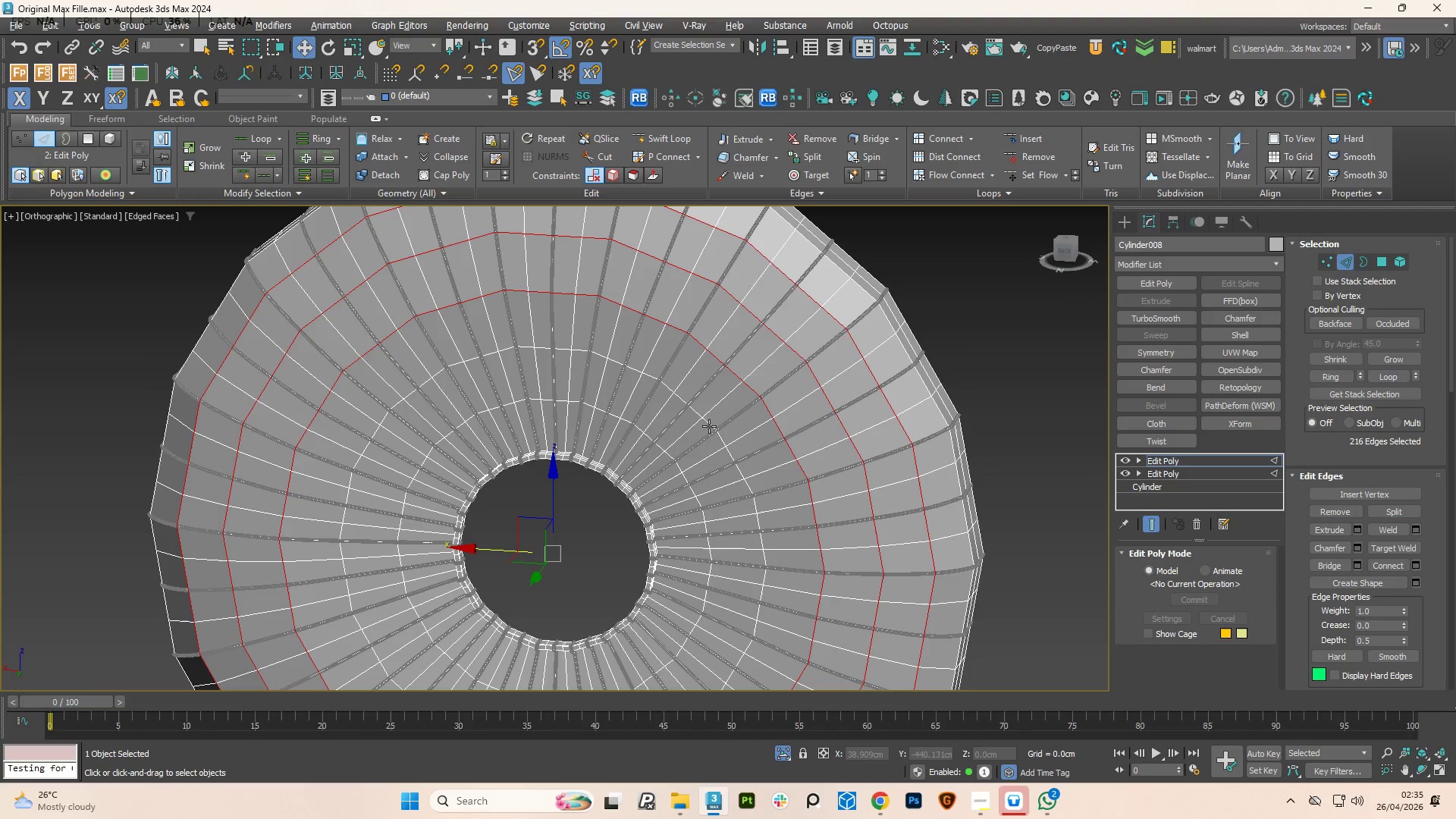 
double_click([709, 426])
 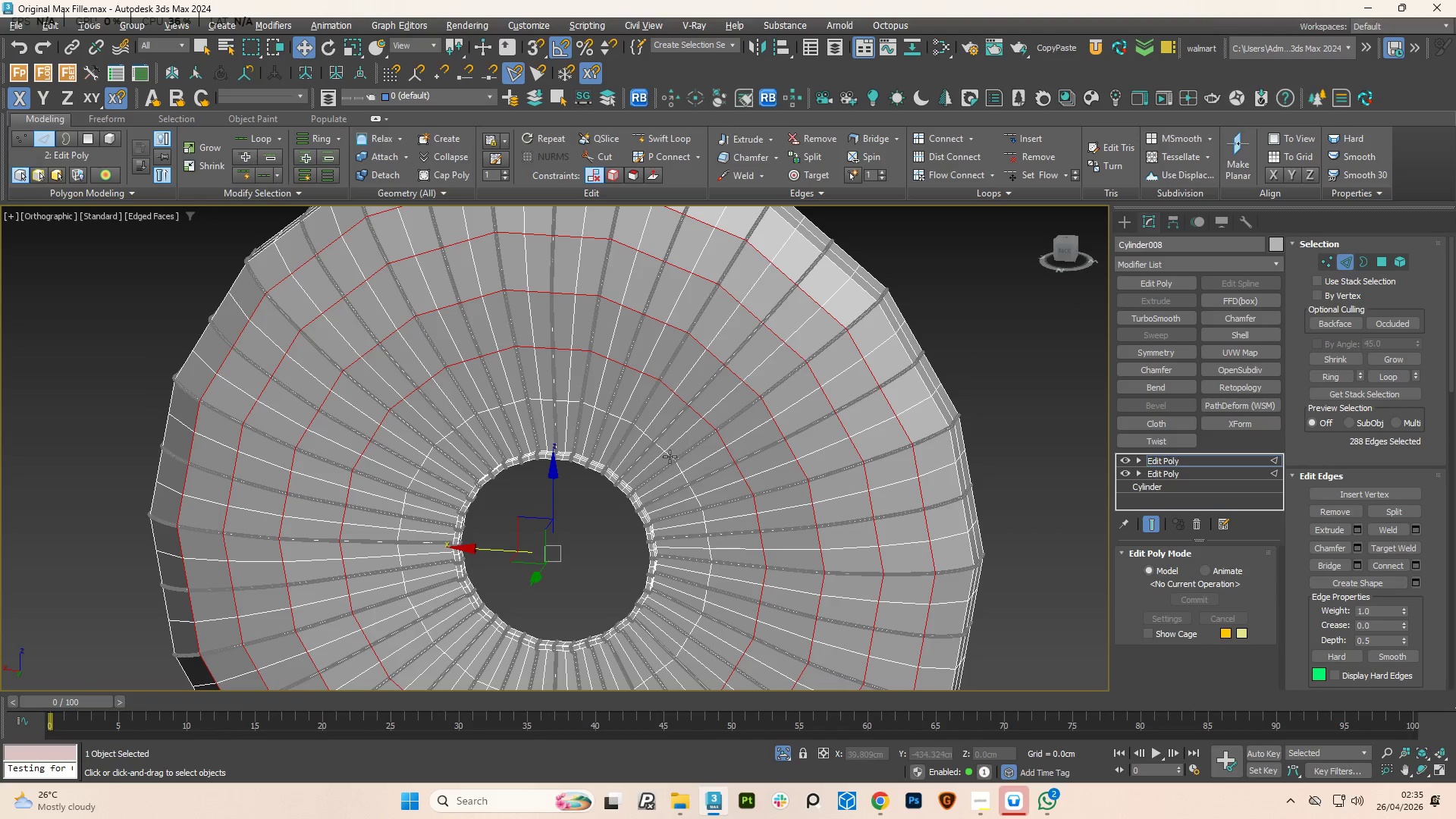 
double_click([670, 457])
 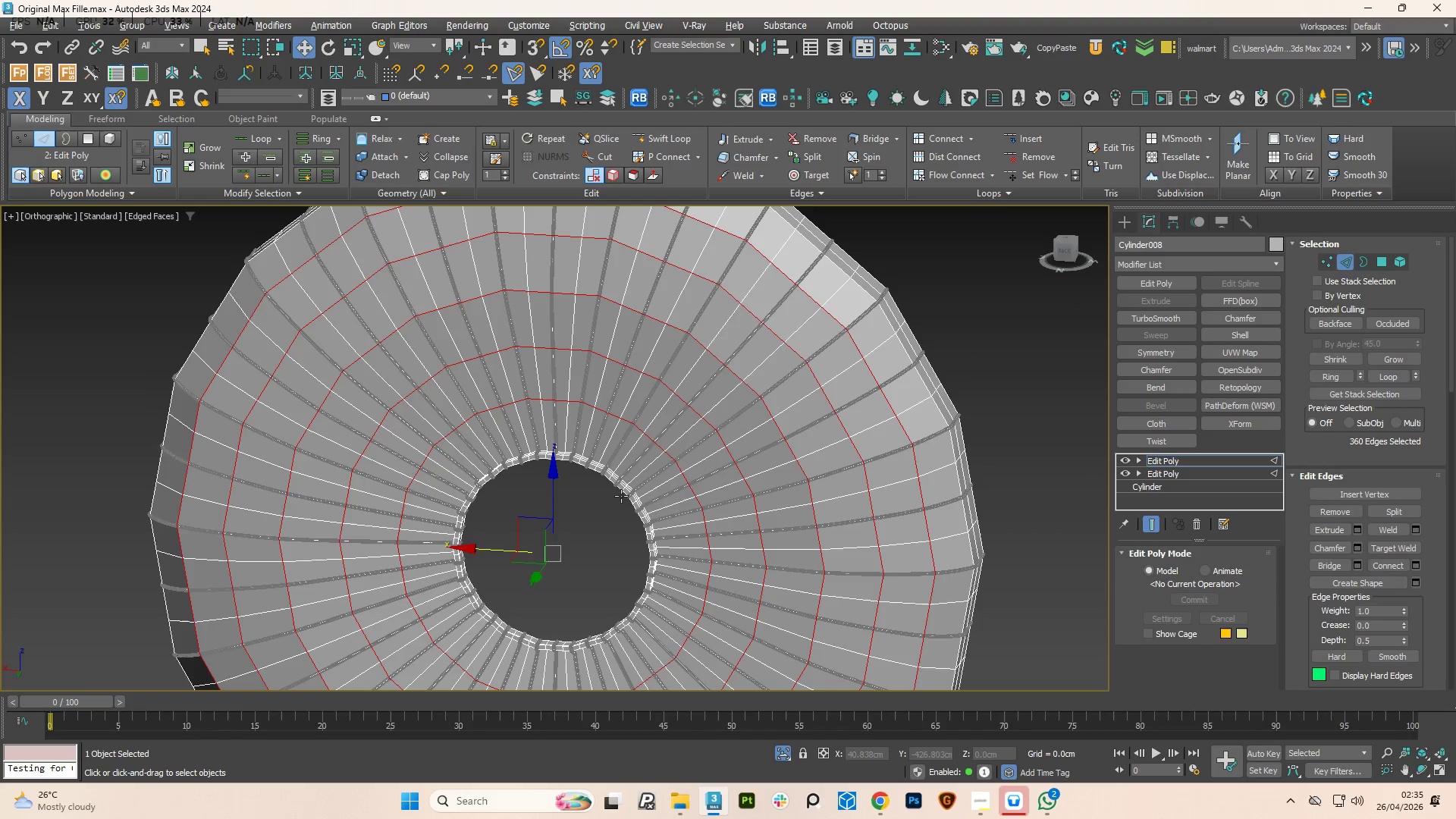 
hold_key(key=ControlLeft, duration=4.41)
 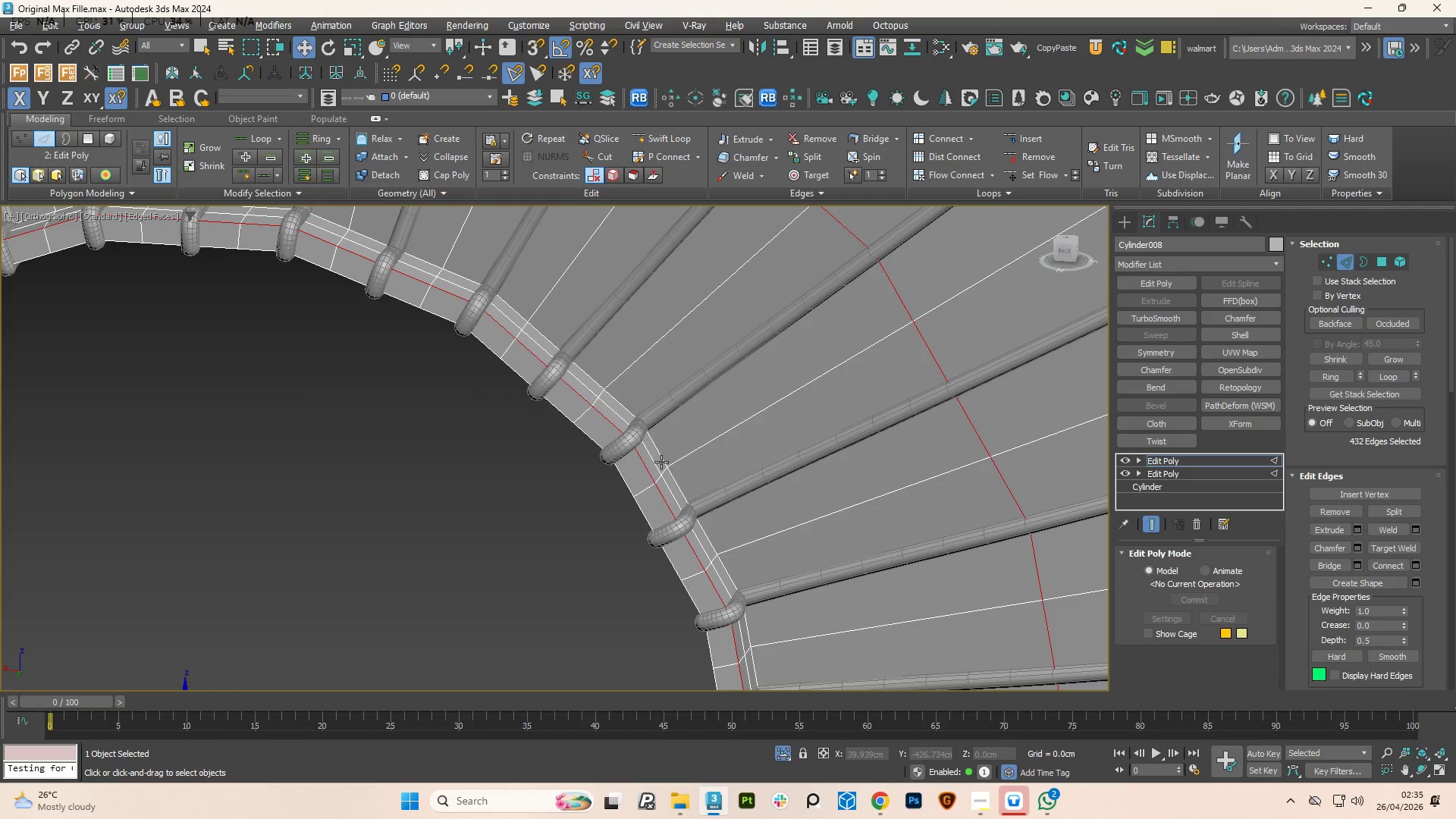 
scroll: coordinate [651, 513], scroll_direction: up, amount: 5.0
 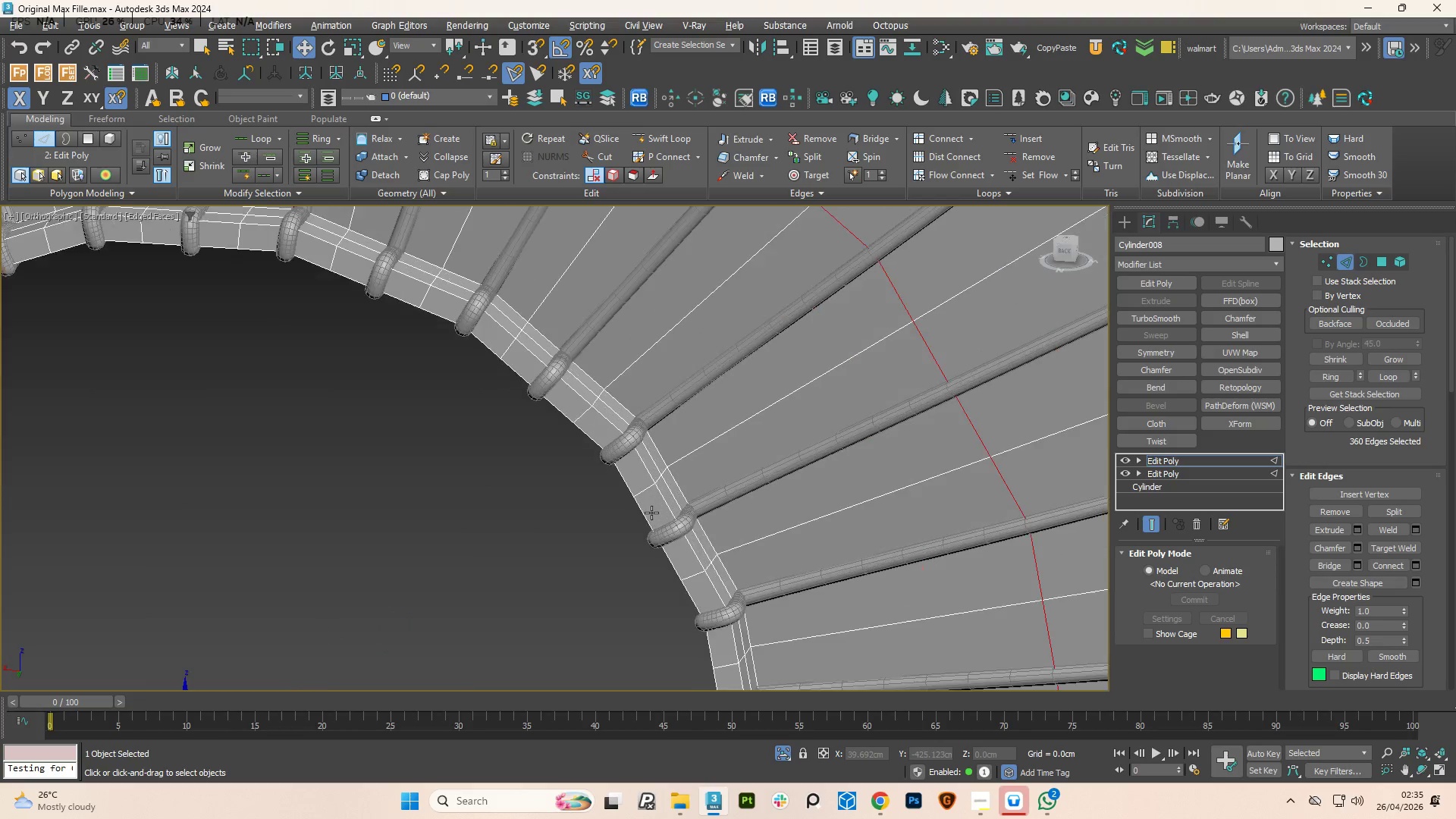 
double_click([648, 469])
 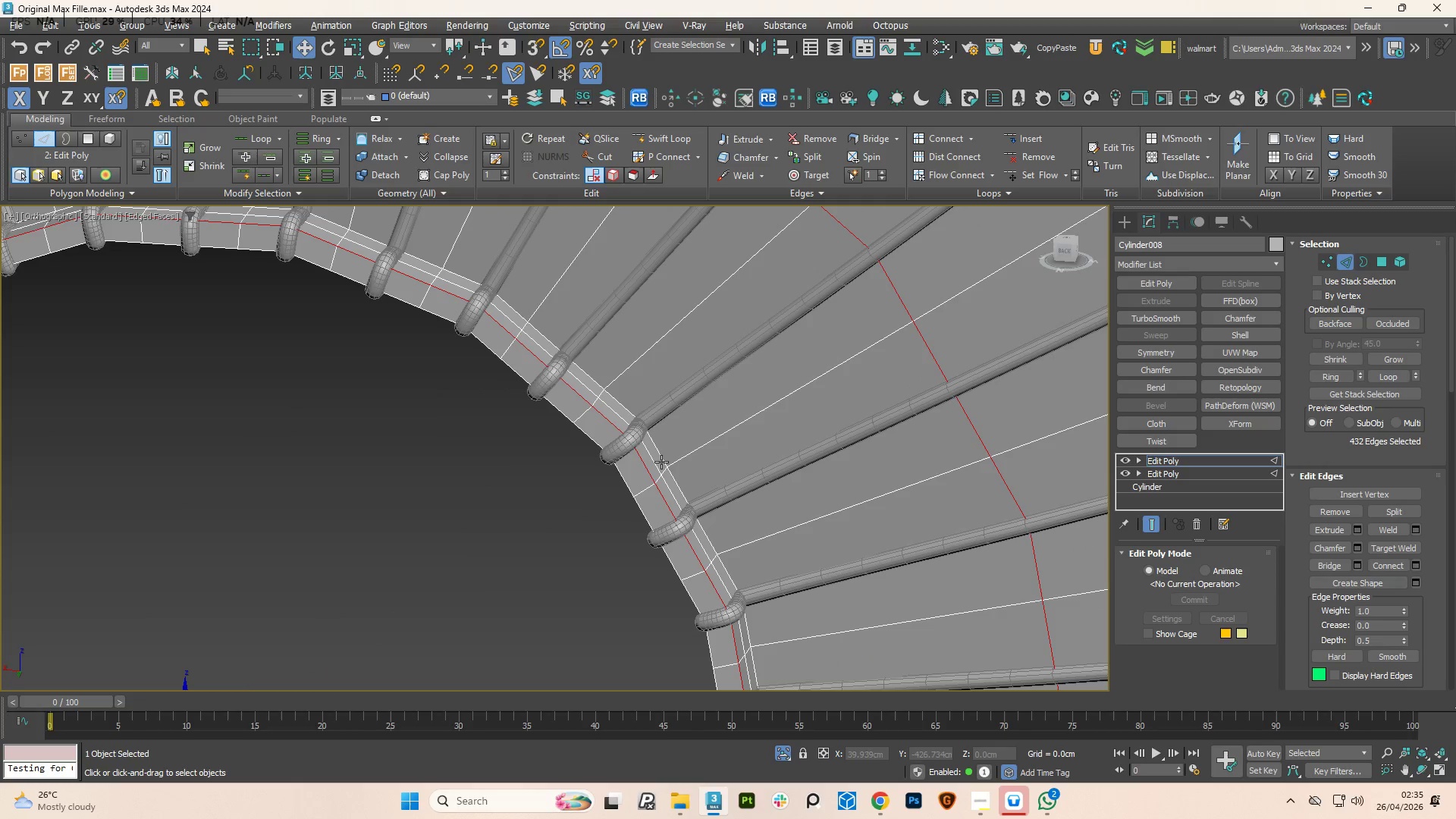 
key(Control+Z)
 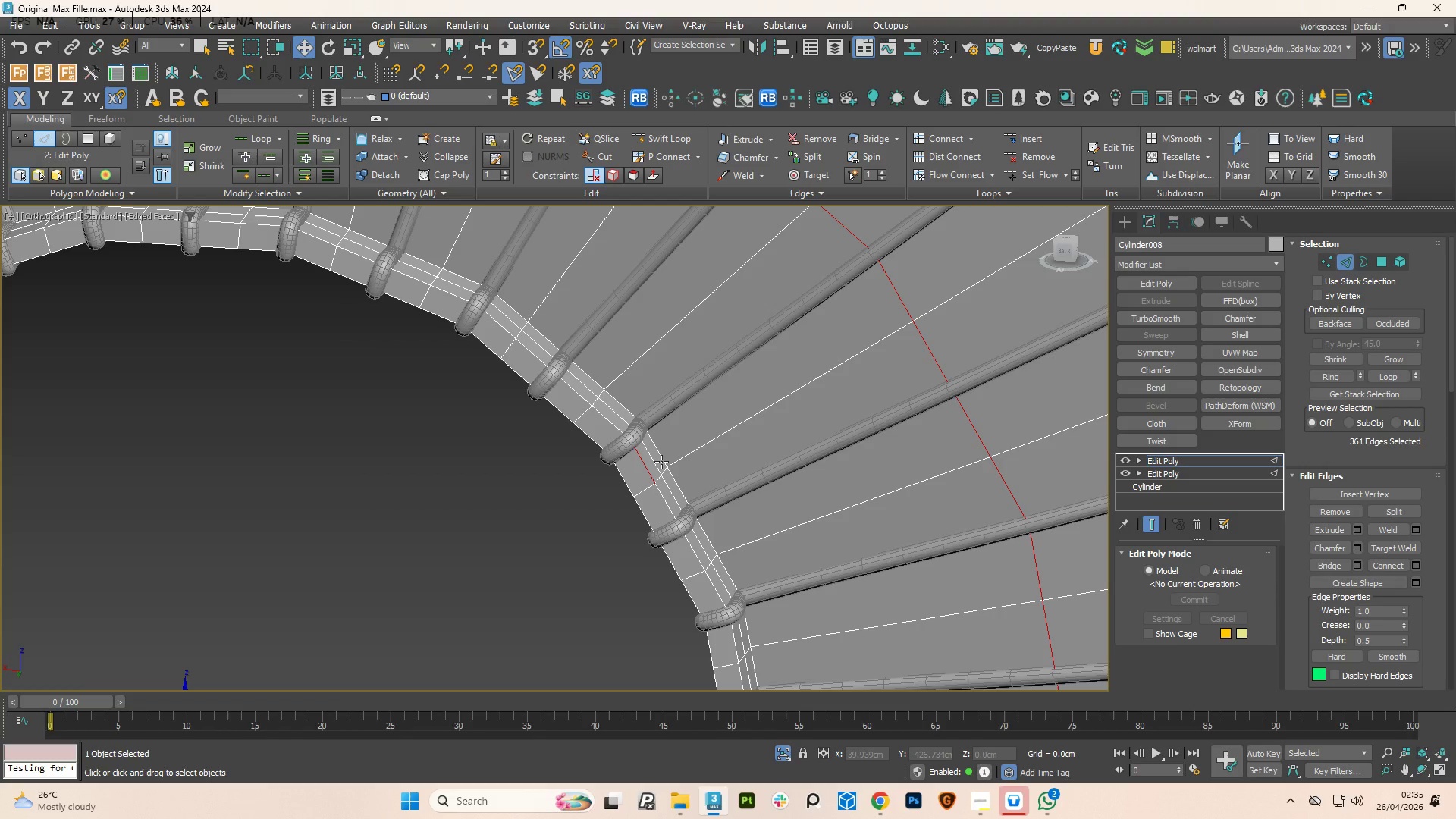 
key(Control+Z)
 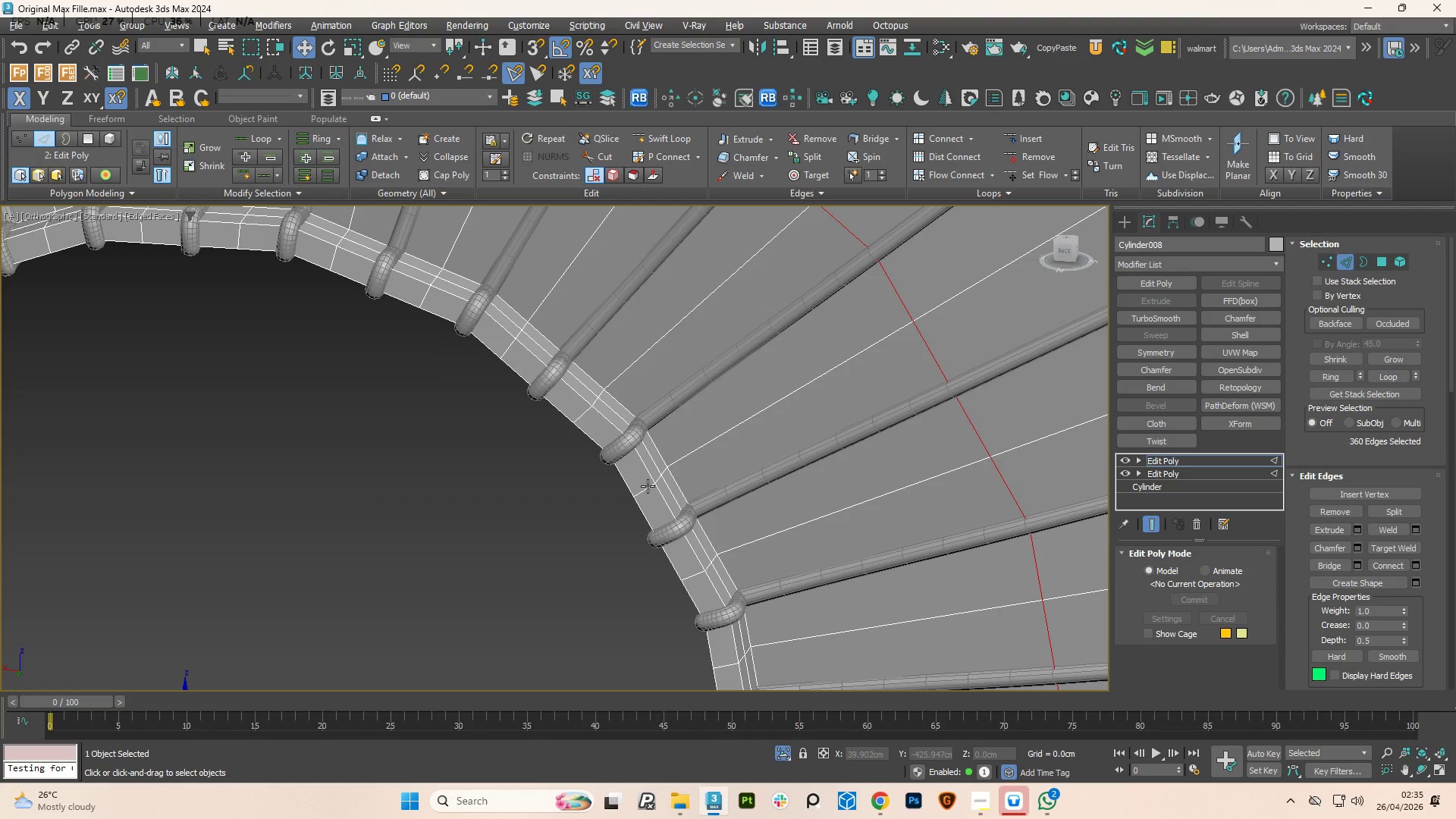 
hold_key(key=ControlLeft, duration=2.41)
double_click([692, 578])
 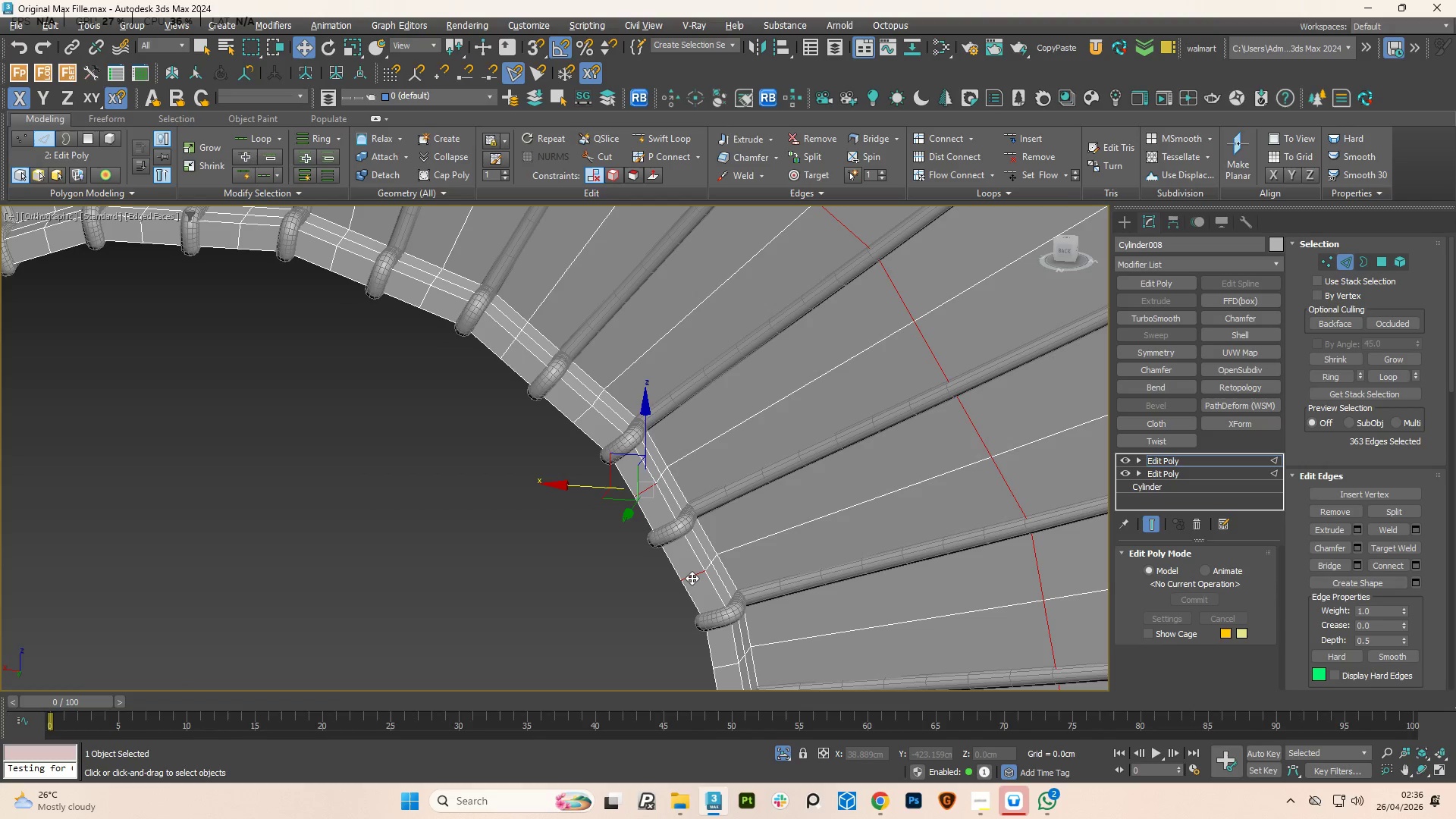 
left_click([692, 578])
 